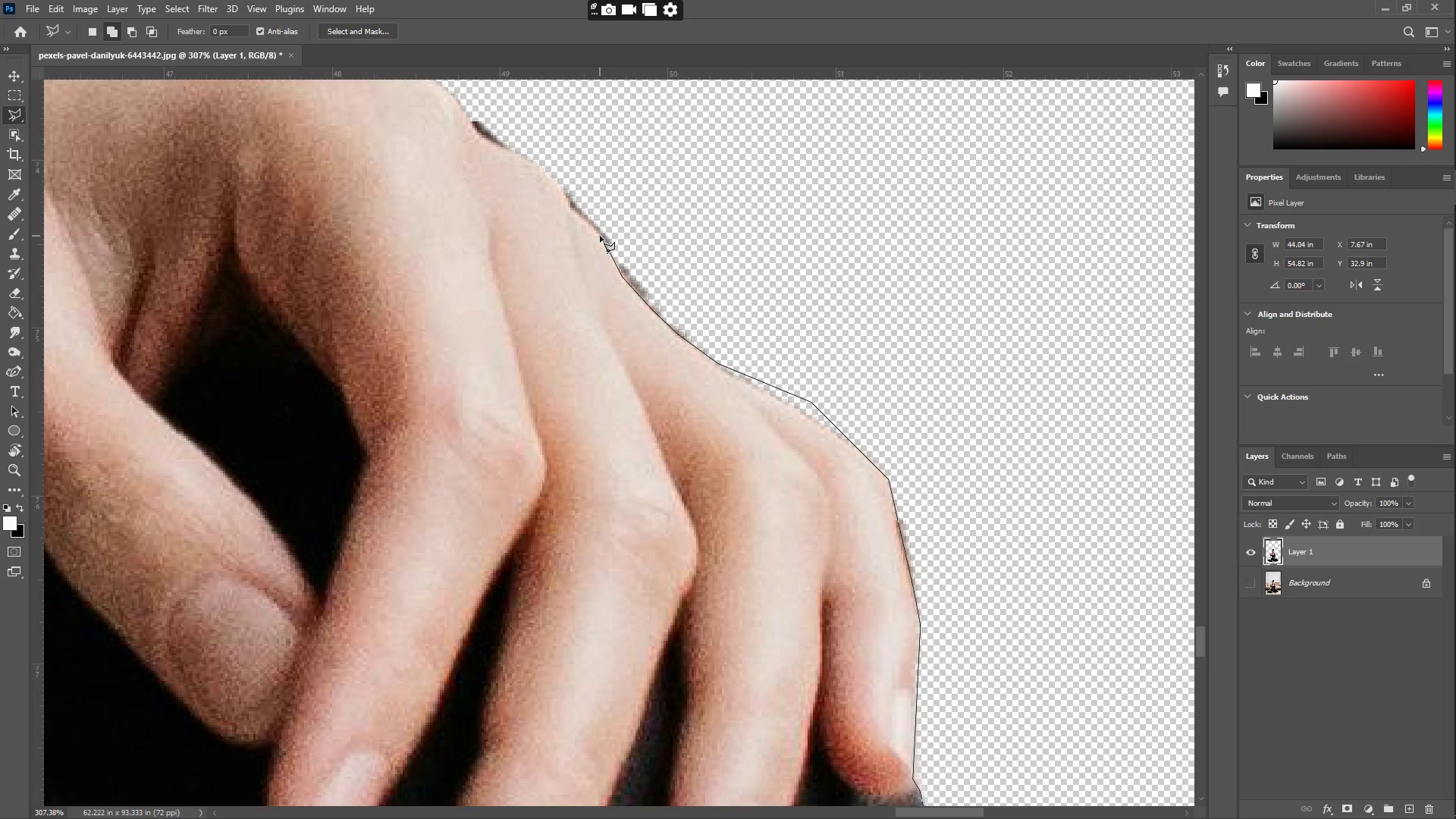 
left_click([599, 234])
 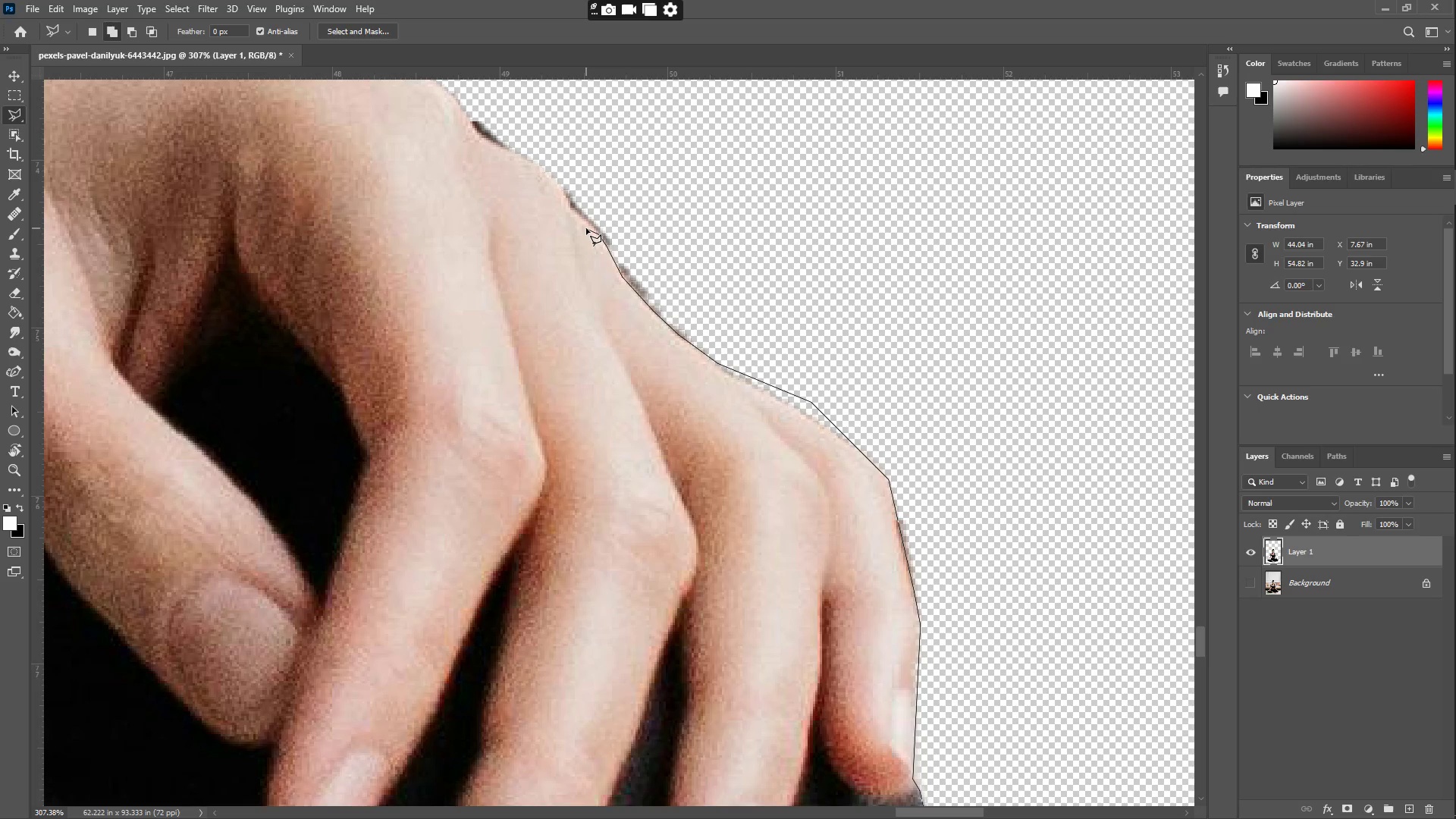 
left_click([588, 221])
 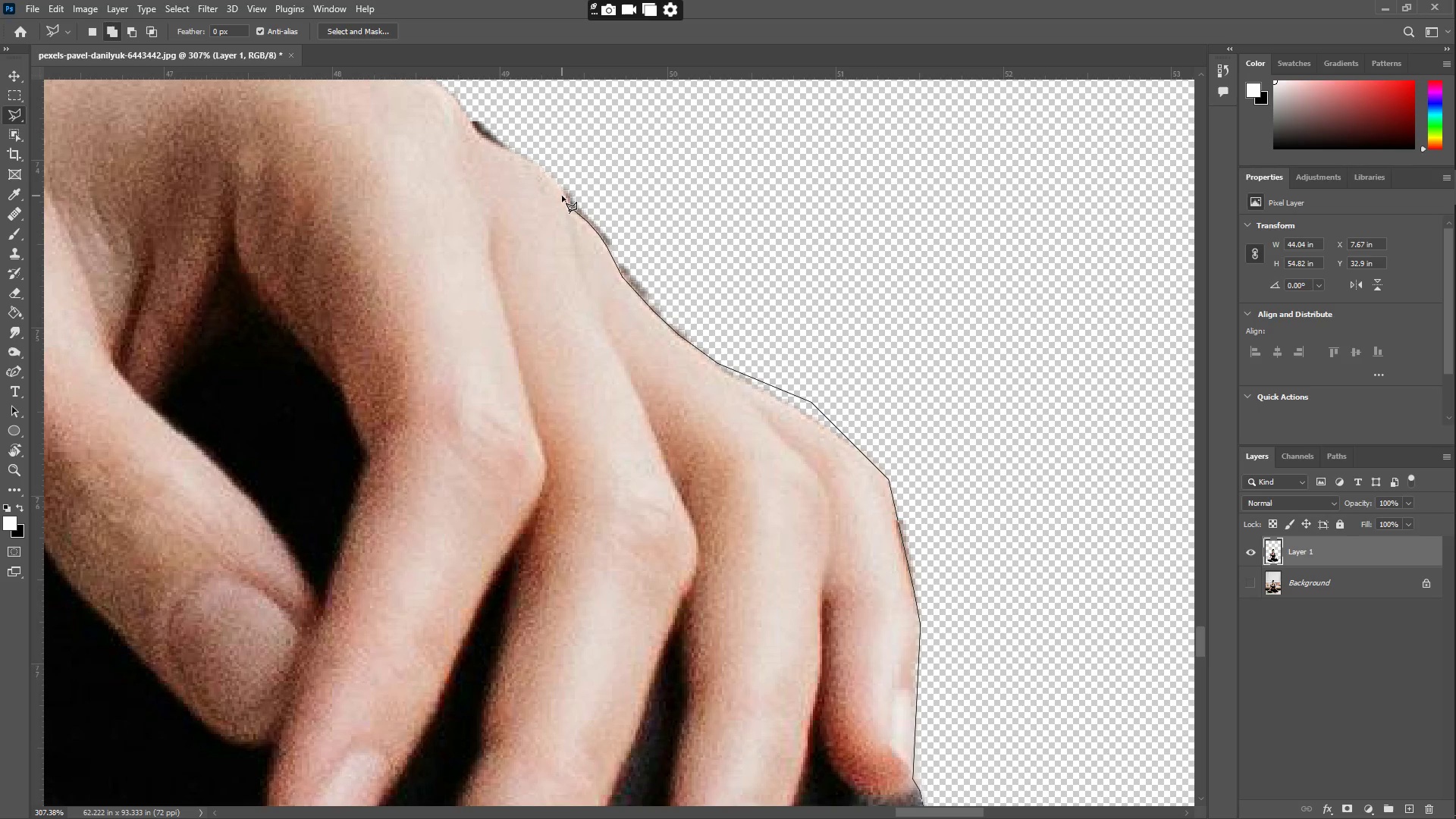 
left_click([557, 187])
 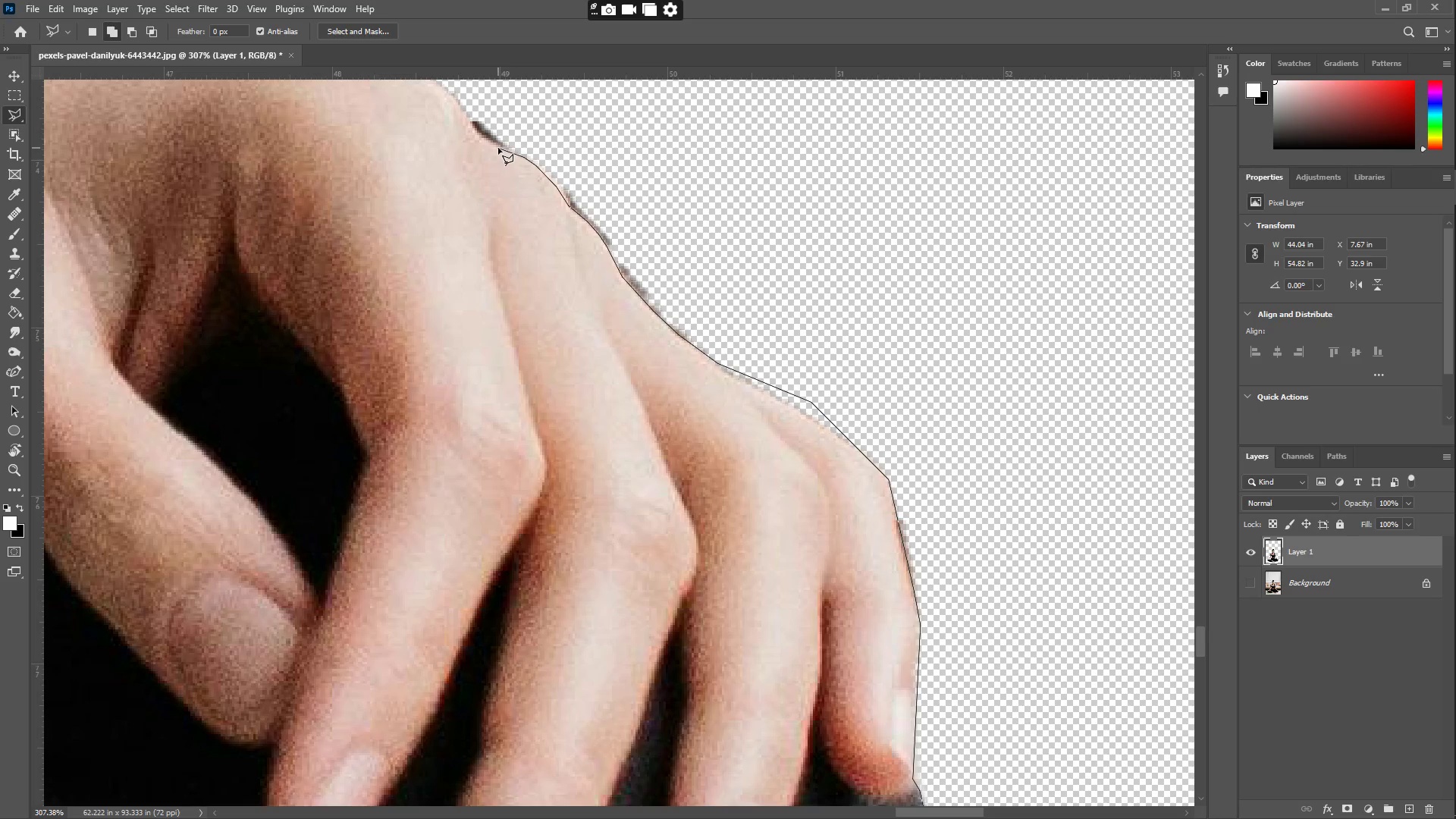 
left_click([489, 143])
 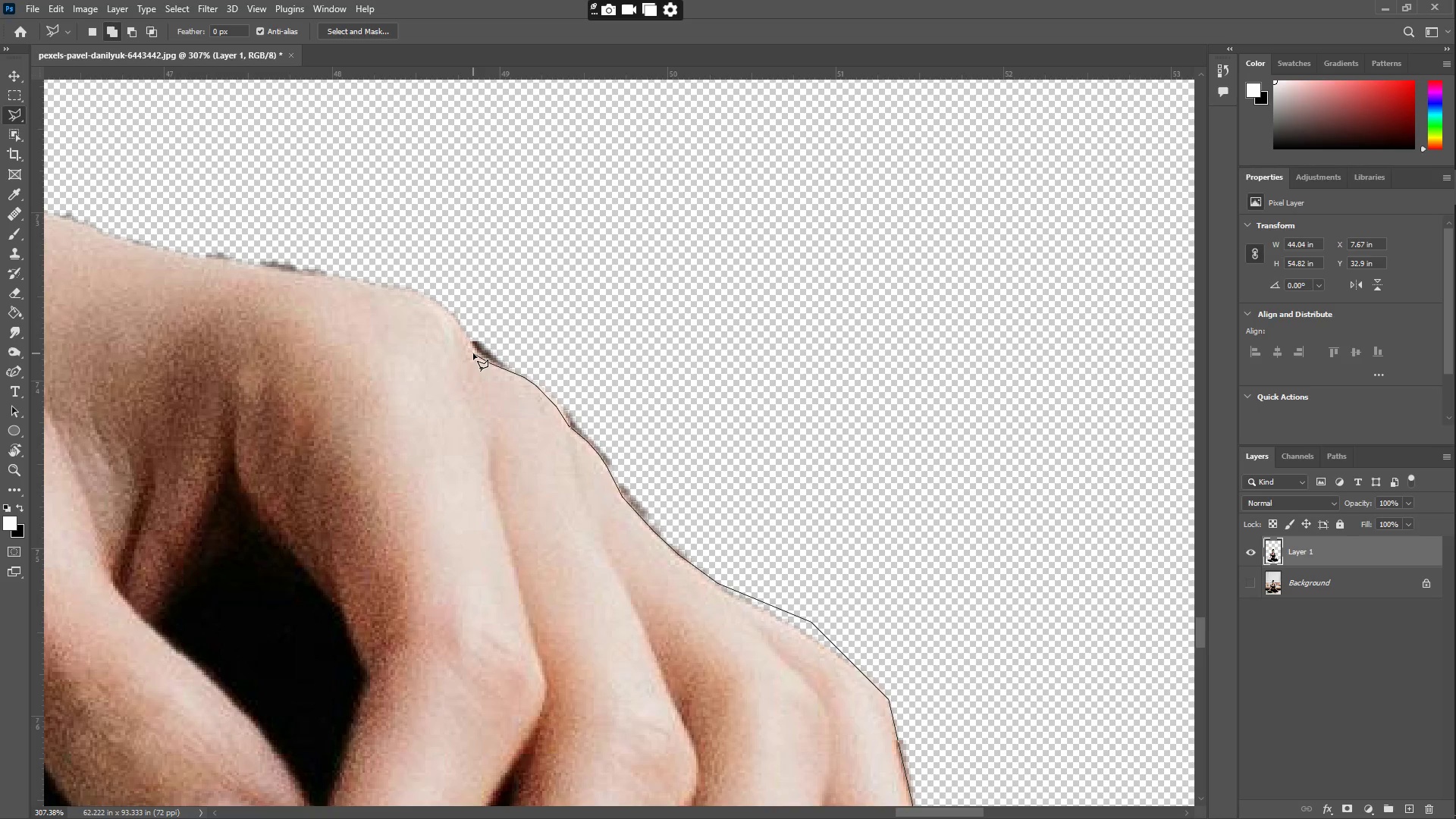 
left_click([473, 350])
 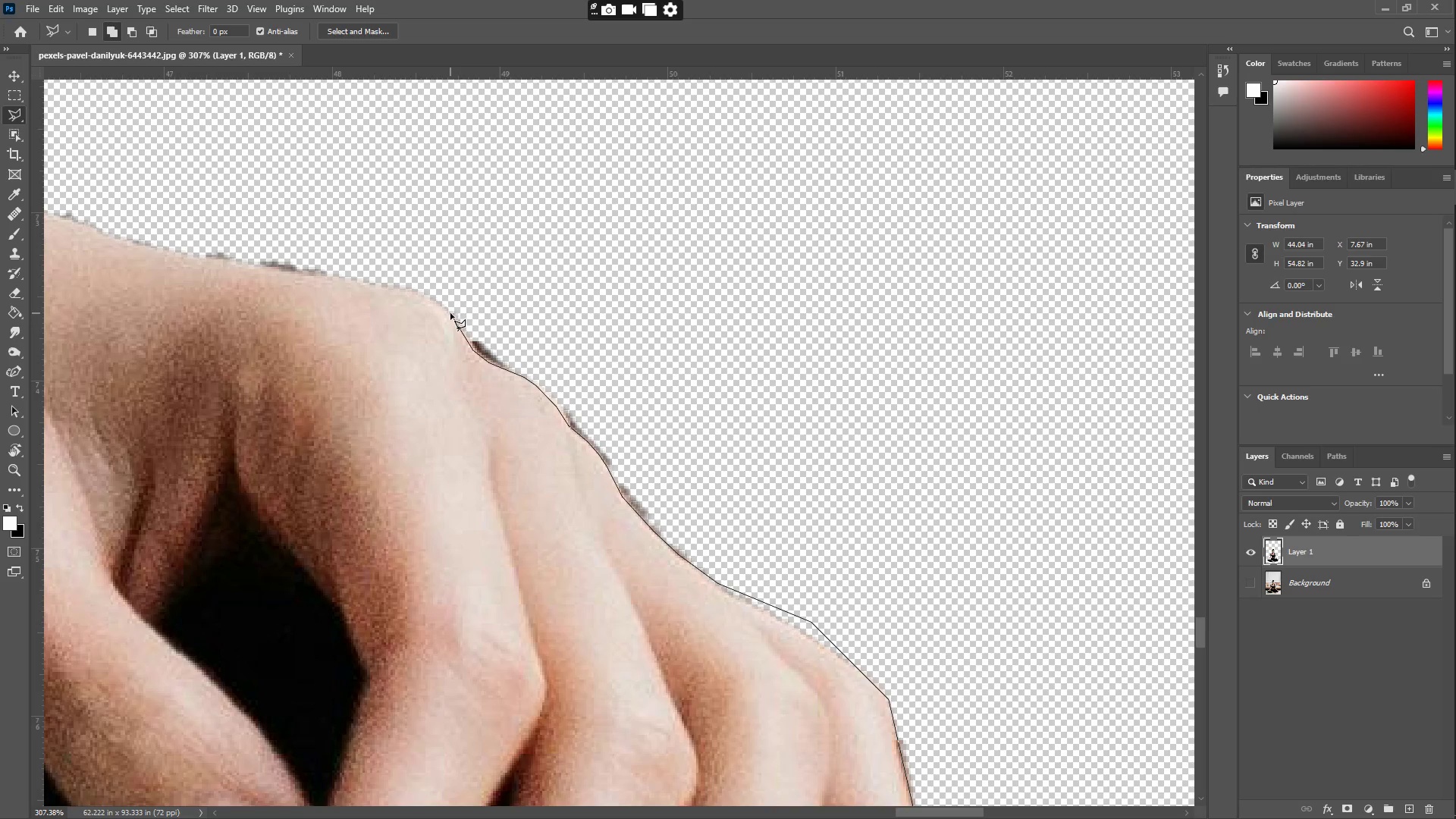 
left_click([450, 312])
 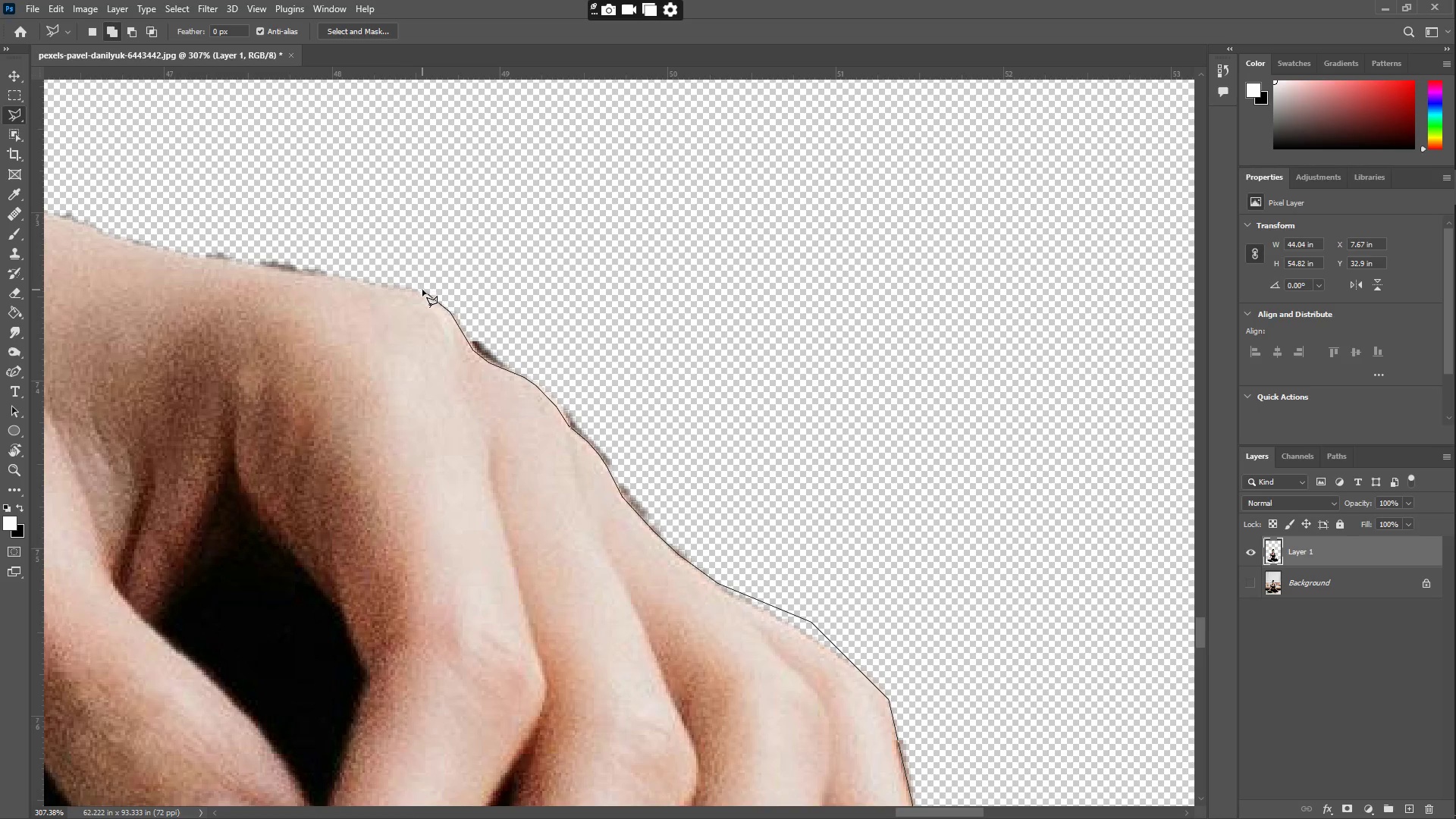 
left_click([425, 290])
 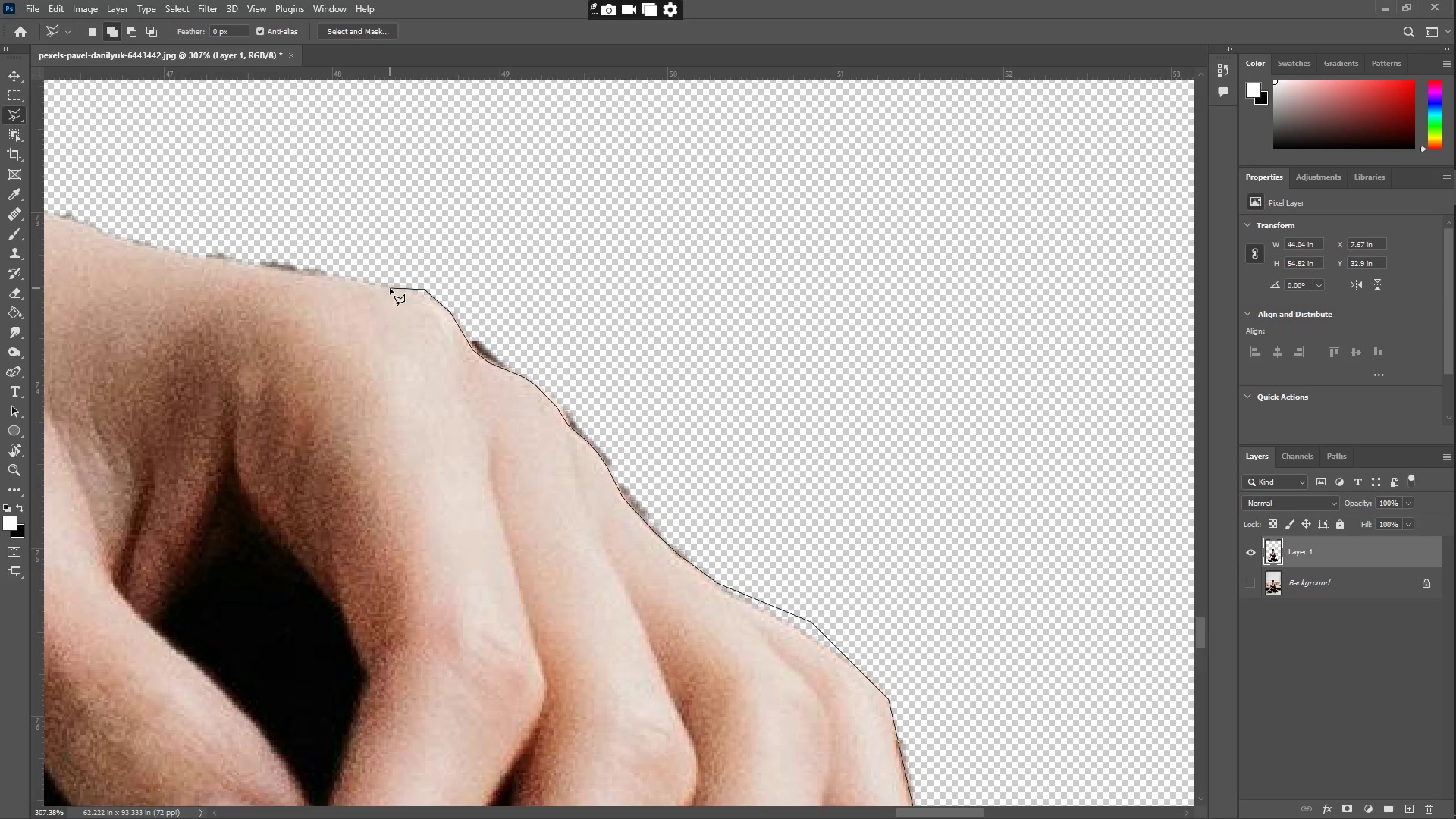 
left_click([388, 287])
 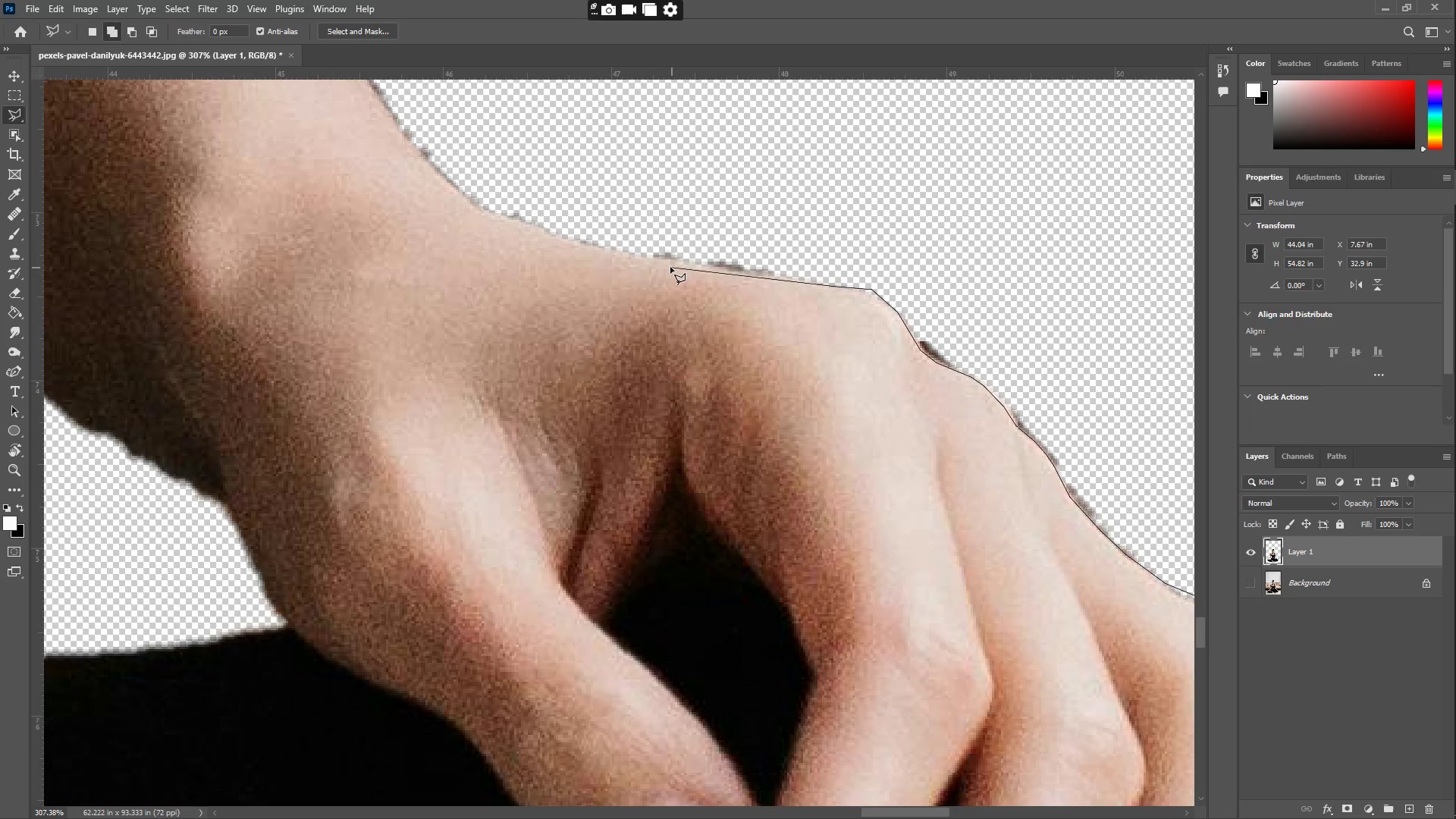 
left_click([666, 259])
 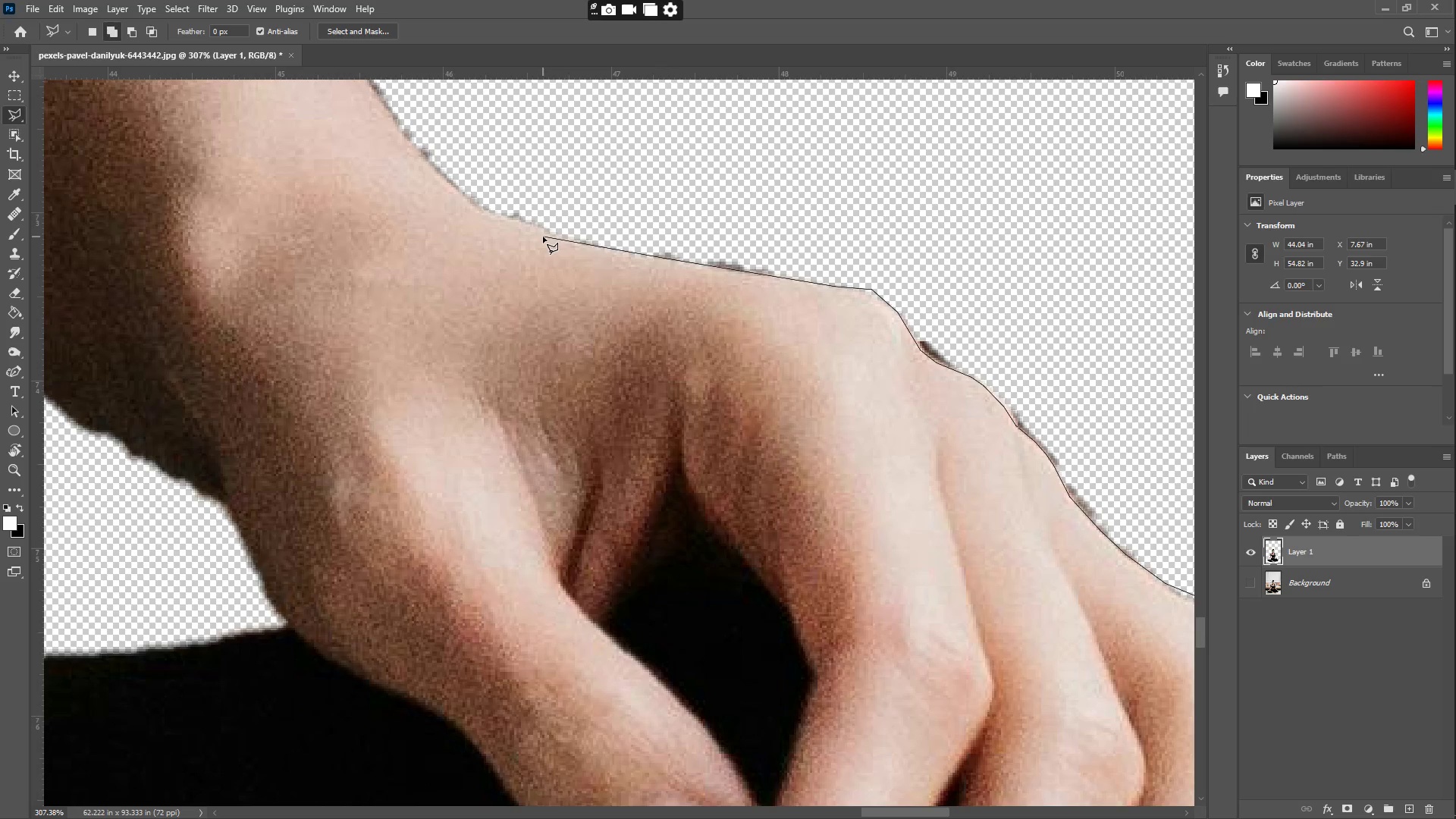 
left_click([538, 231])
 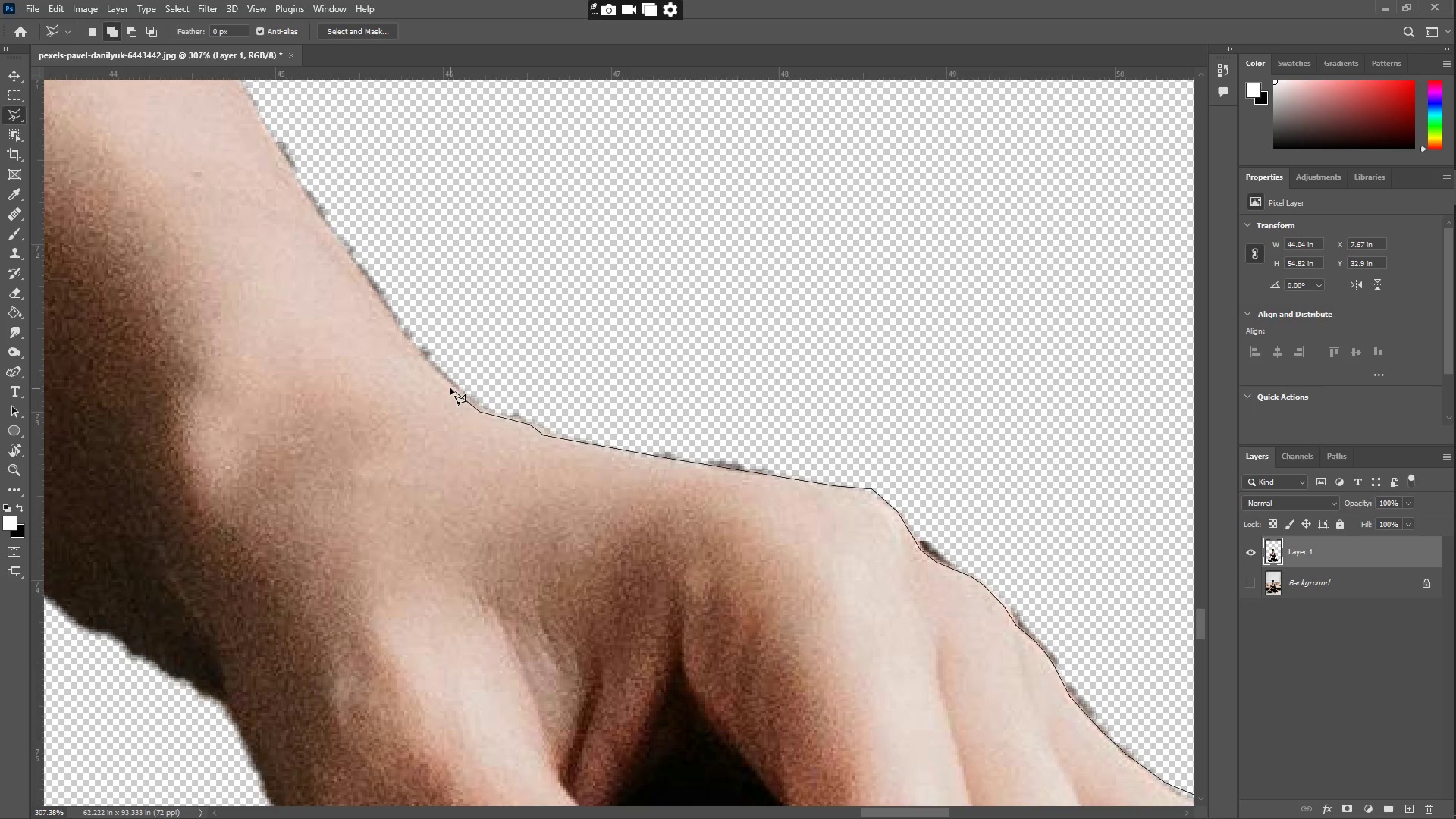 
left_click_drag(start_coordinate=[453, 391], to_coordinate=[450, 390])
 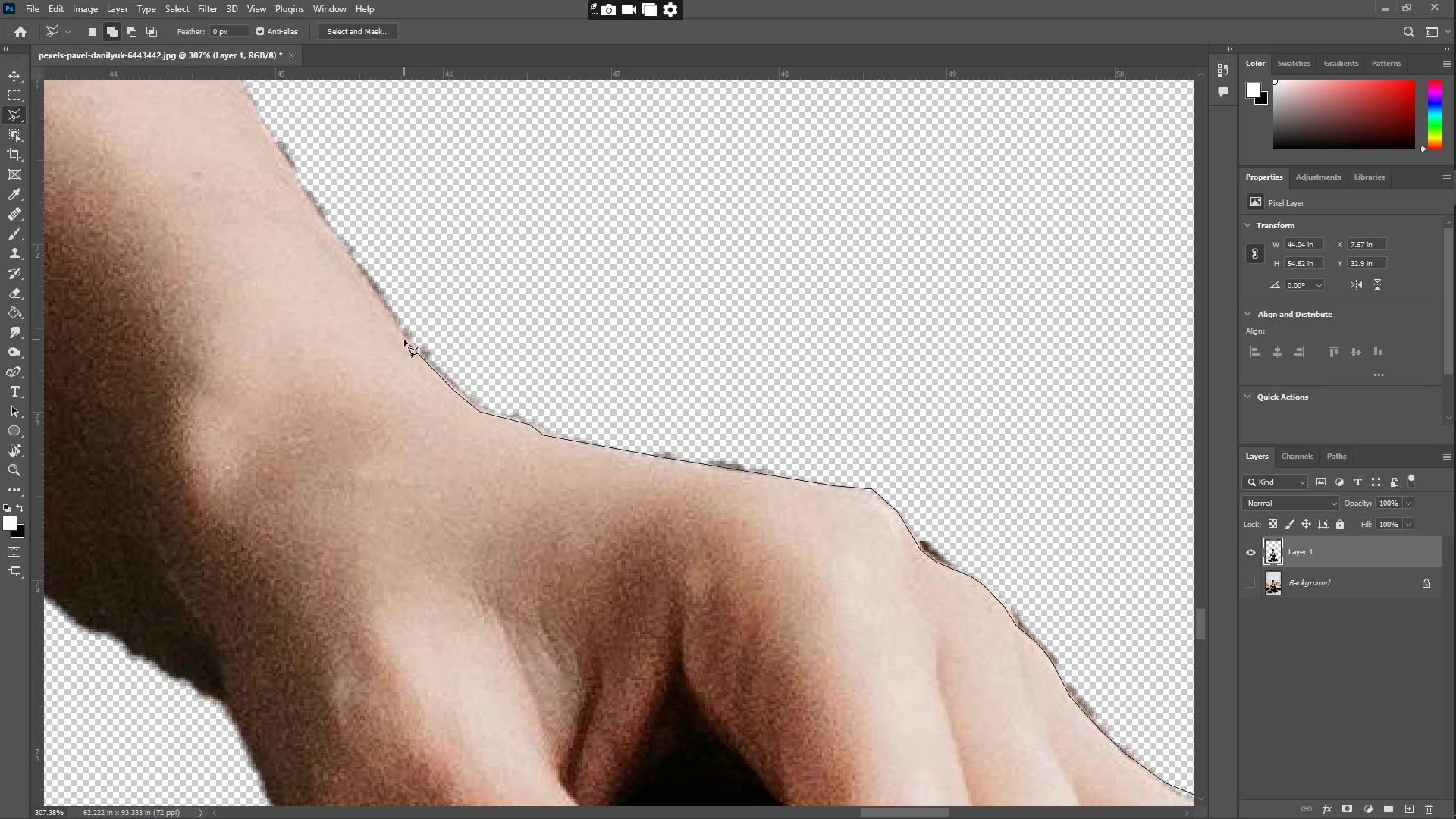 
left_click([404, 338])
 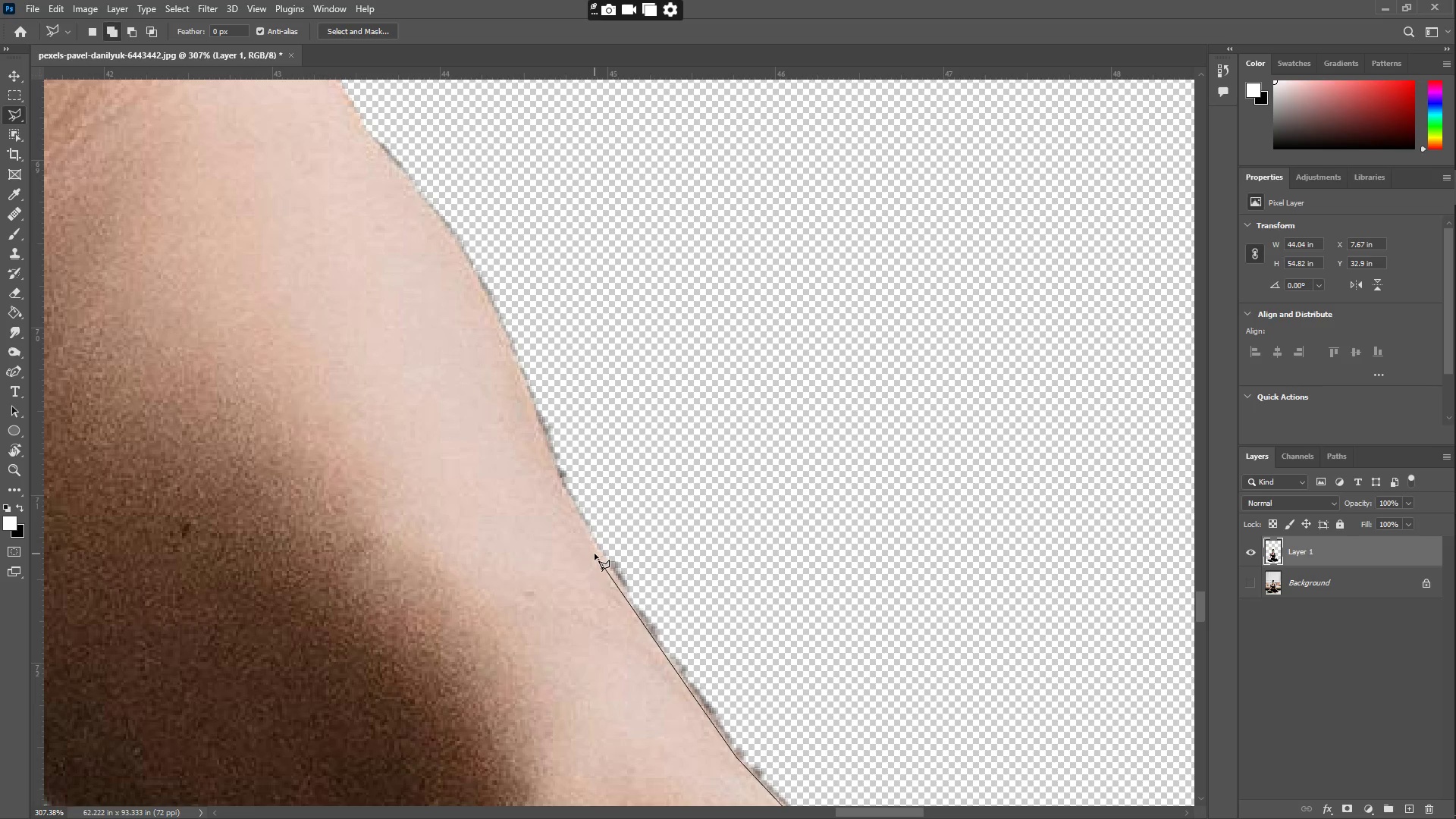 
left_click([610, 578])
 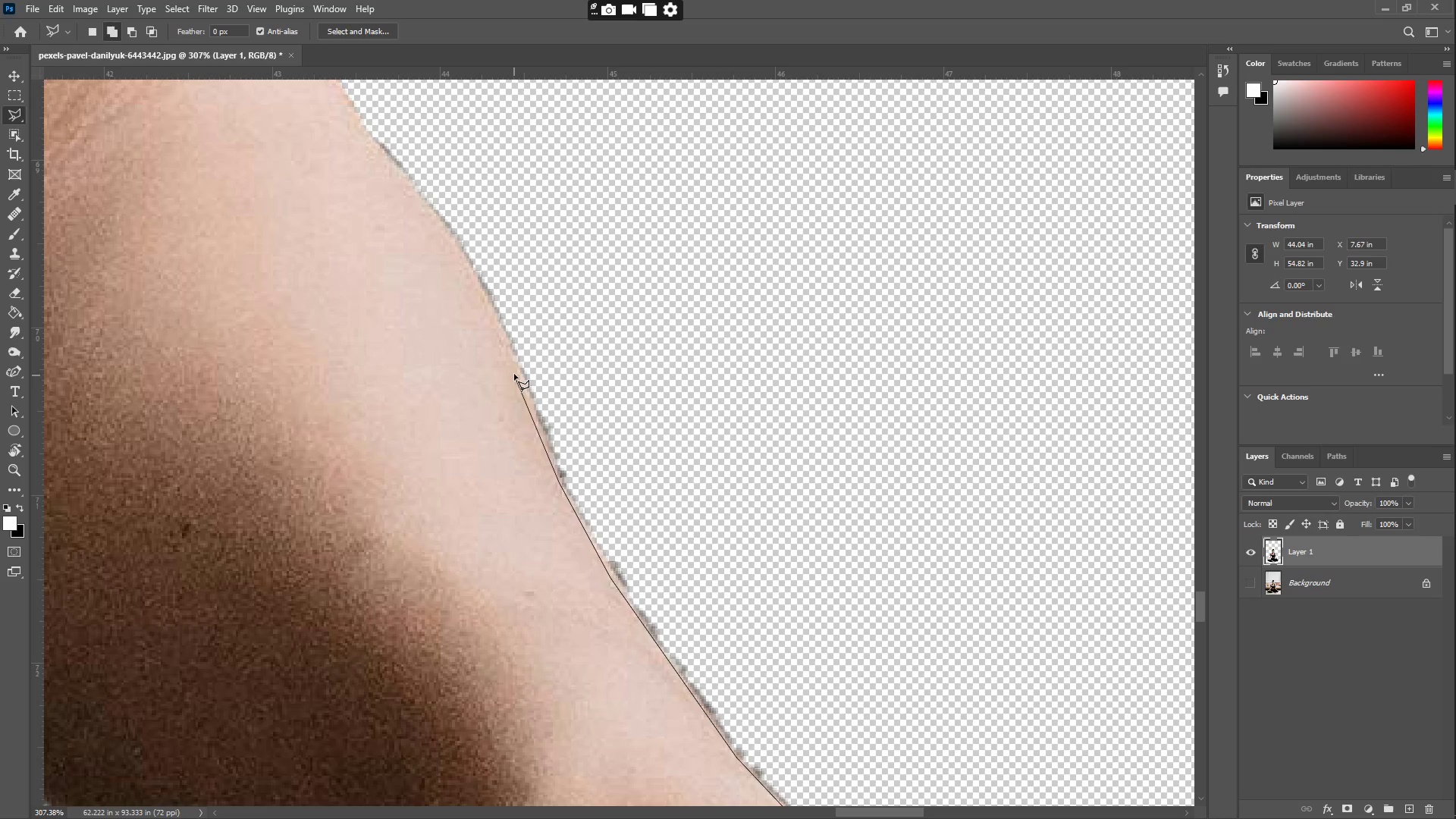 
left_click([507, 345])
 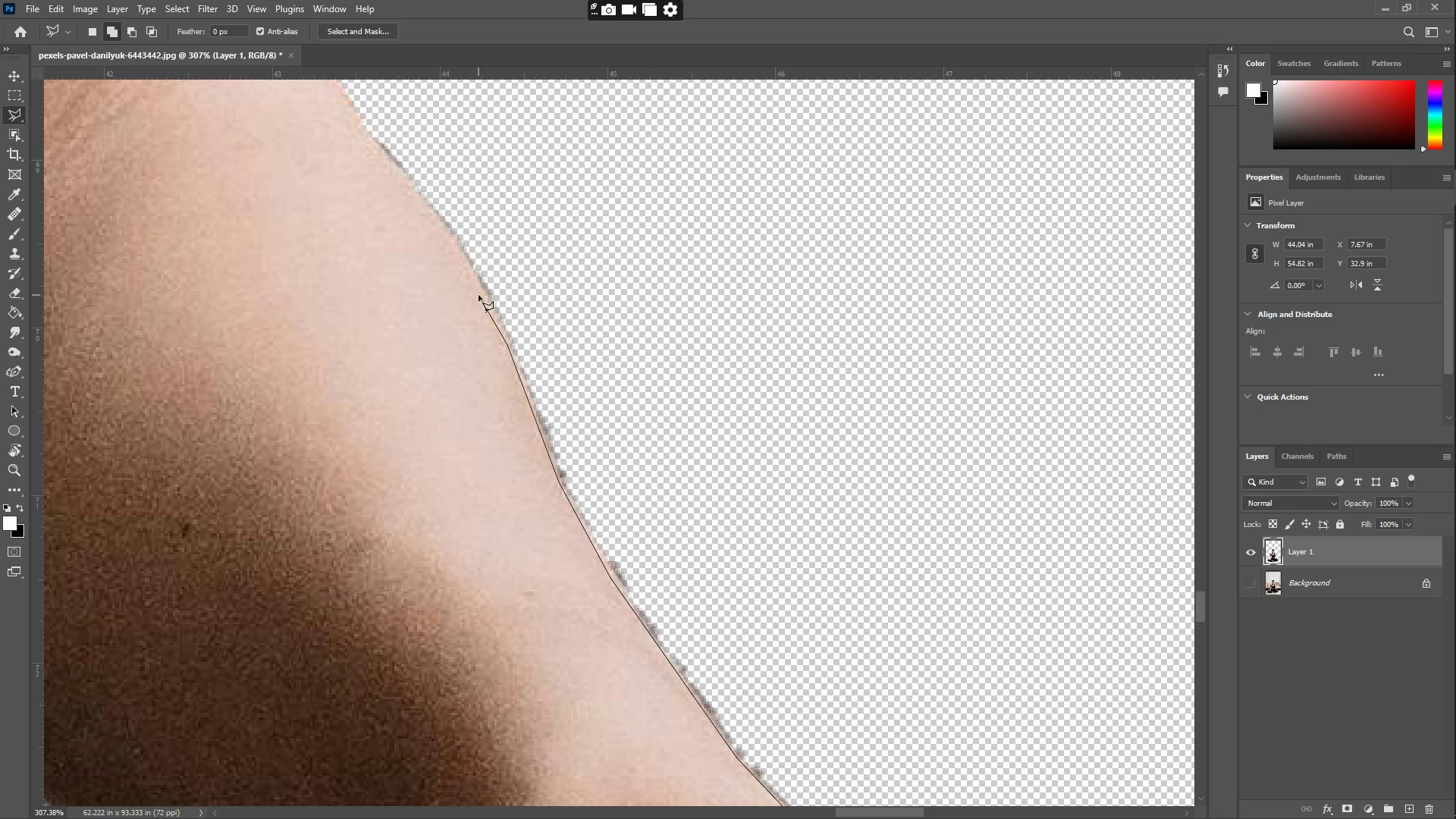 
left_click([482, 292])
 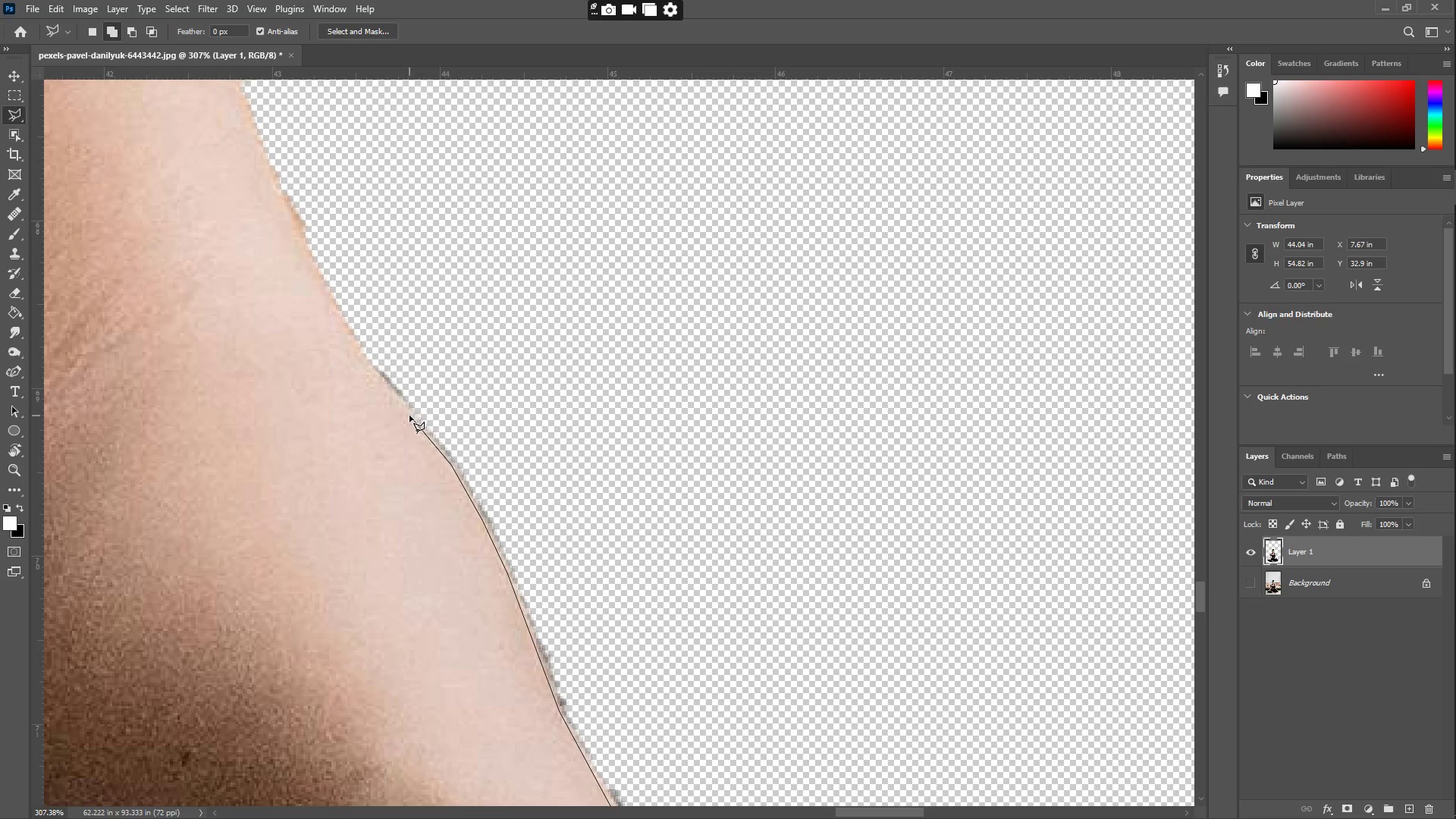 
left_click([359, 351])
 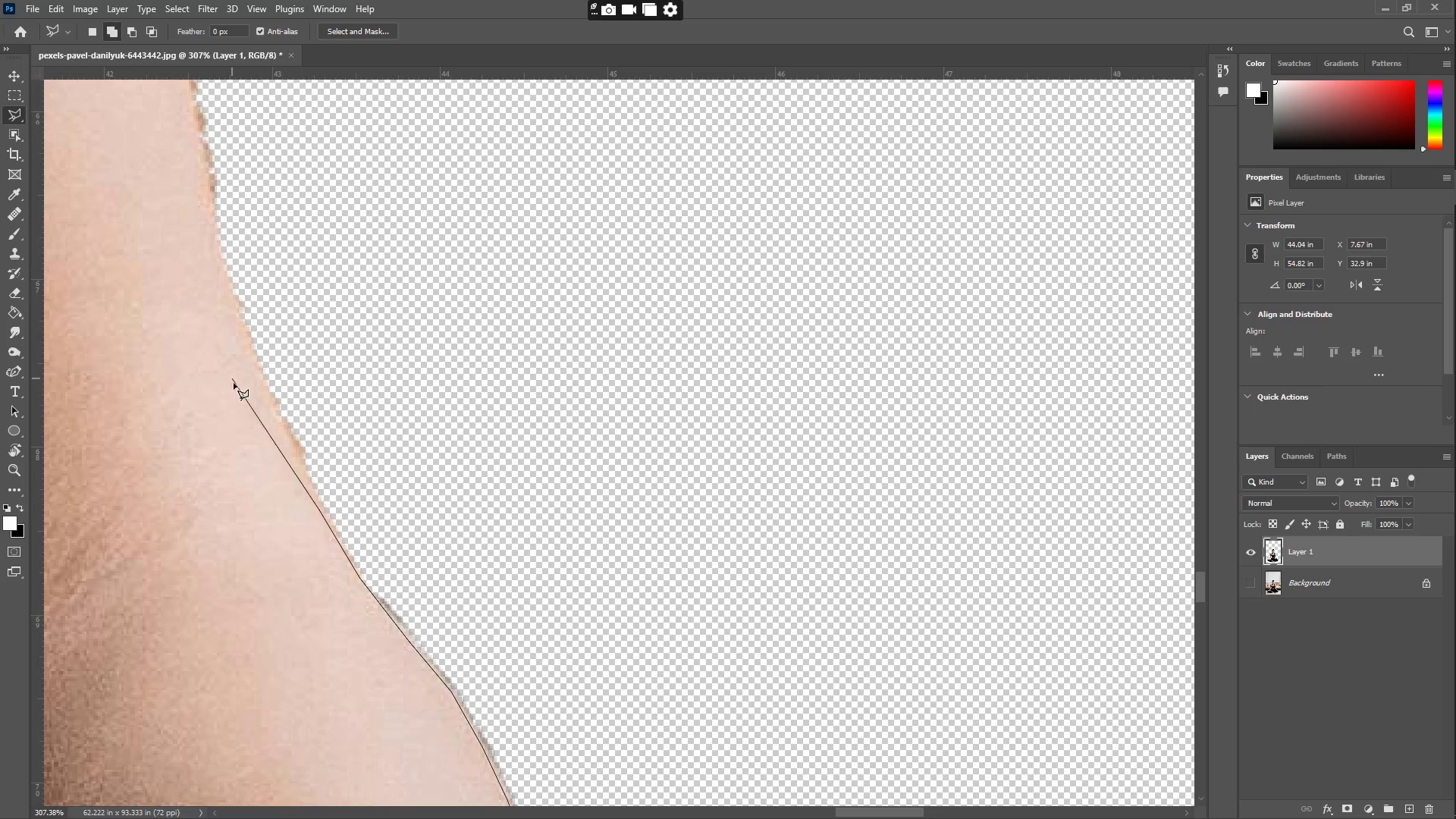 
left_click([284, 425])
 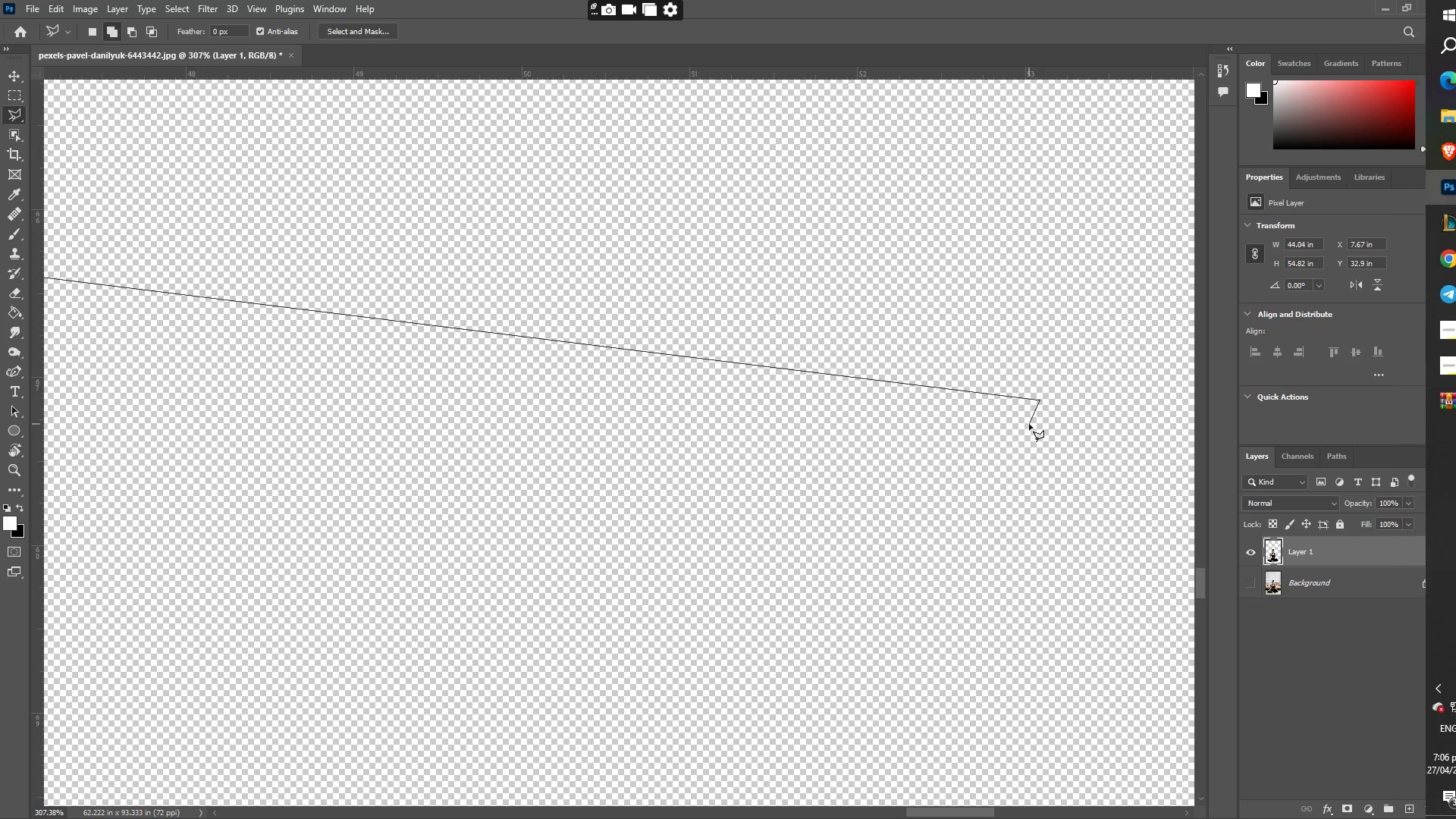 
hold_key(key=Space, duration=0.41)
 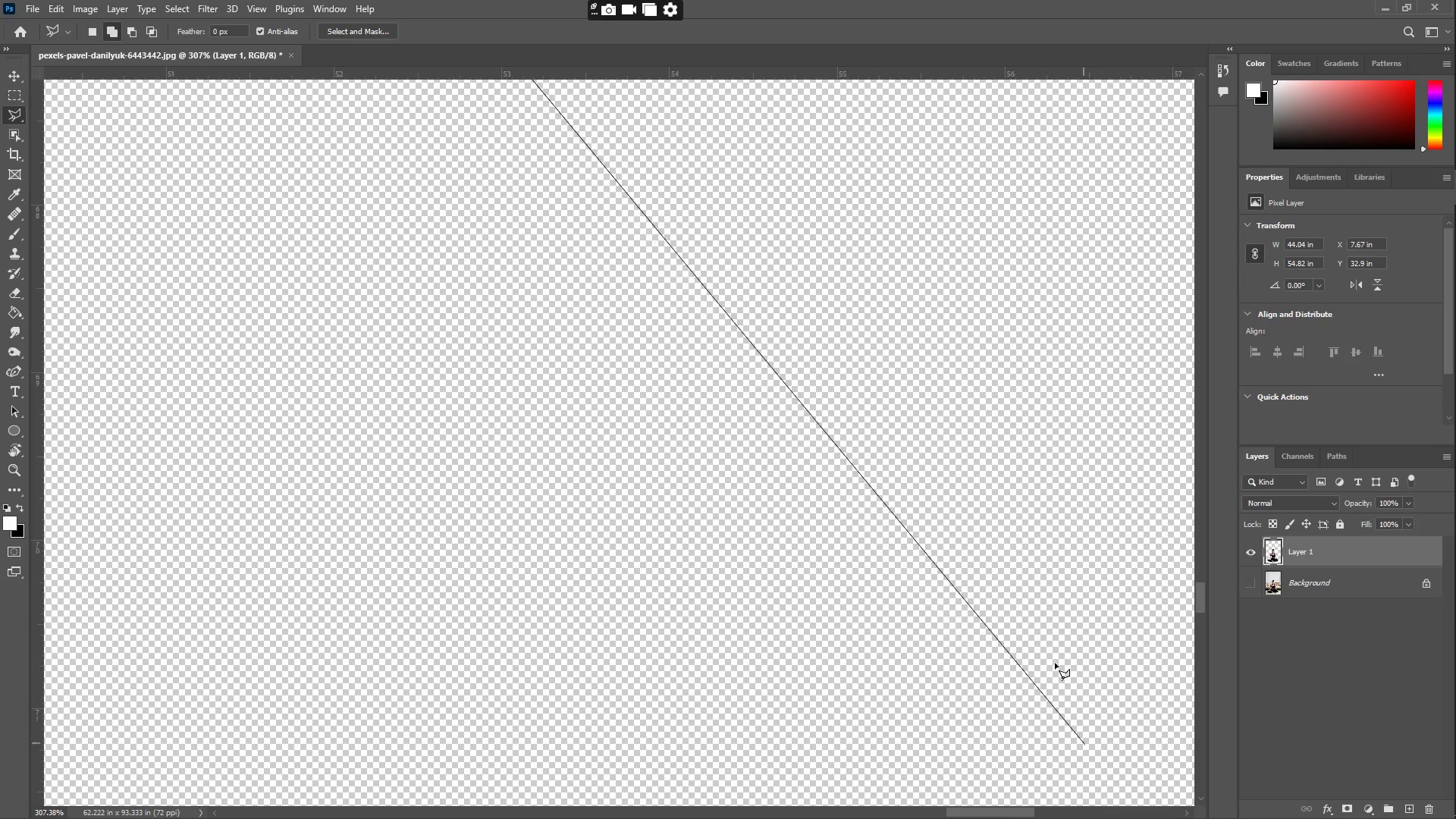 
left_click([1030, 463])
 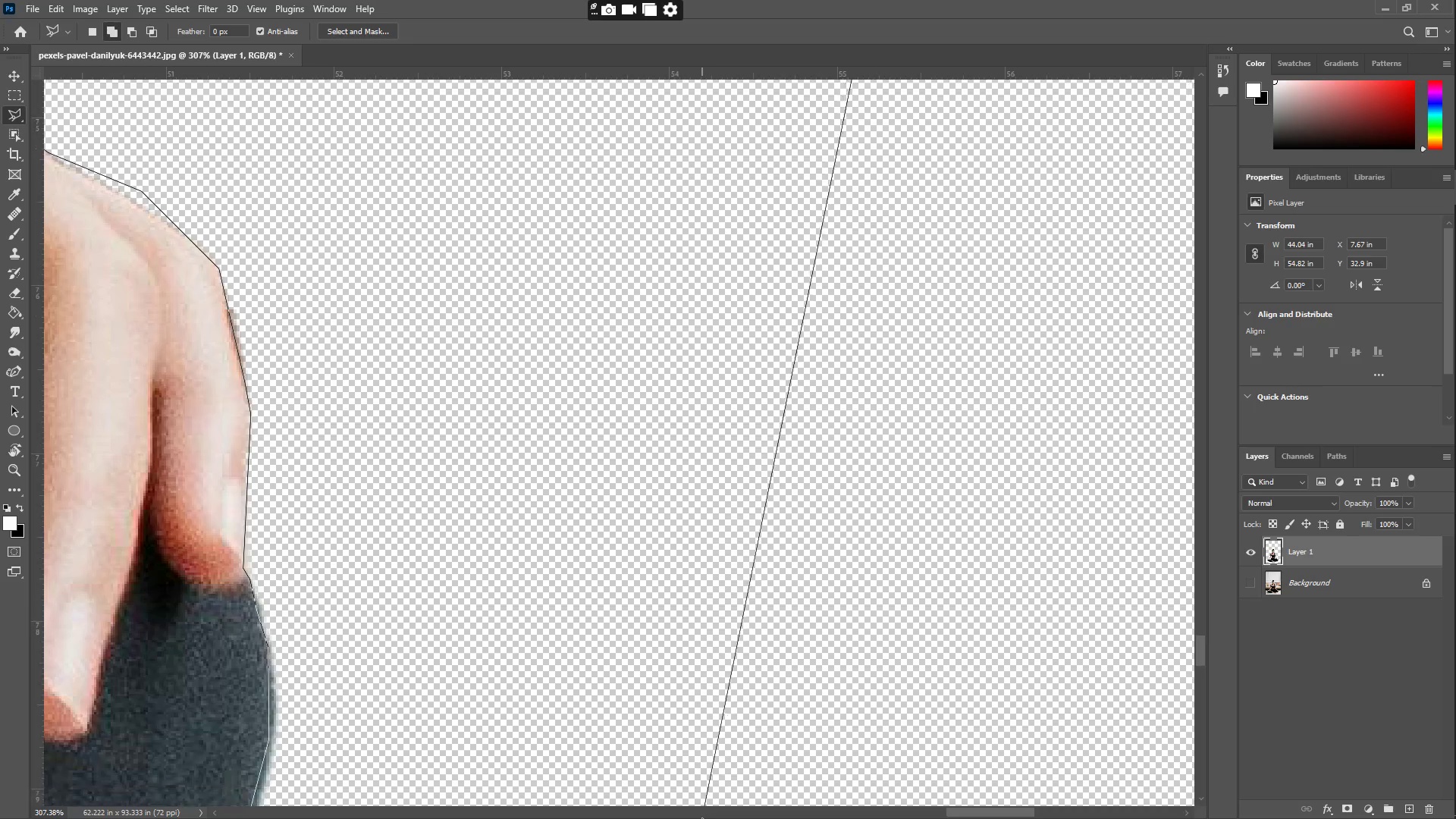 
wait(8.31)
 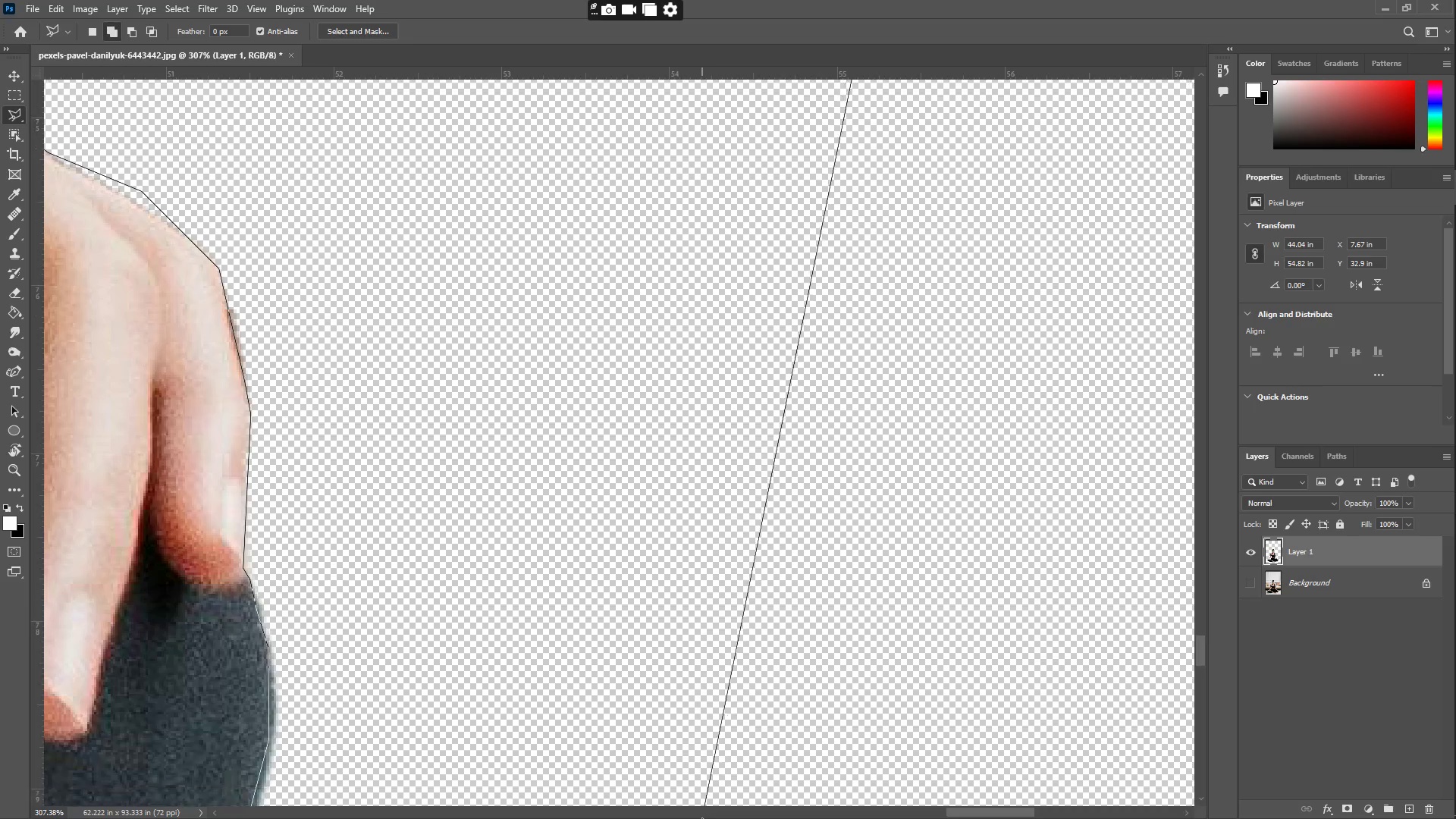 
left_click([775, 523])
 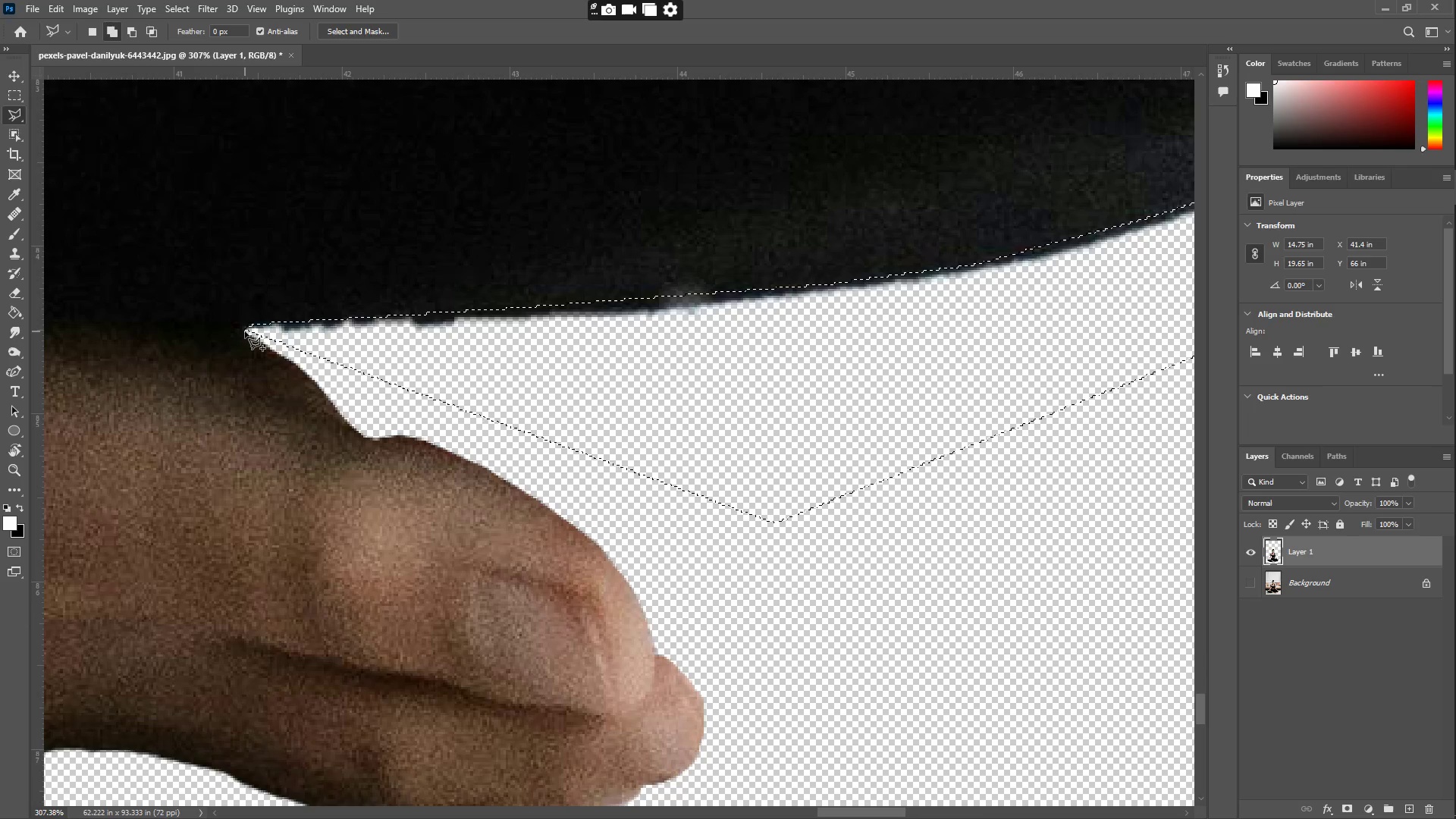 
key(Control+X)
 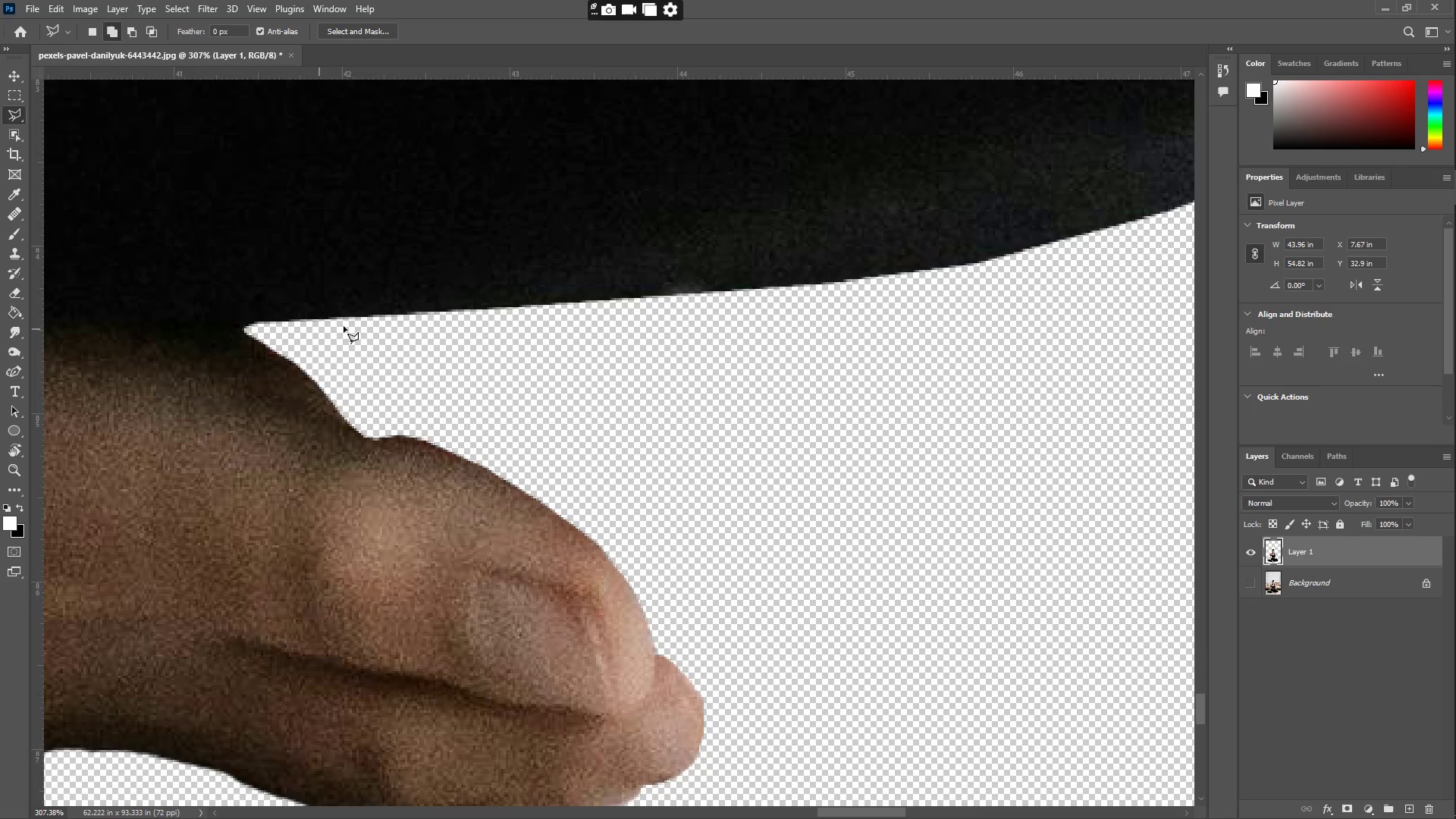 
key(Z)
 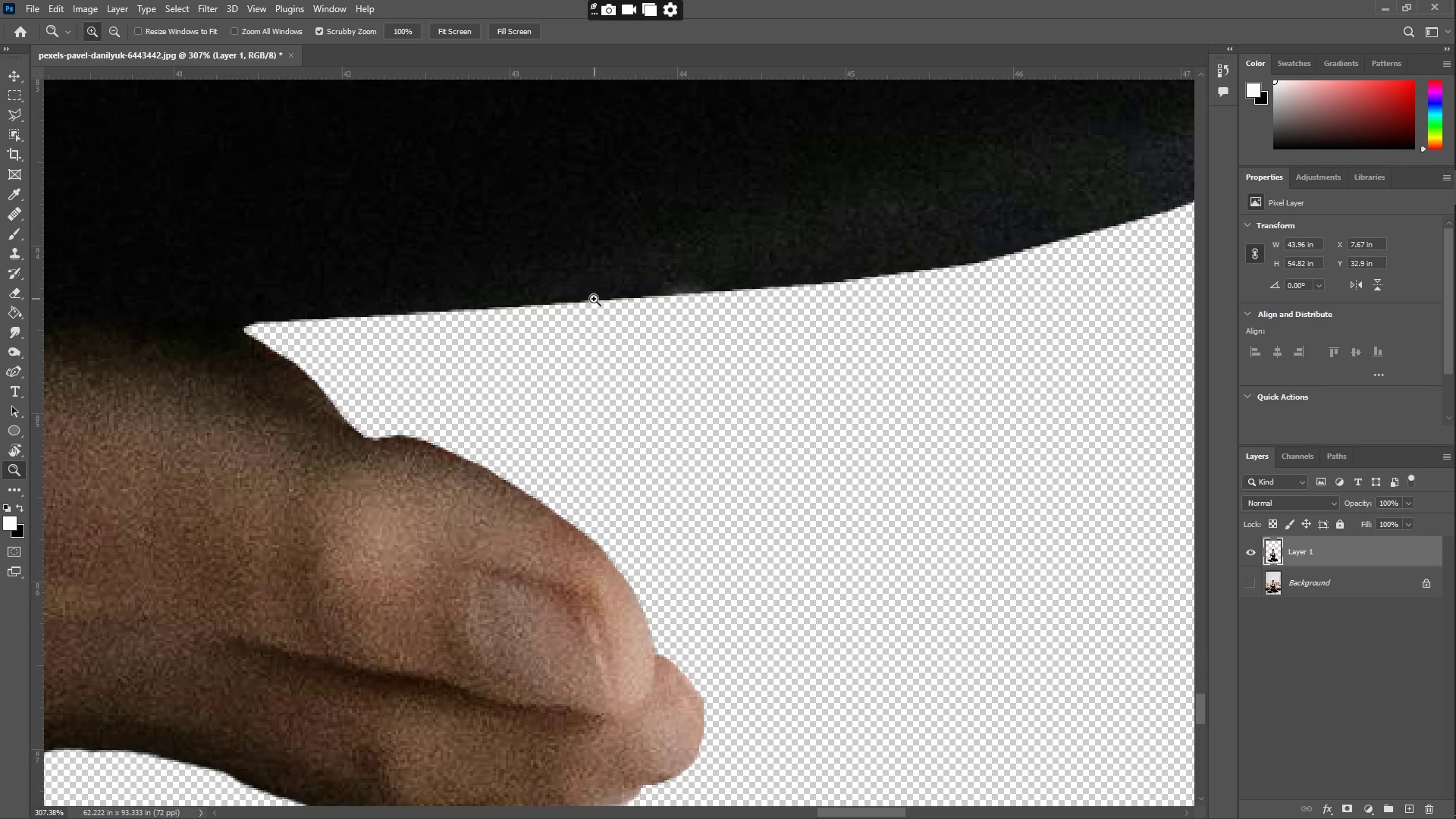 
left_click_drag(start_coordinate=[600, 297], to_coordinate=[481, 275])
 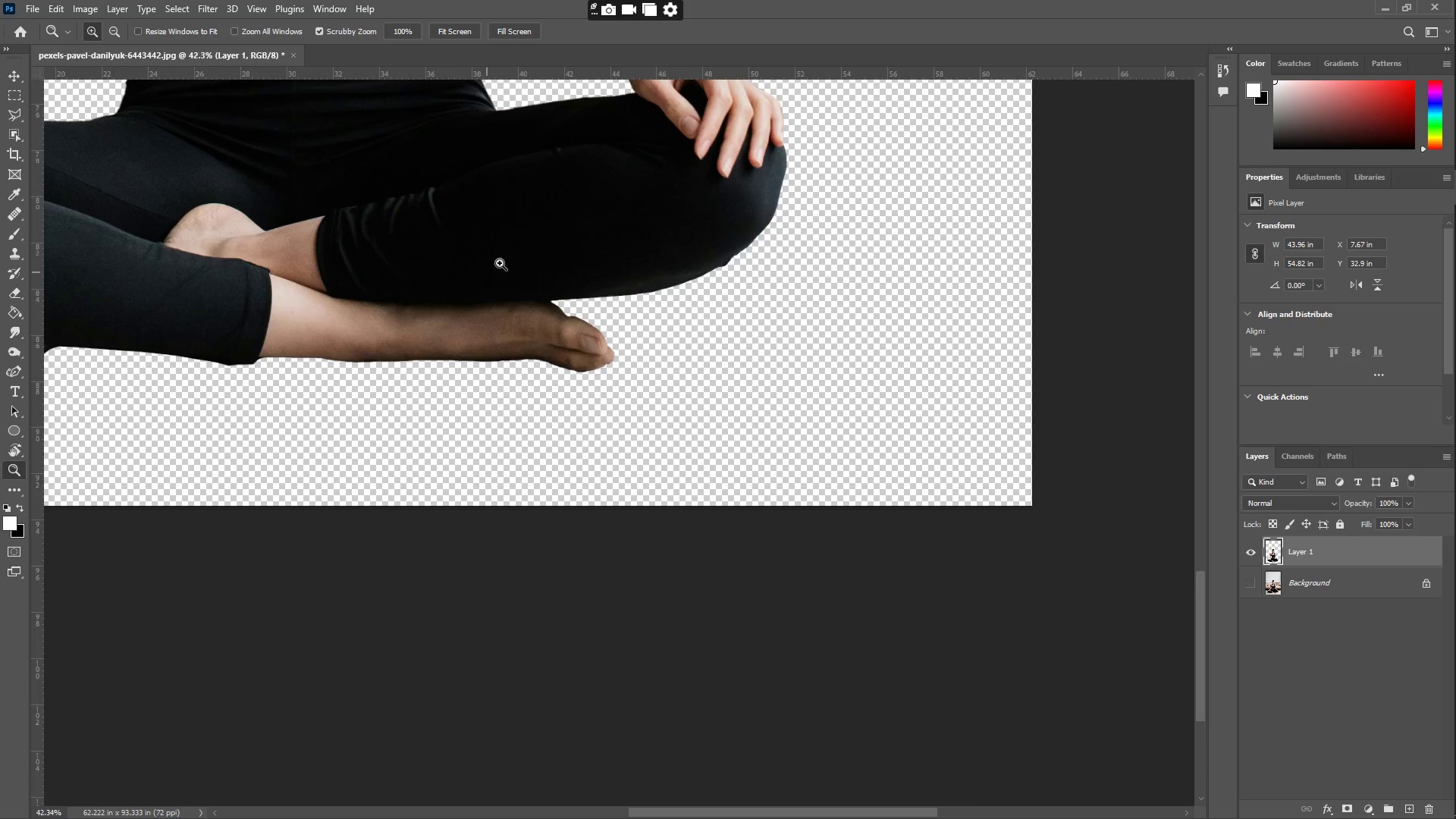 
hold_key(key=Space, duration=1.23)
 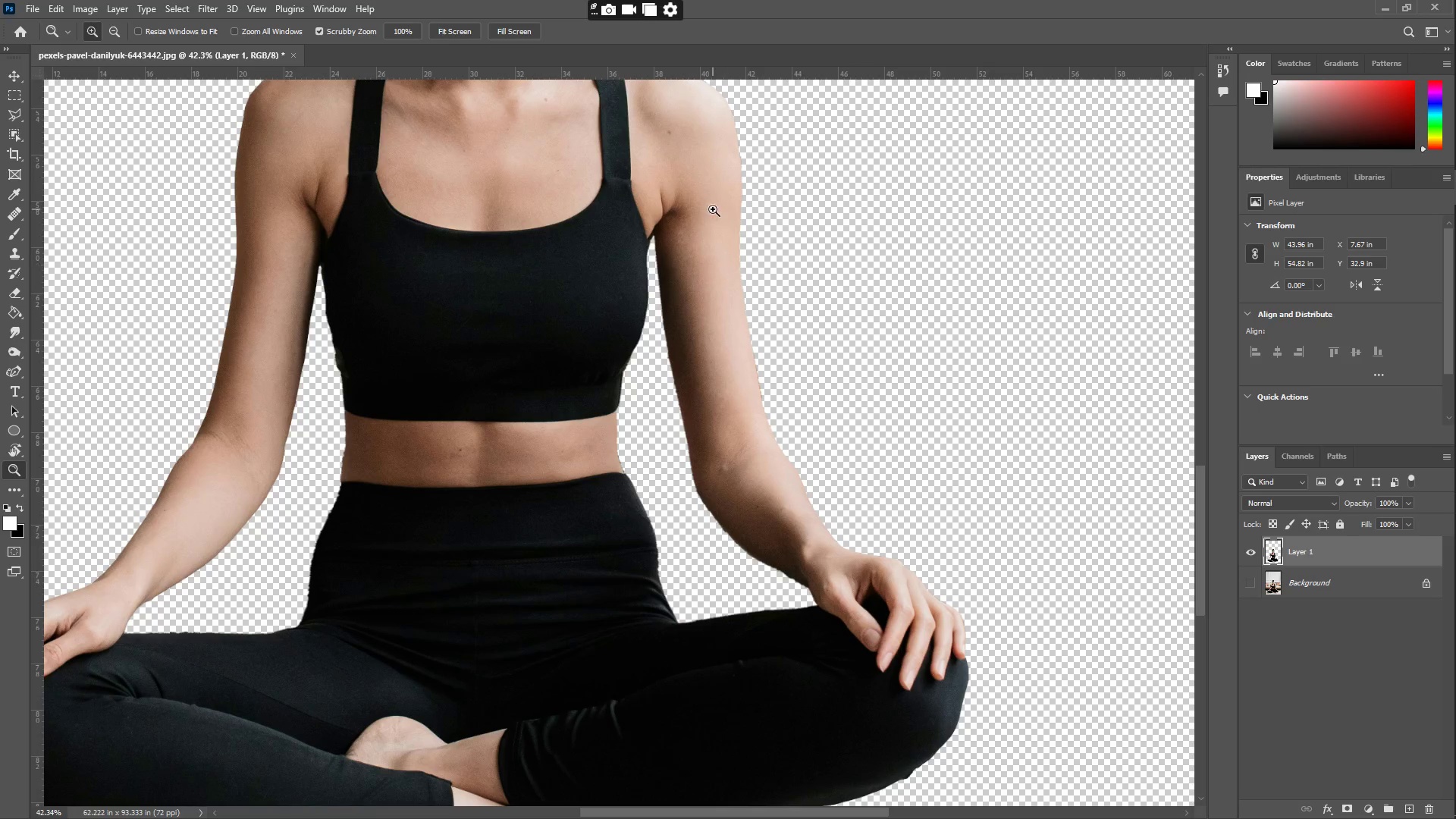 
left_click_drag(start_coordinate=[520, 244], to_coordinate=[640, 572])
 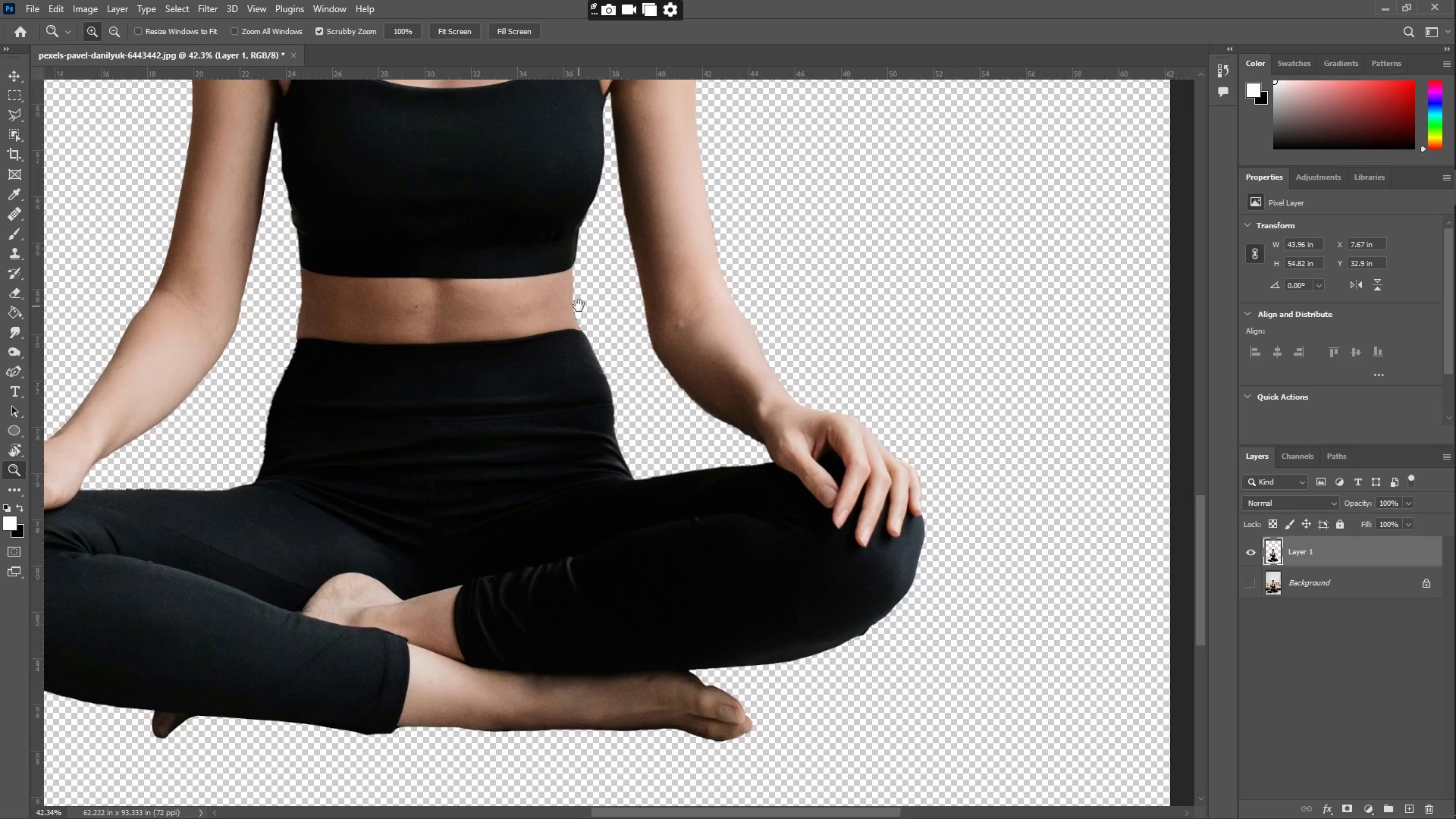 
left_click_drag(start_coordinate=[580, 318], to_coordinate=[615, 441])
 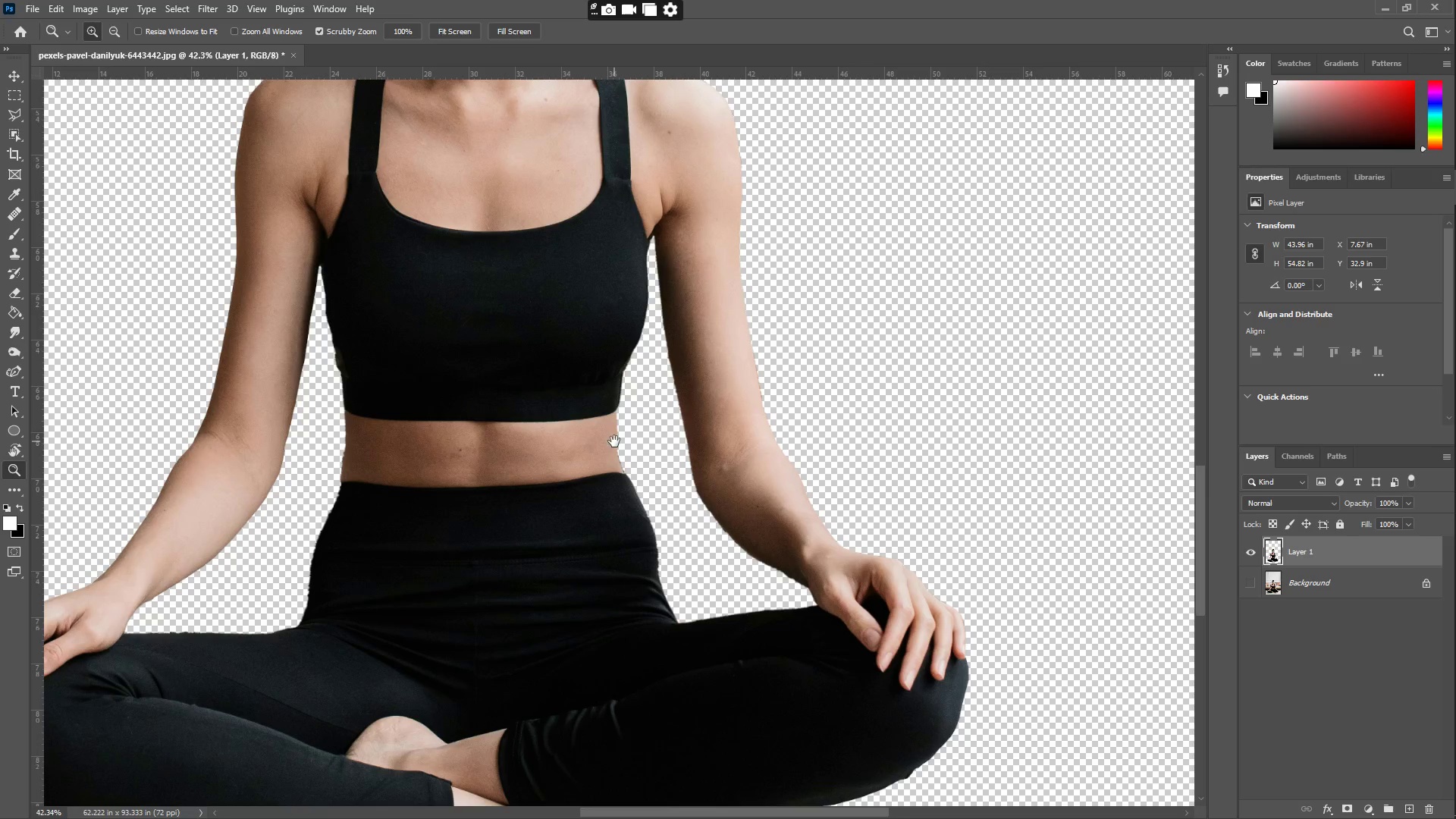 
hold_key(key=Space, duration=3.81)
 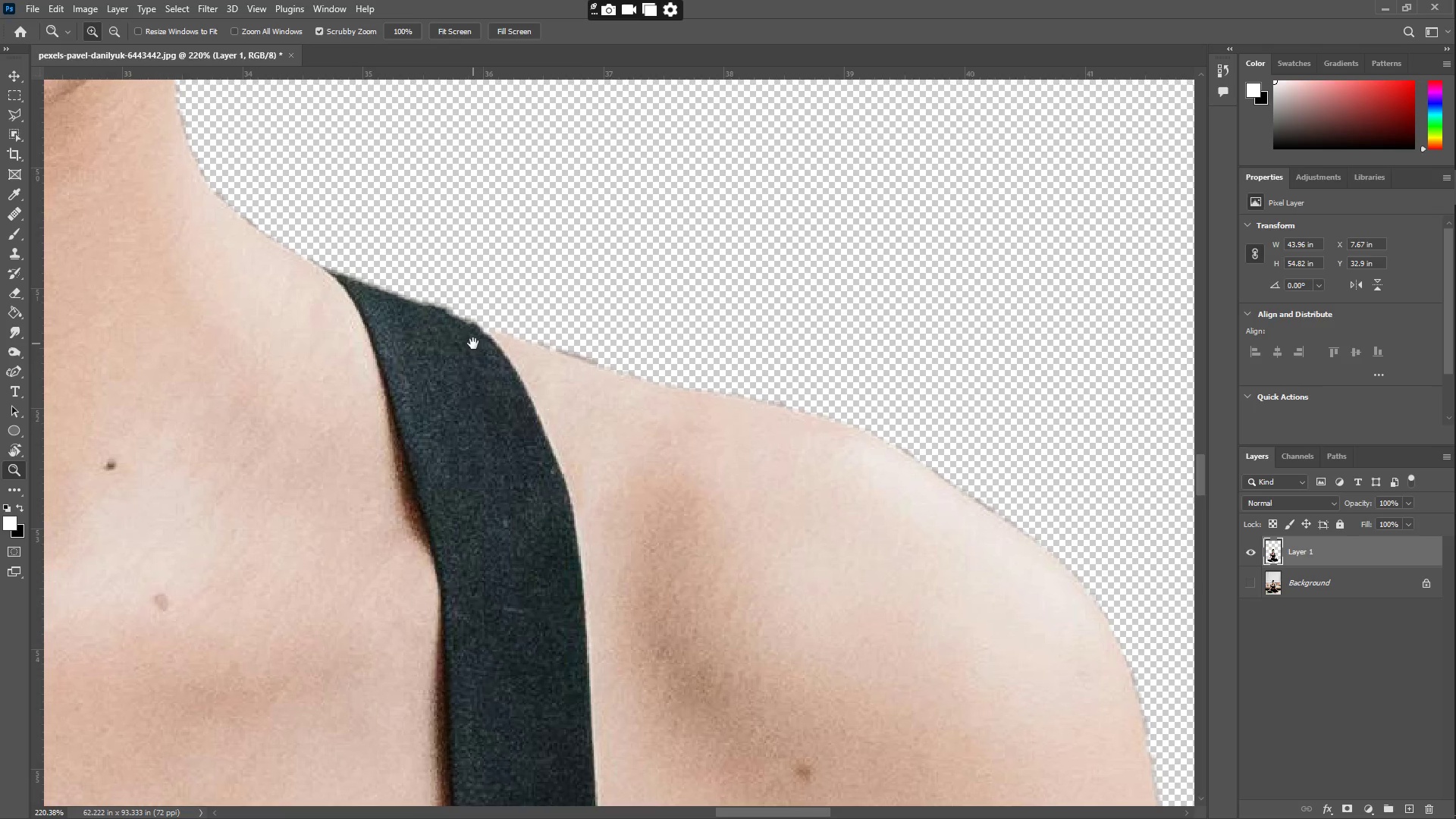 
scroll: coordinate [712, 206], scroll_direction: up, amount: 4.0
 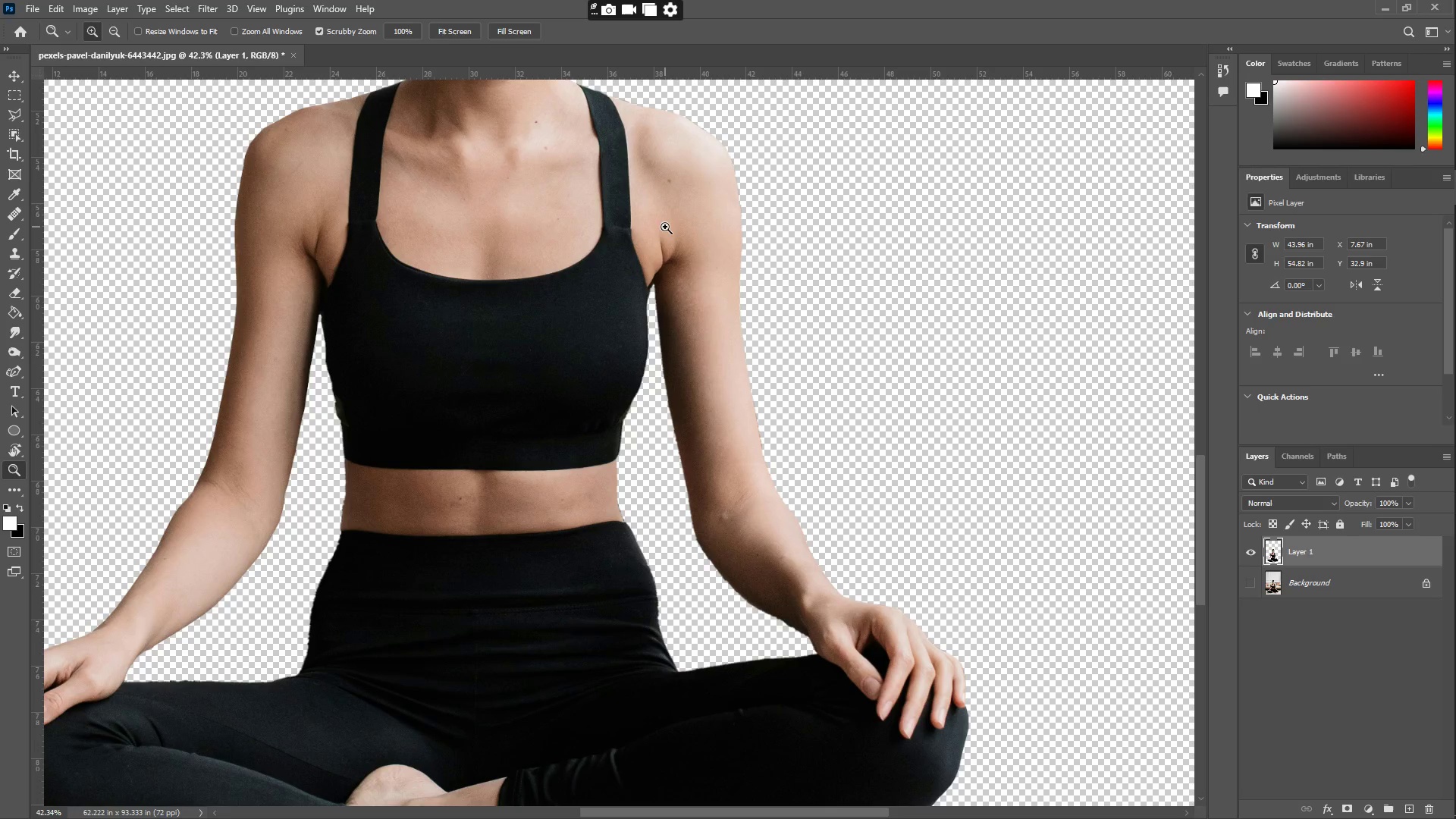 
left_click_drag(start_coordinate=[711, 168], to_coordinate=[811, 184])
 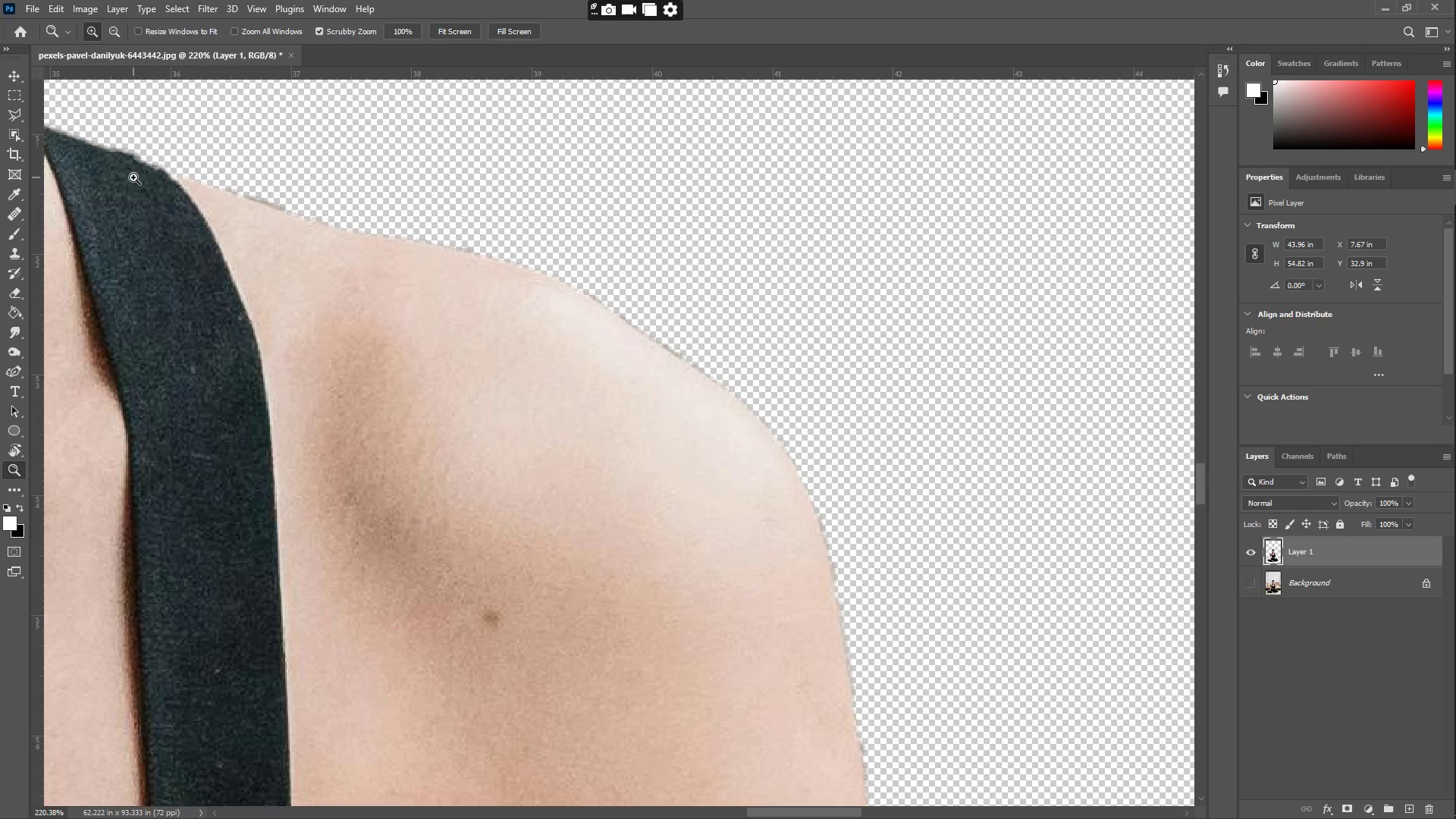 
scroll: coordinate [673, 223], scroll_direction: up, amount: 6.0
 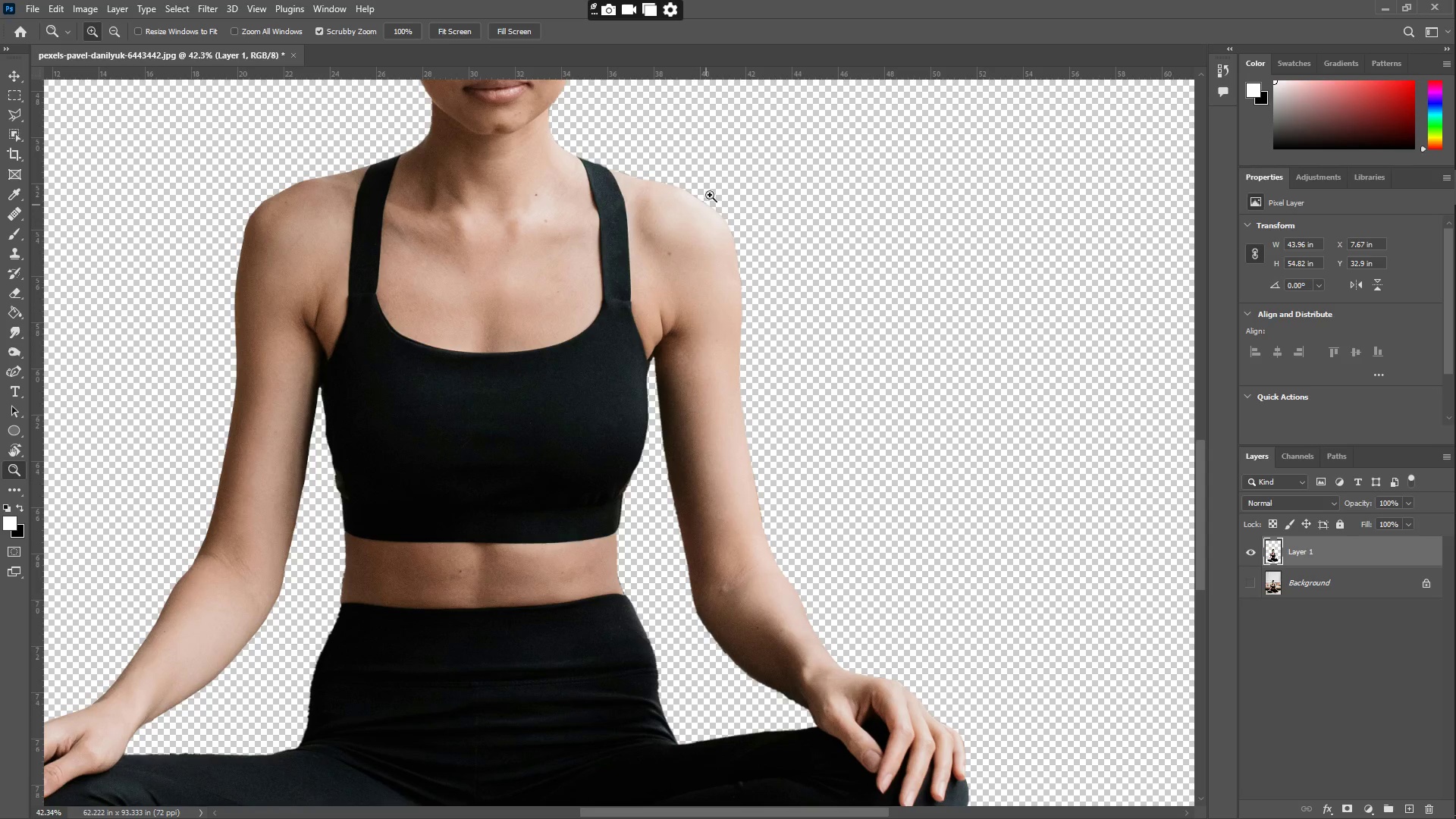 
hold_key(key=Space, duration=1.5)
 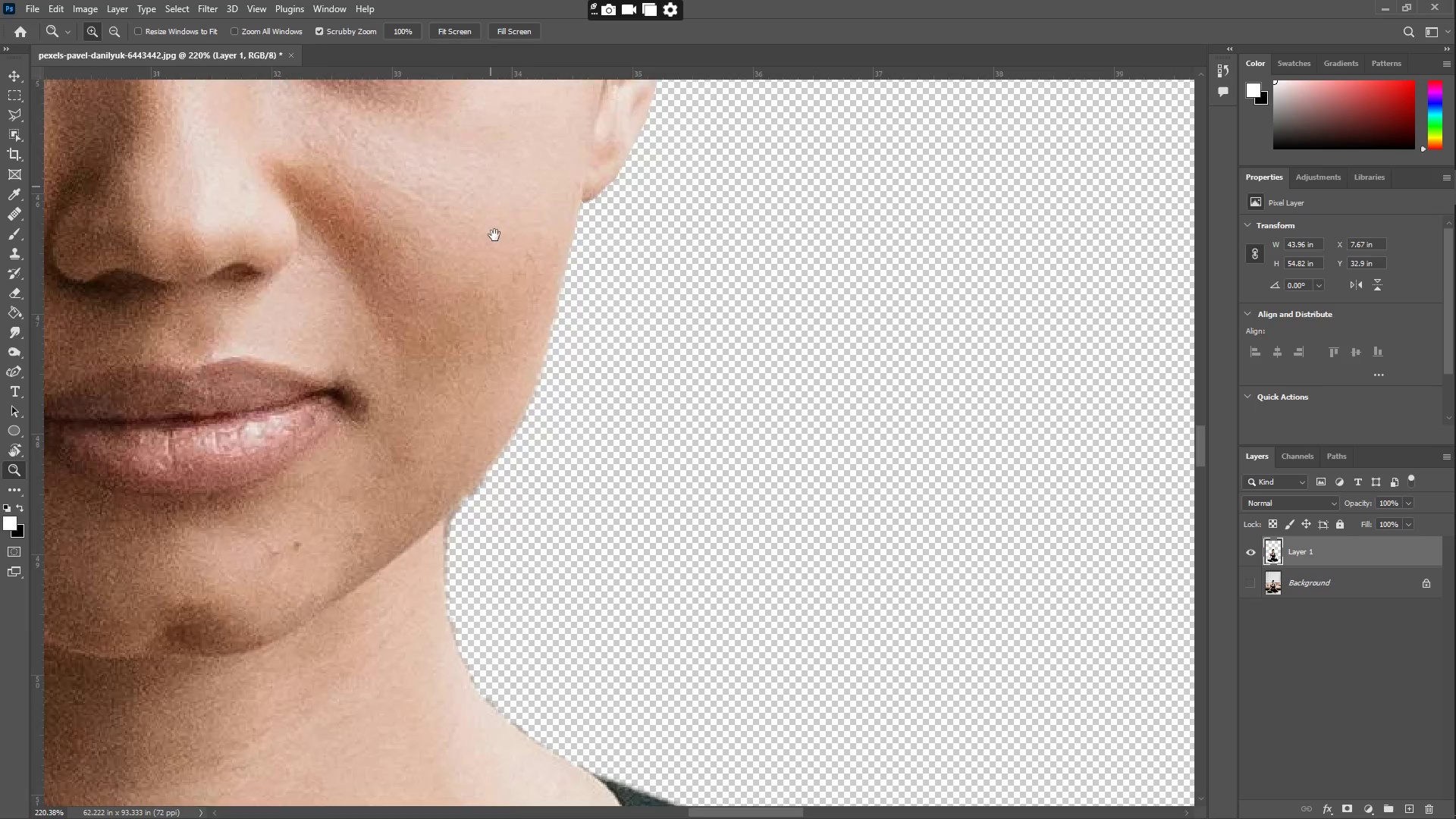 
left_click_drag(start_coordinate=[161, 190], to_coordinate=[473, 344])
 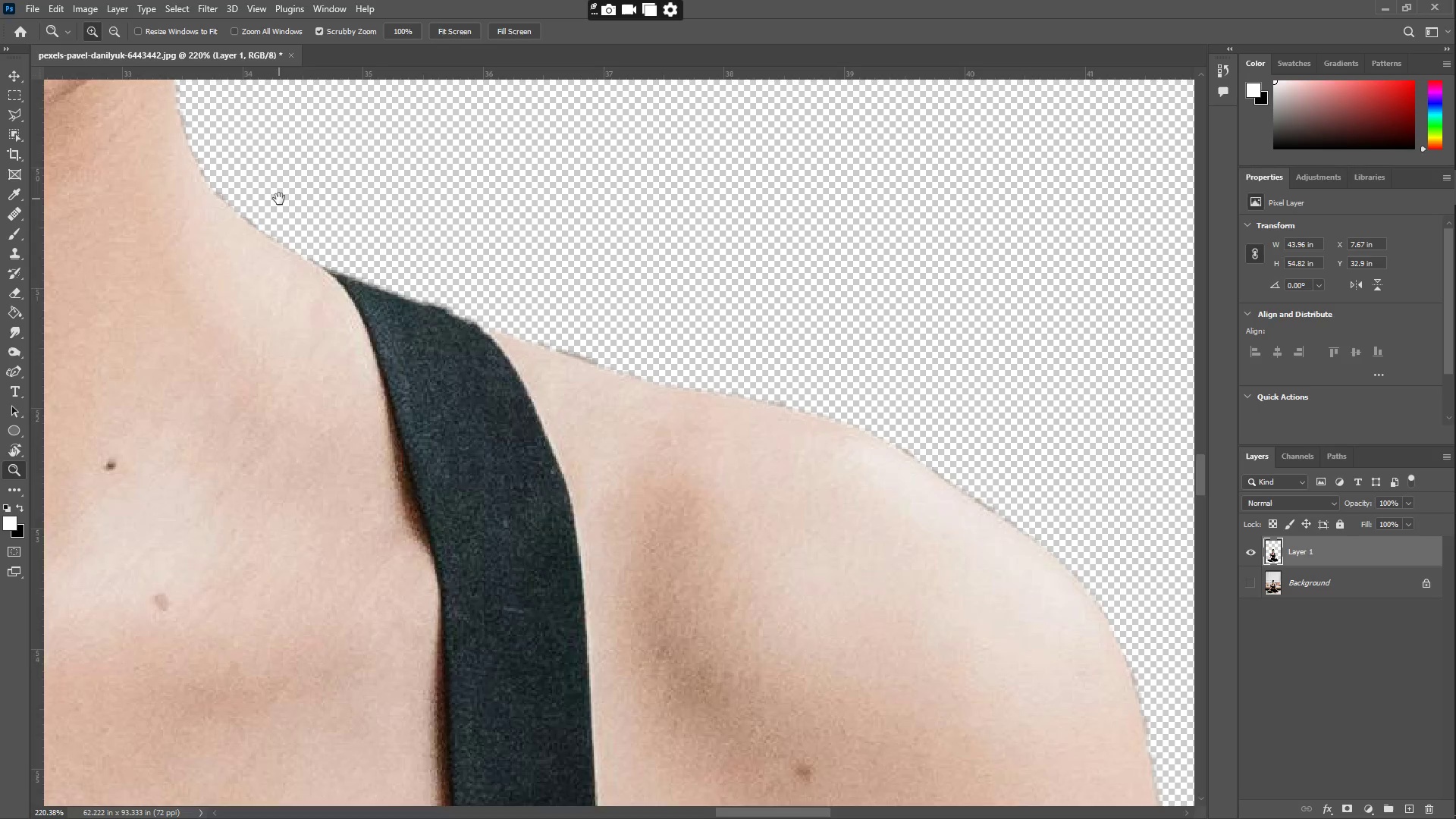 
left_click_drag(start_coordinate=[279, 199], to_coordinate=[563, 441])
 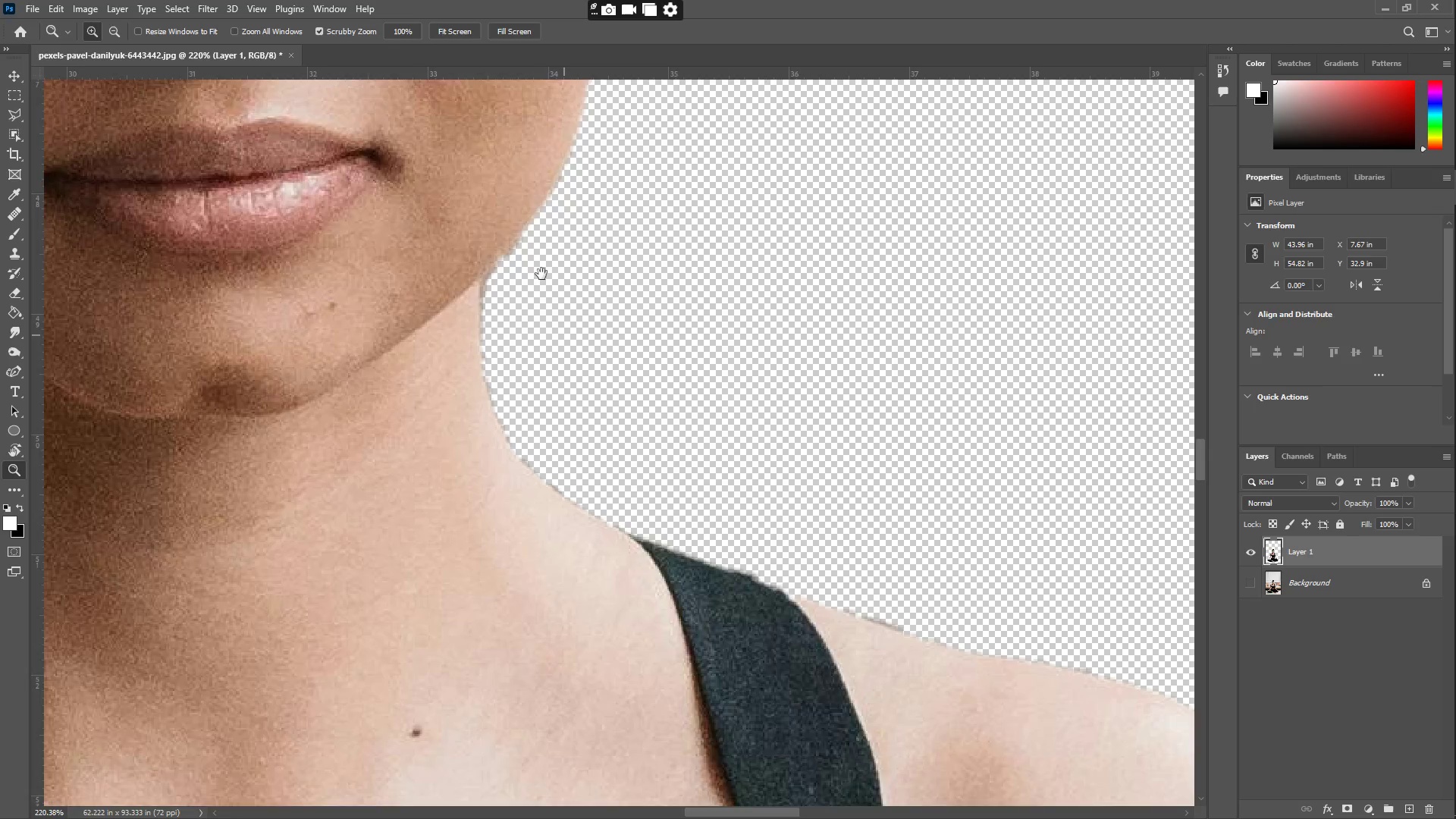 
left_click_drag(start_coordinate=[537, 256], to_coordinate=[500, 452])
 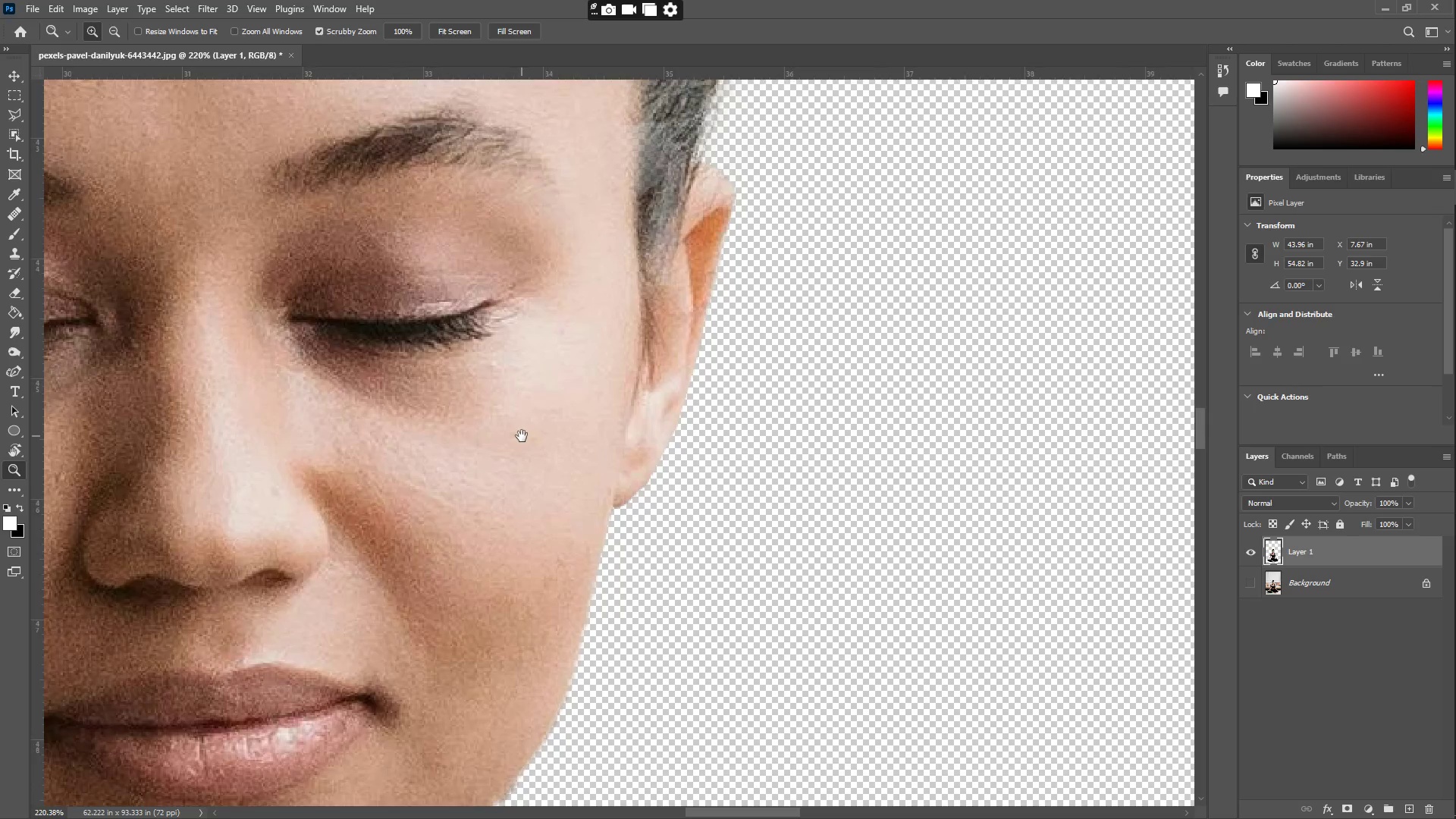 
hold_key(key=Space, duration=1.52)
 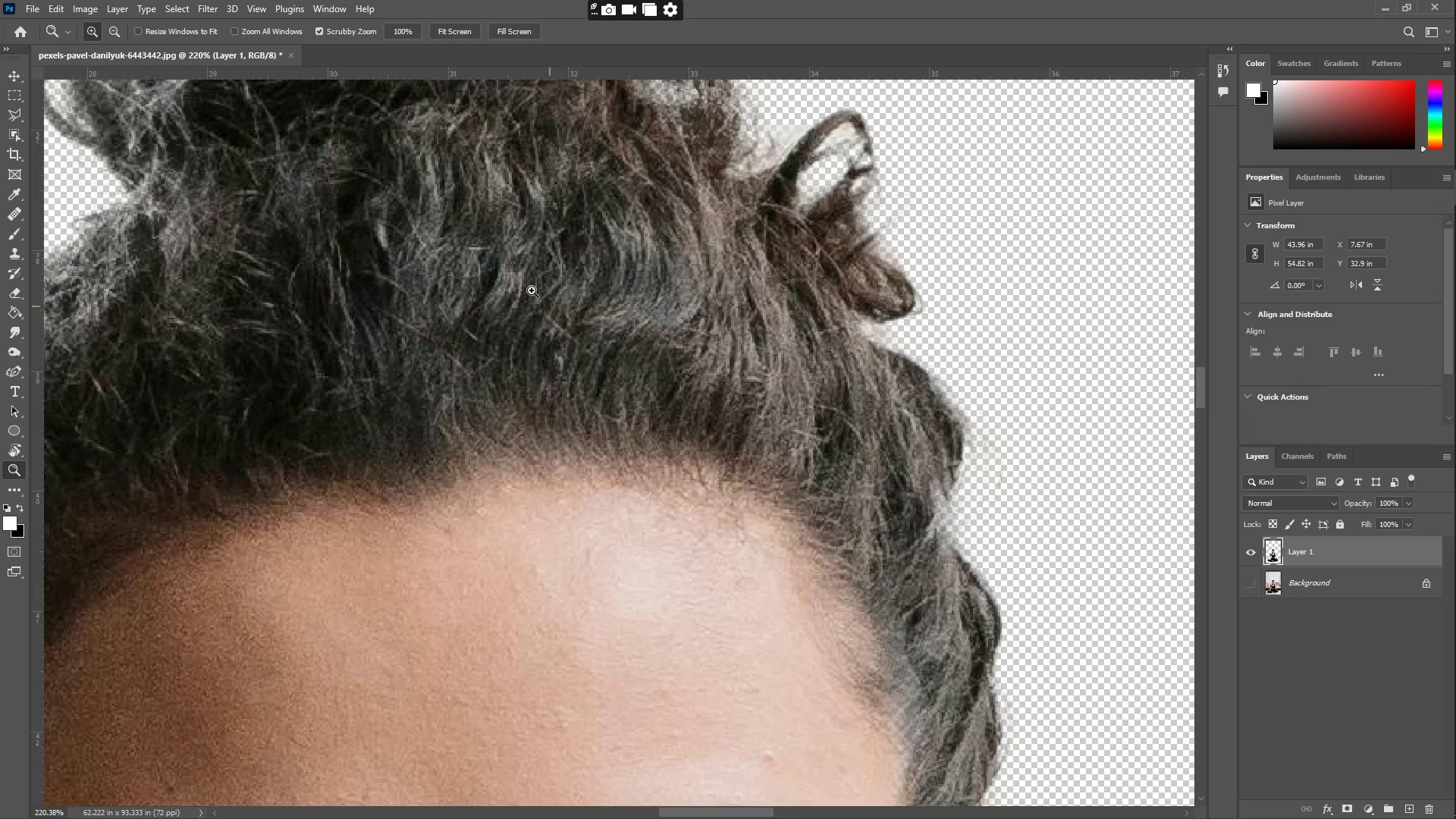 
left_click_drag(start_coordinate=[491, 130], to_coordinate=[522, 436])
 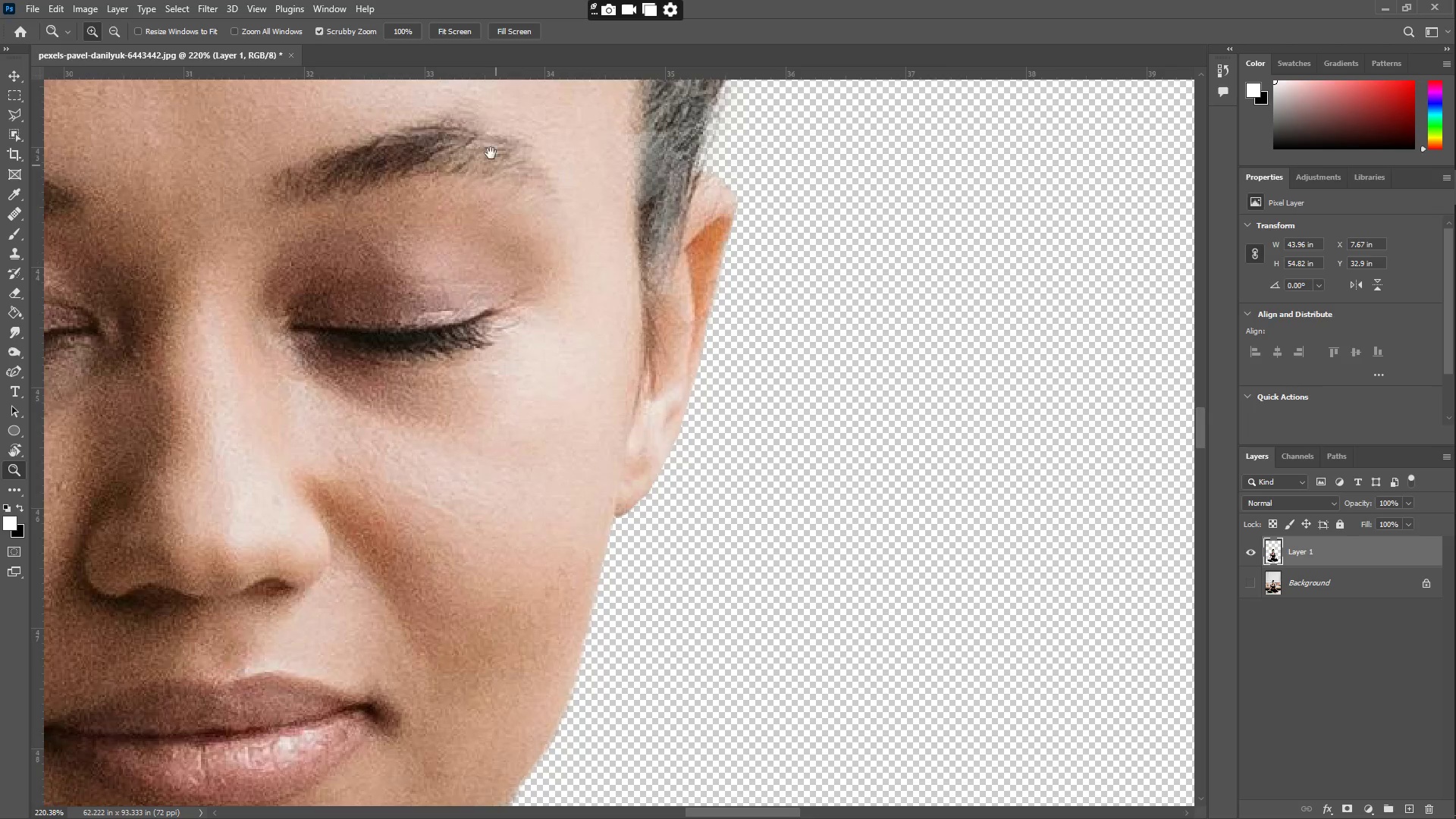 
left_click_drag(start_coordinate=[491, 161], to_coordinate=[560, 455])
 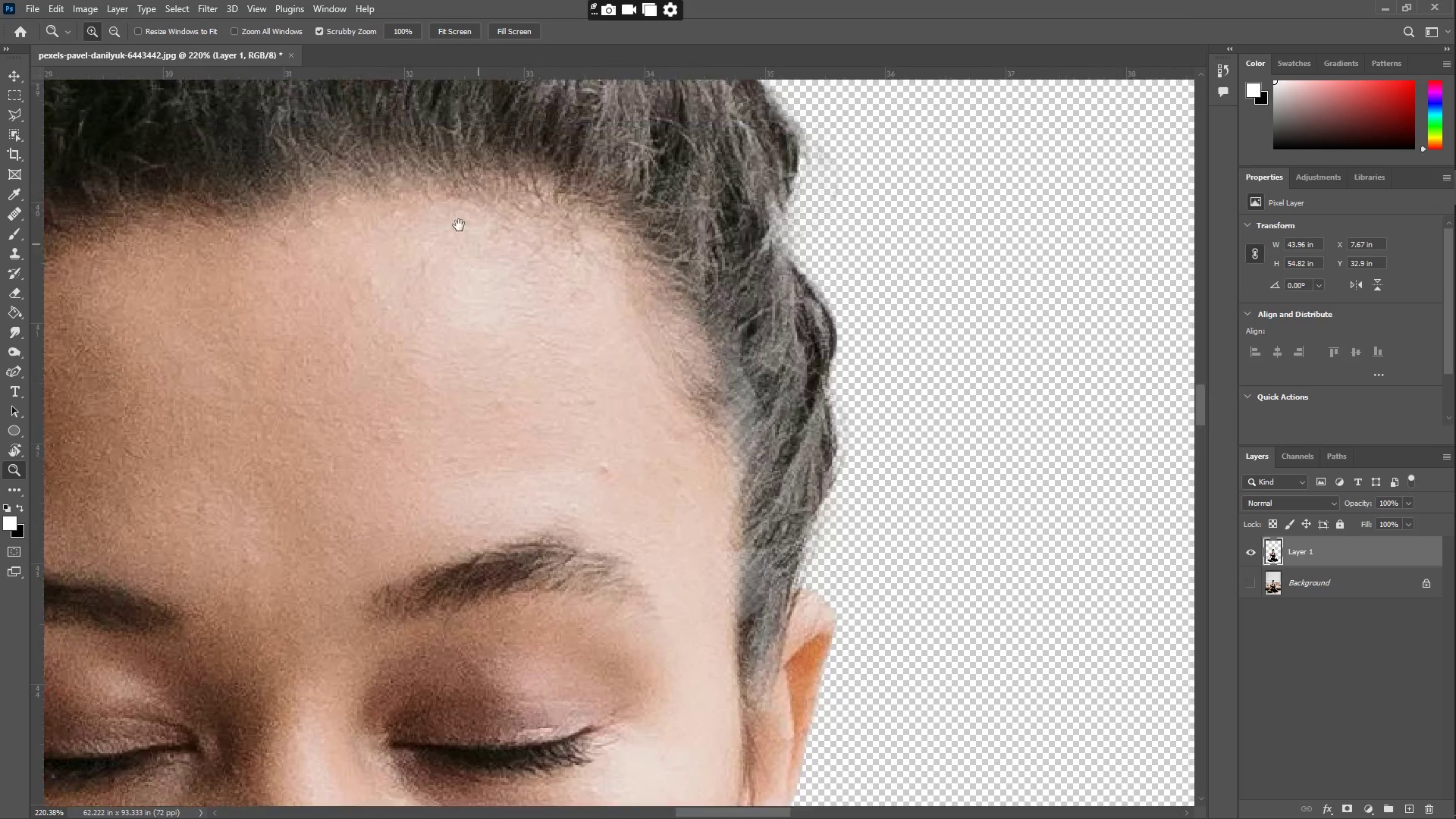 
left_click_drag(start_coordinate=[422, 190], to_coordinate=[566, 394])
 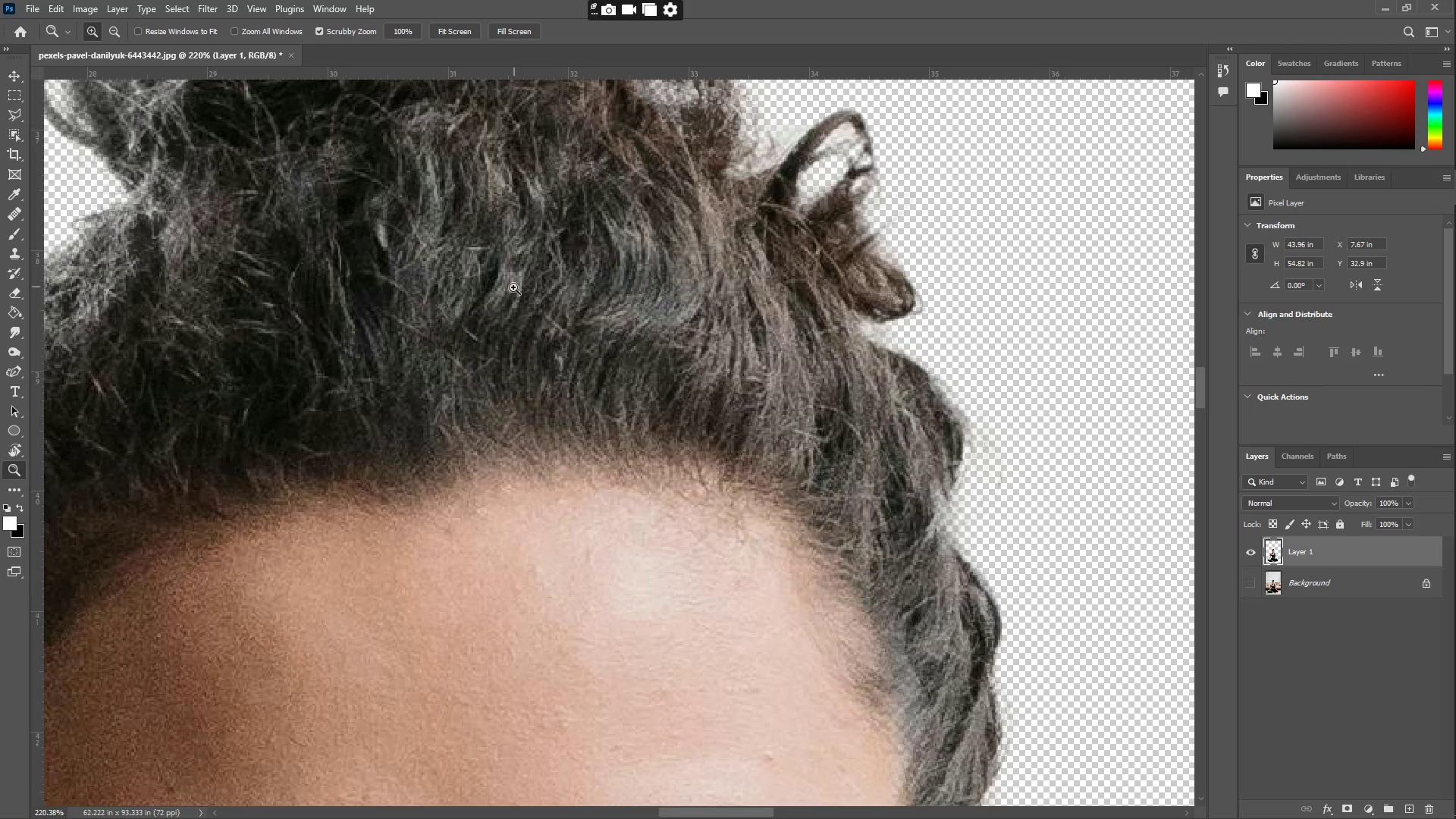 
key(Space)
 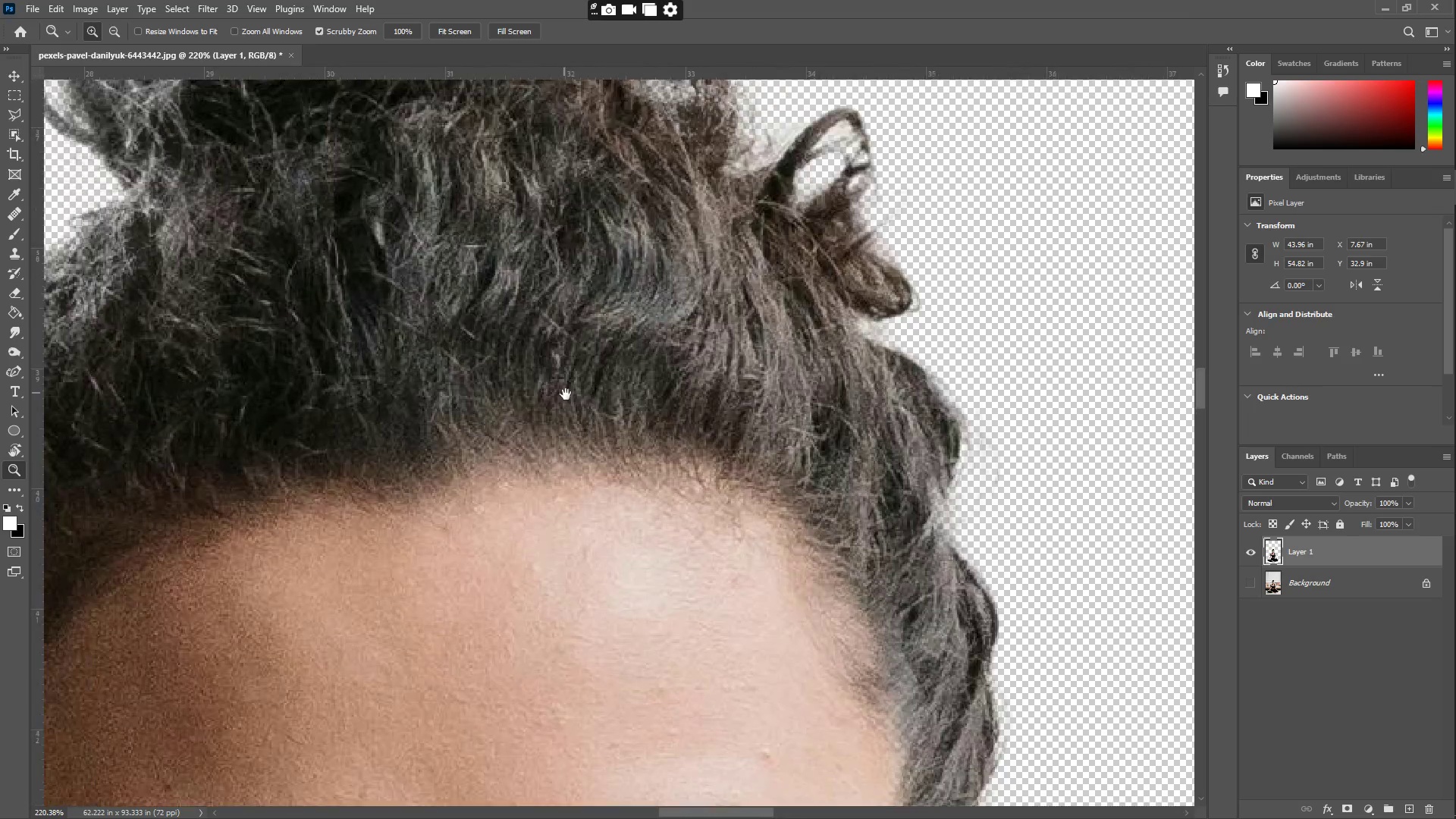 
key(Space)
 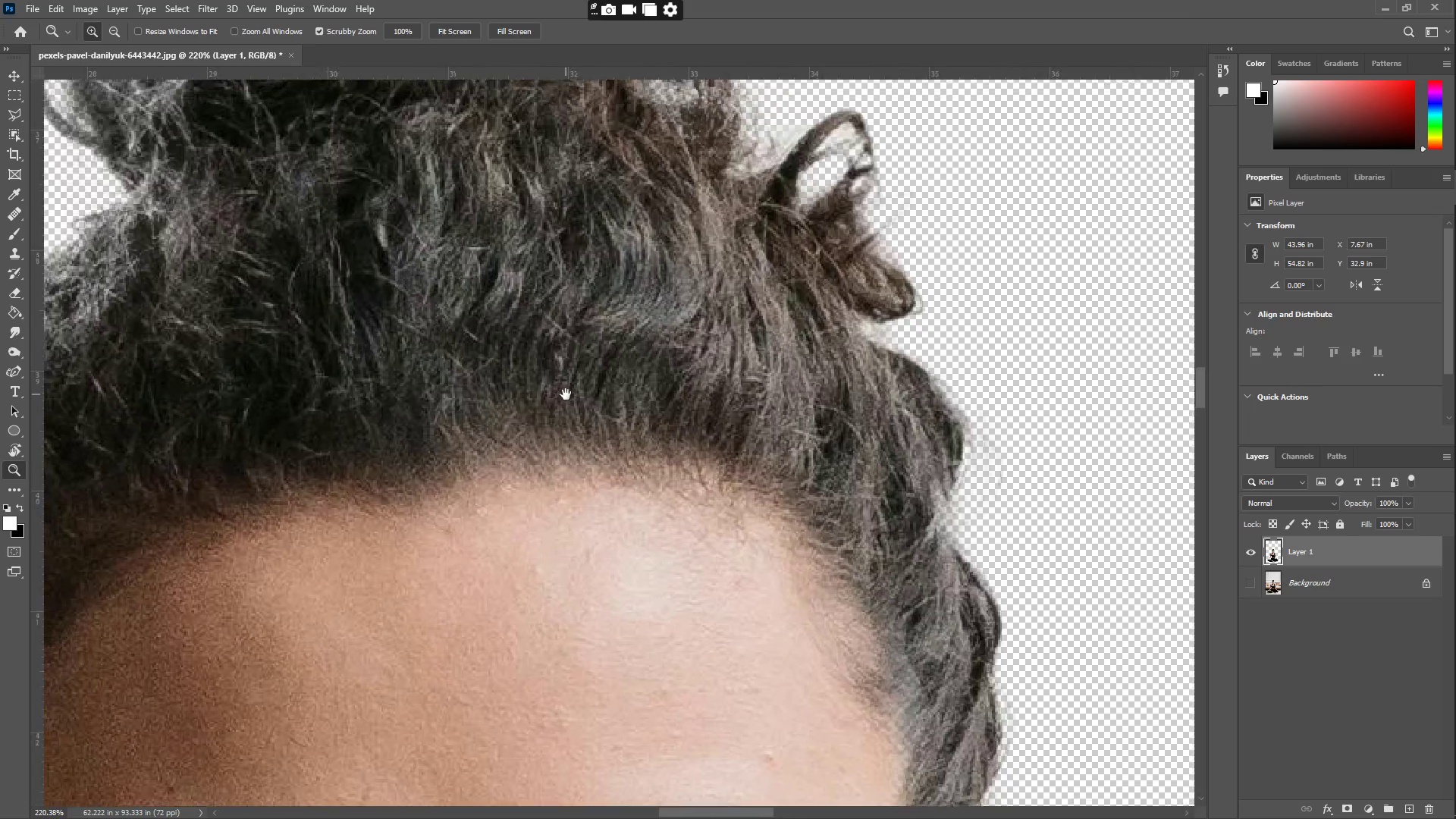 
key(Space)
 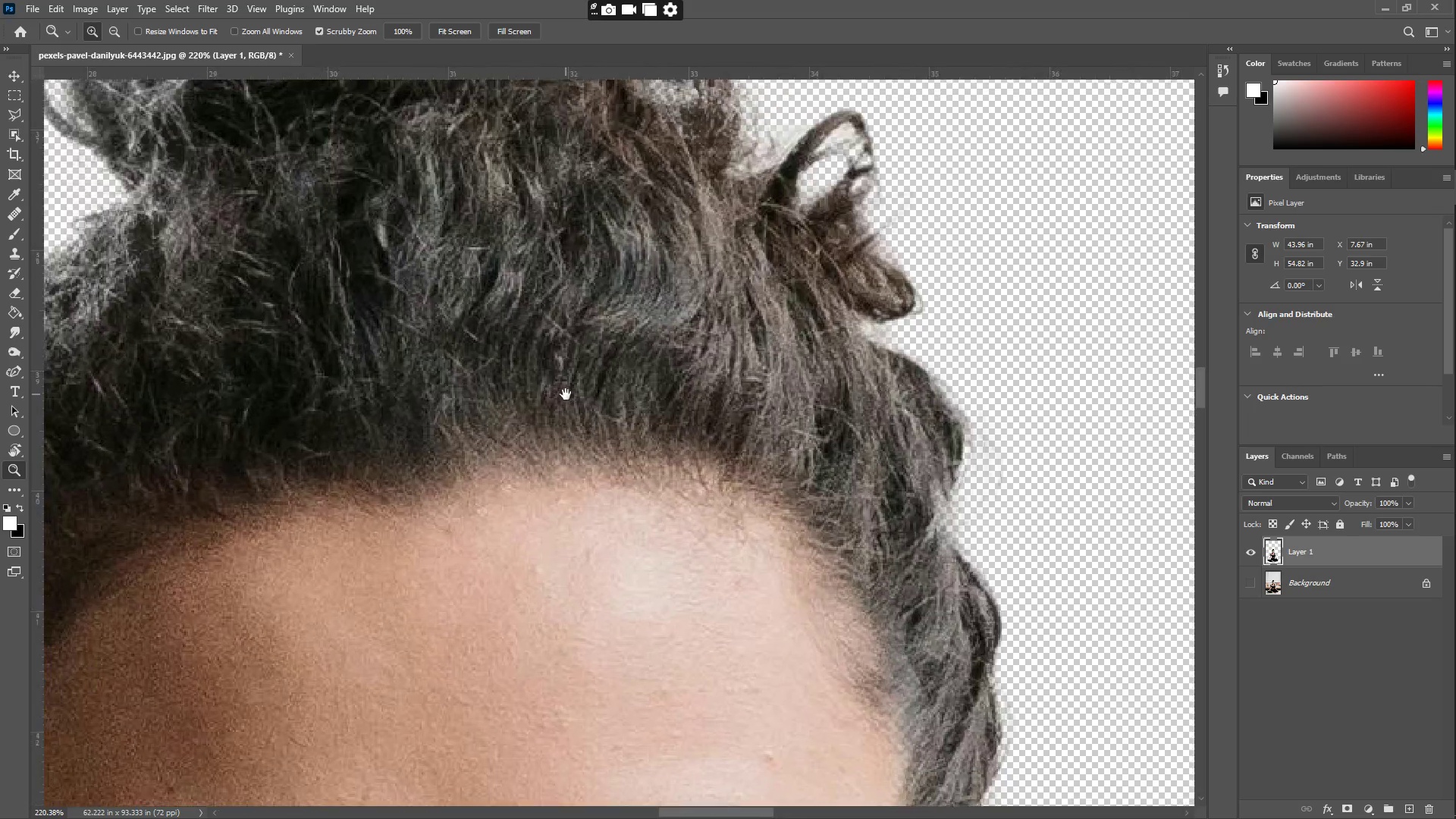 
key(Space)
 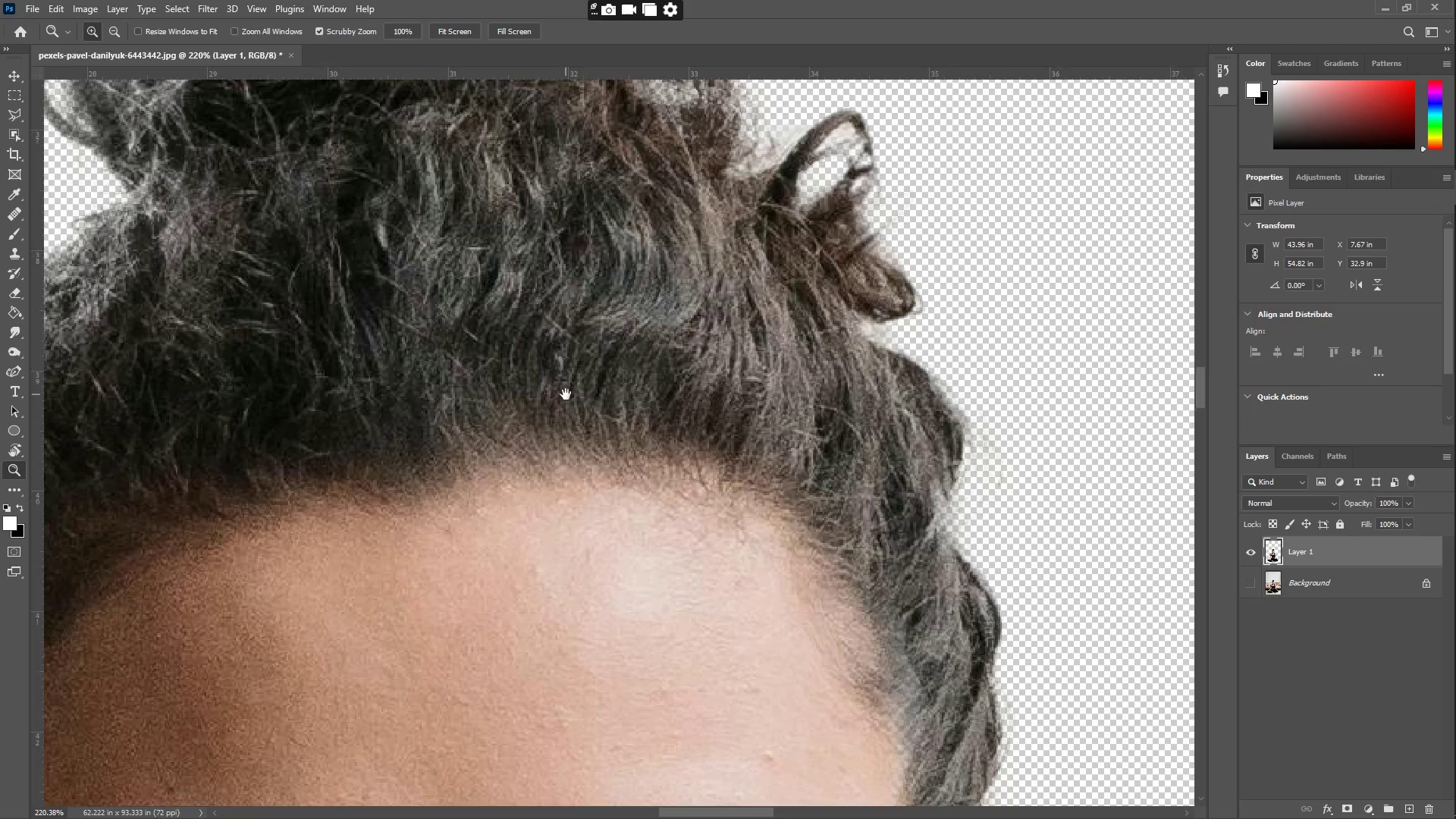 
key(Space)
 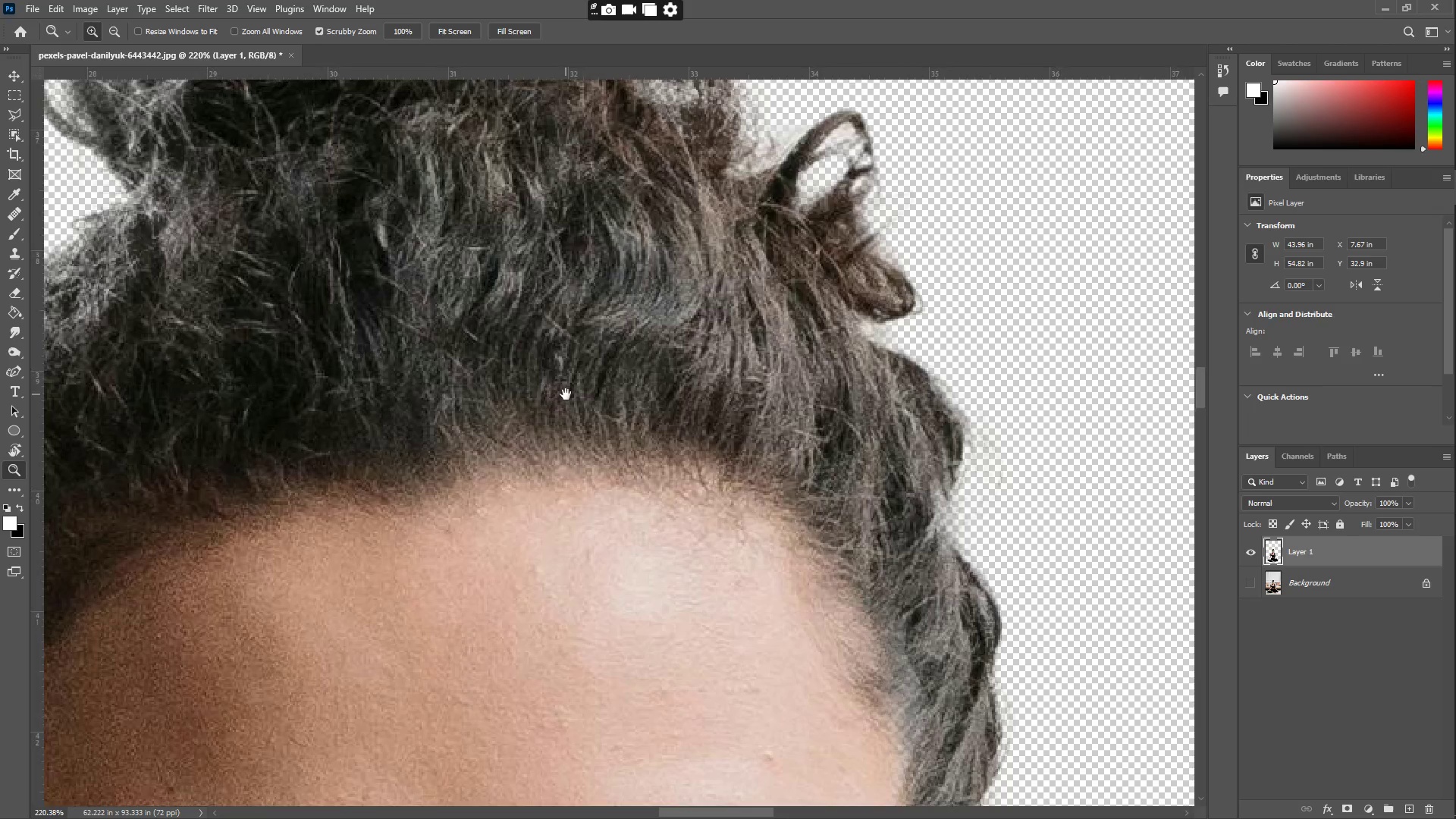 
key(Space)
 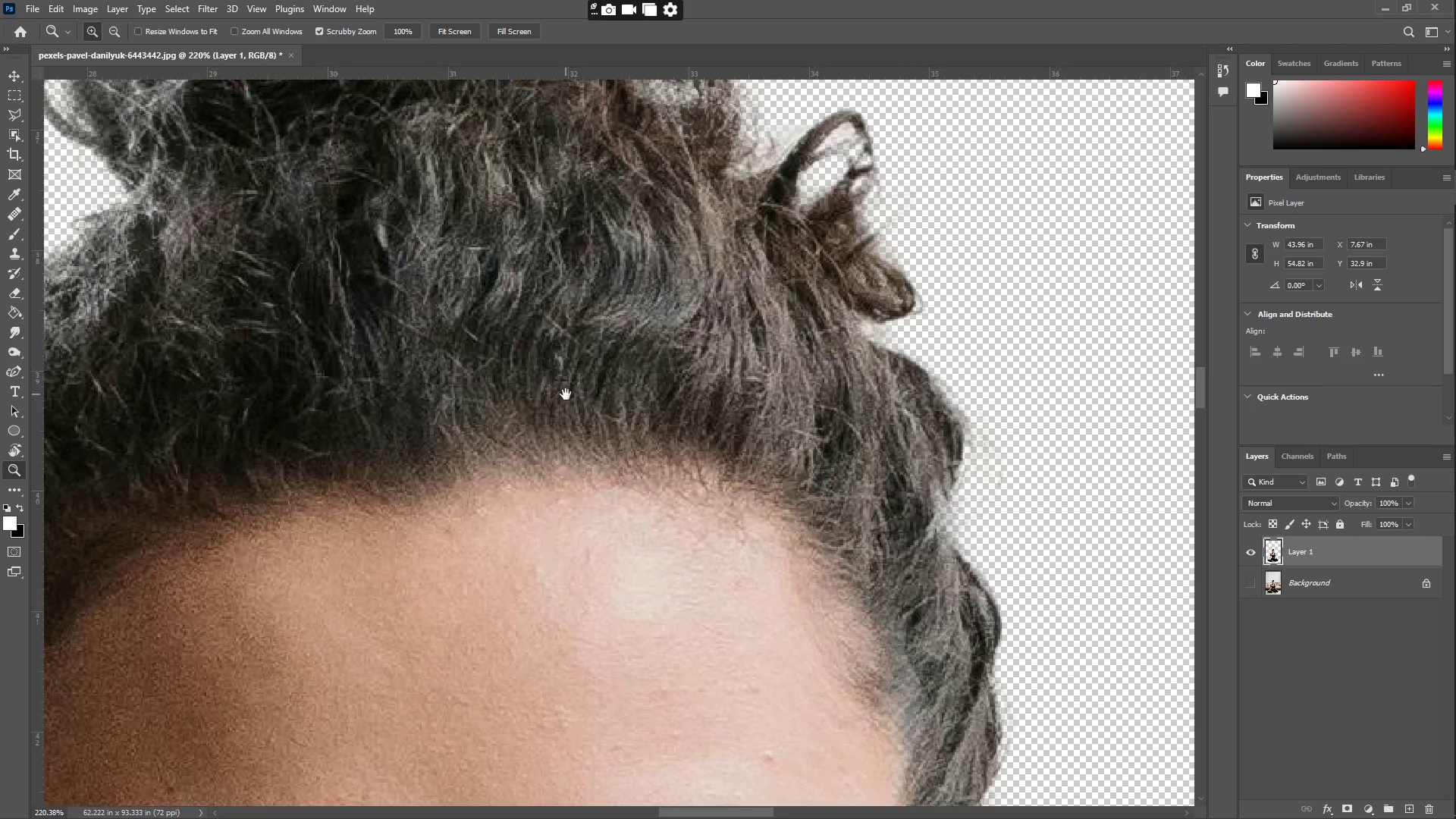 
key(Space)
 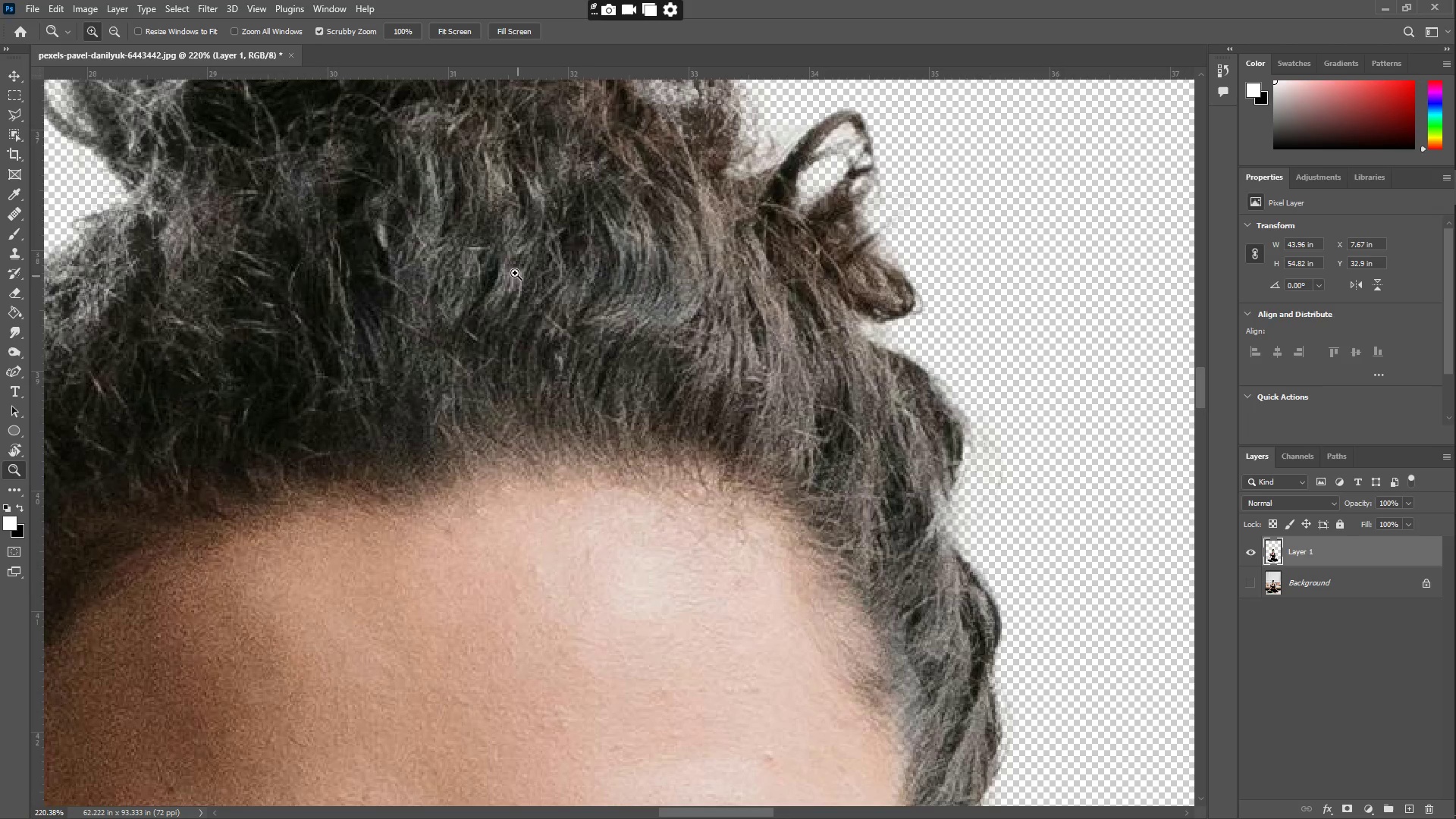 
key(Z)
 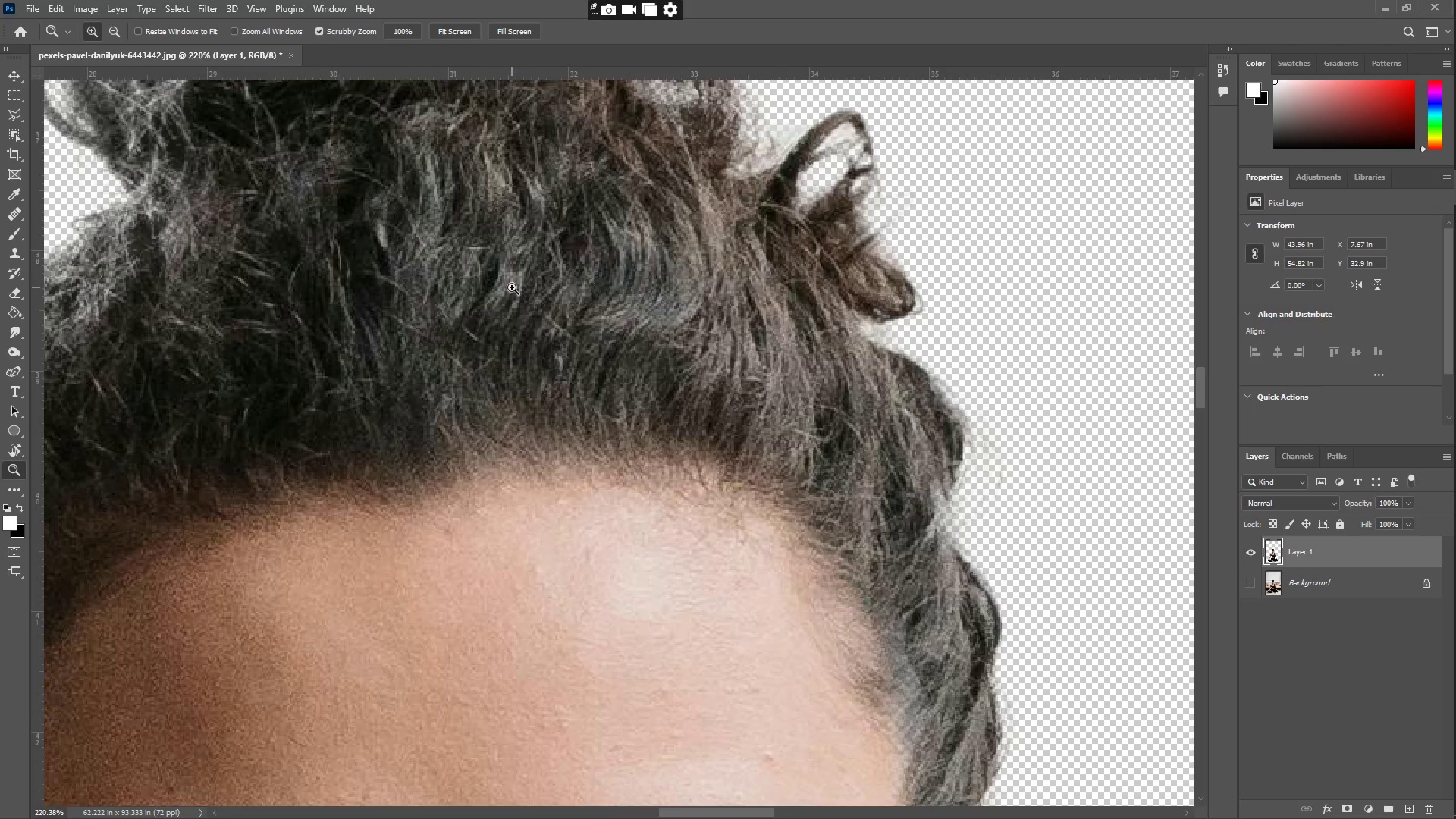 
left_click_drag(start_coordinate=[482, 294], to_coordinate=[339, 315])
 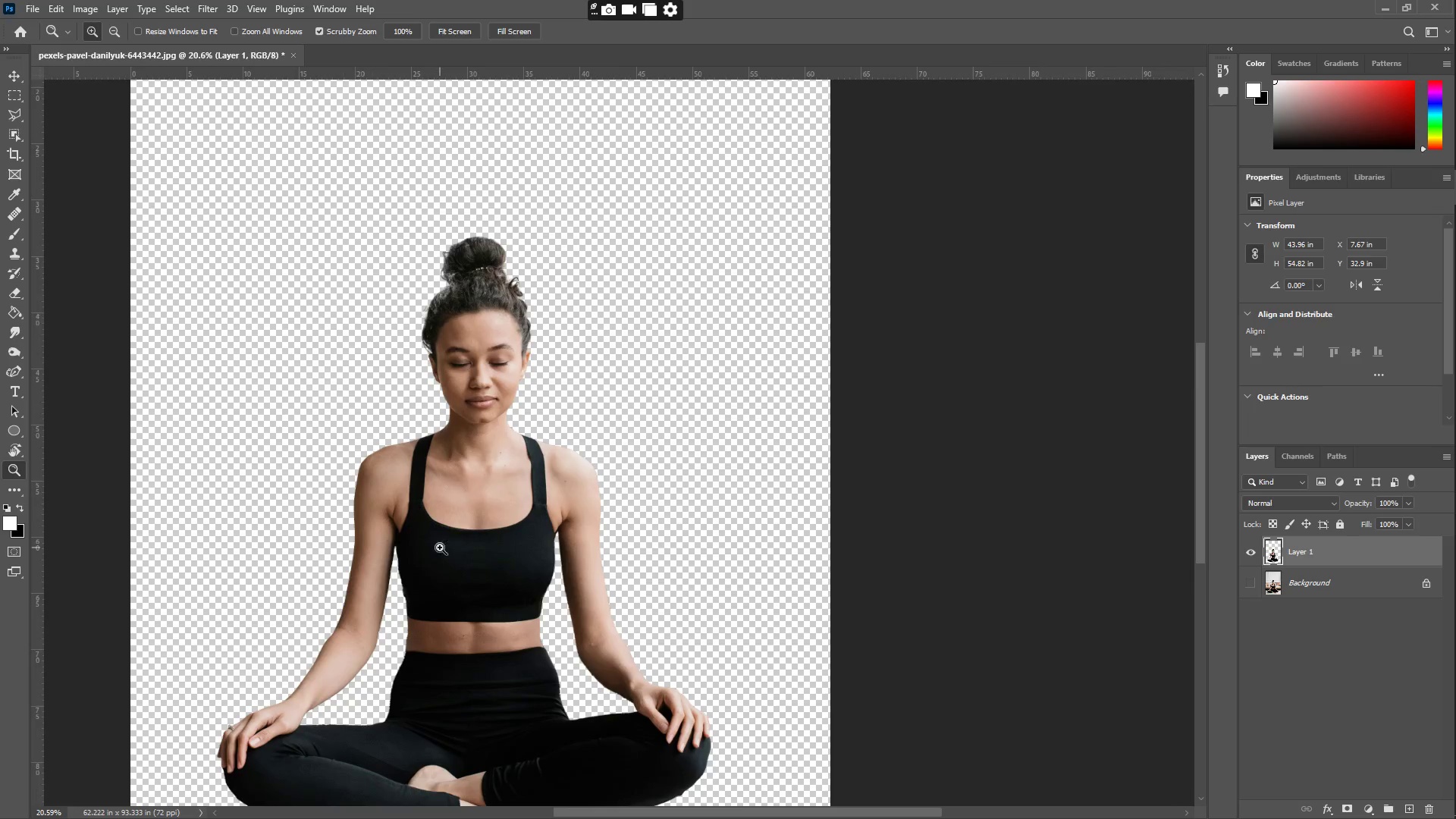 
scroll: coordinate [460, 541], scroll_direction: down, amount: 13.0
 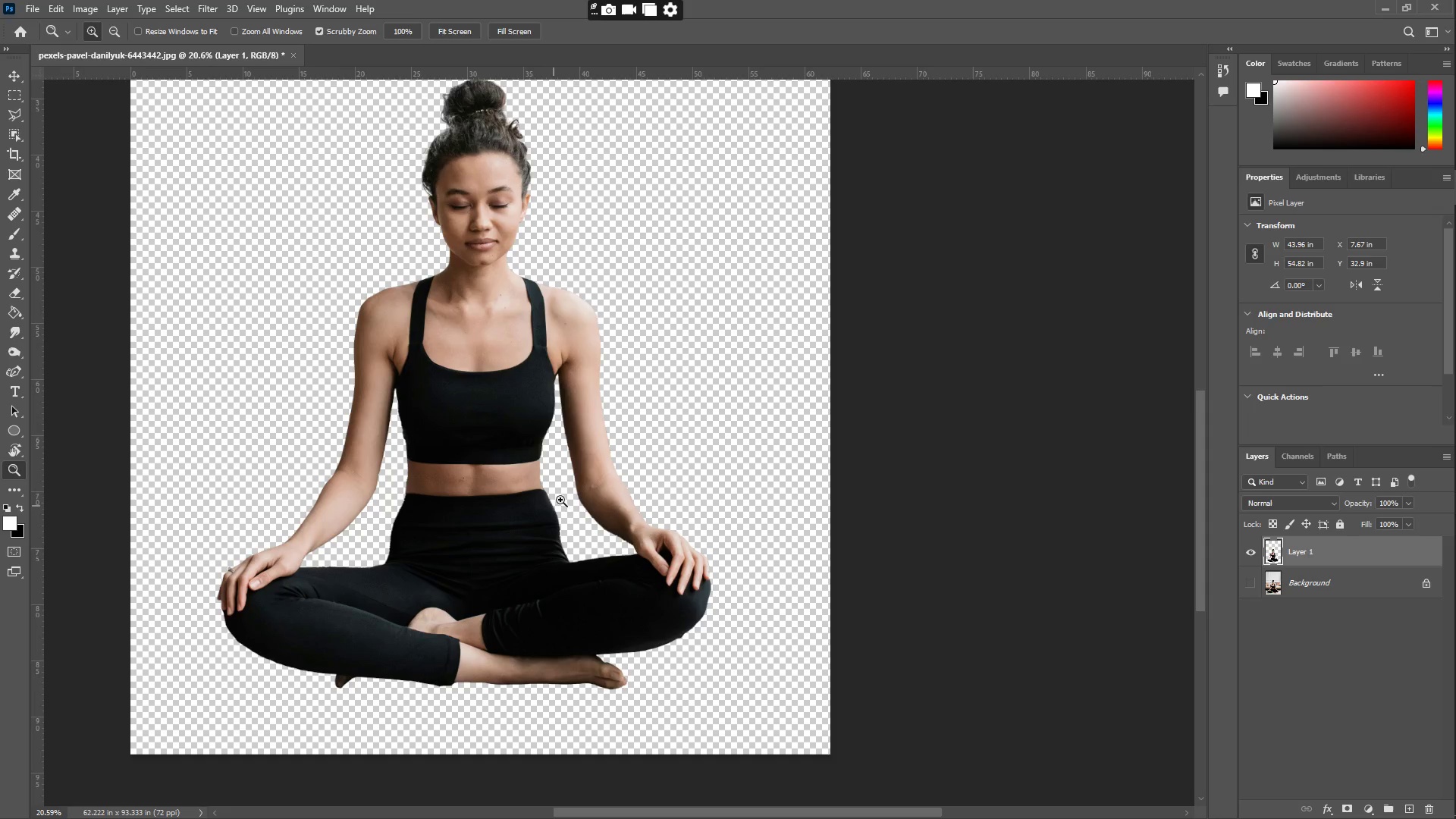 
left_click_drag(start_coordinate=[544, 491], to_coordinate=[703, 468])
 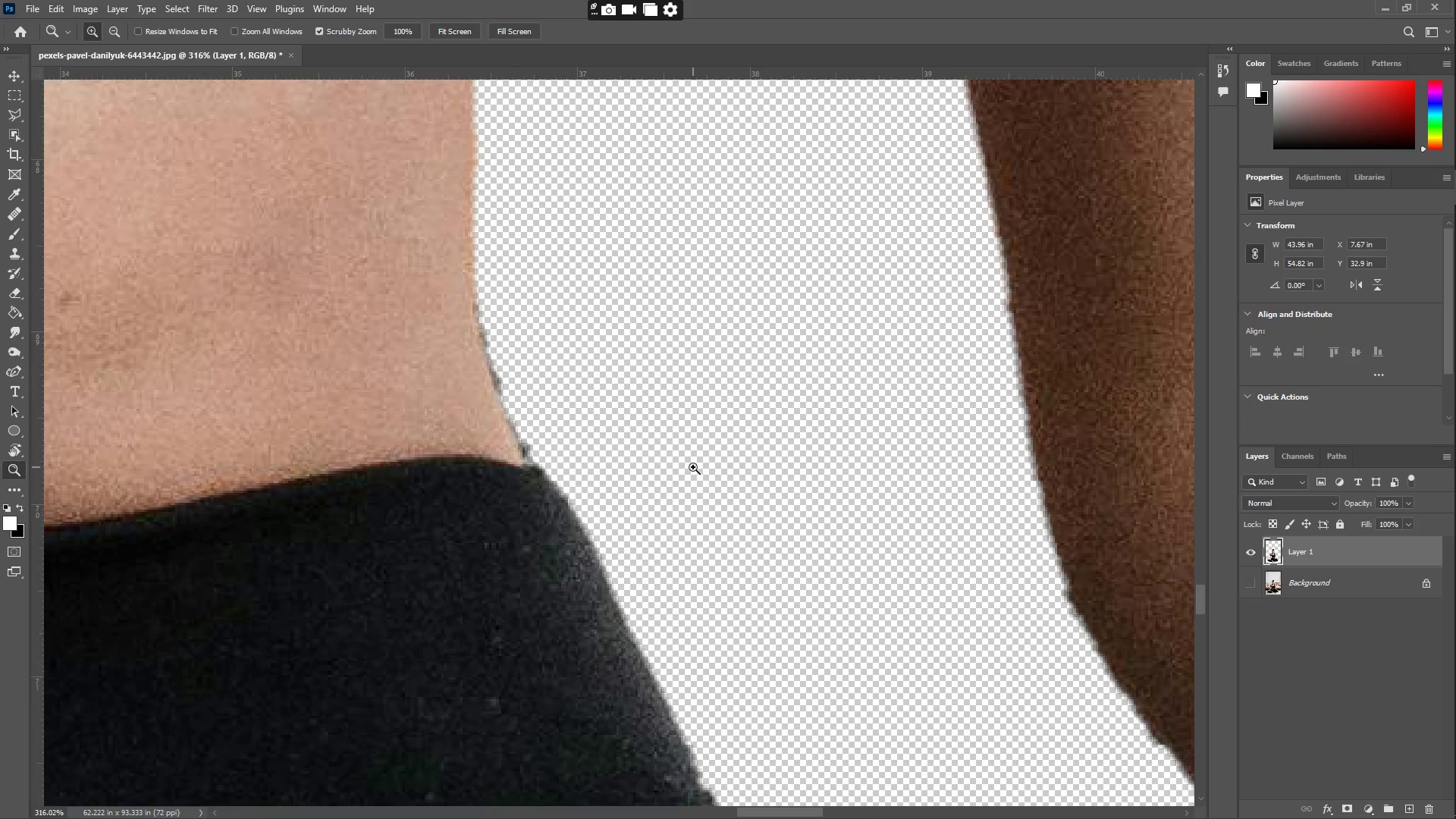 
scroll: coordinate [693, 466], scroll_direction: up, amount: 5.0
 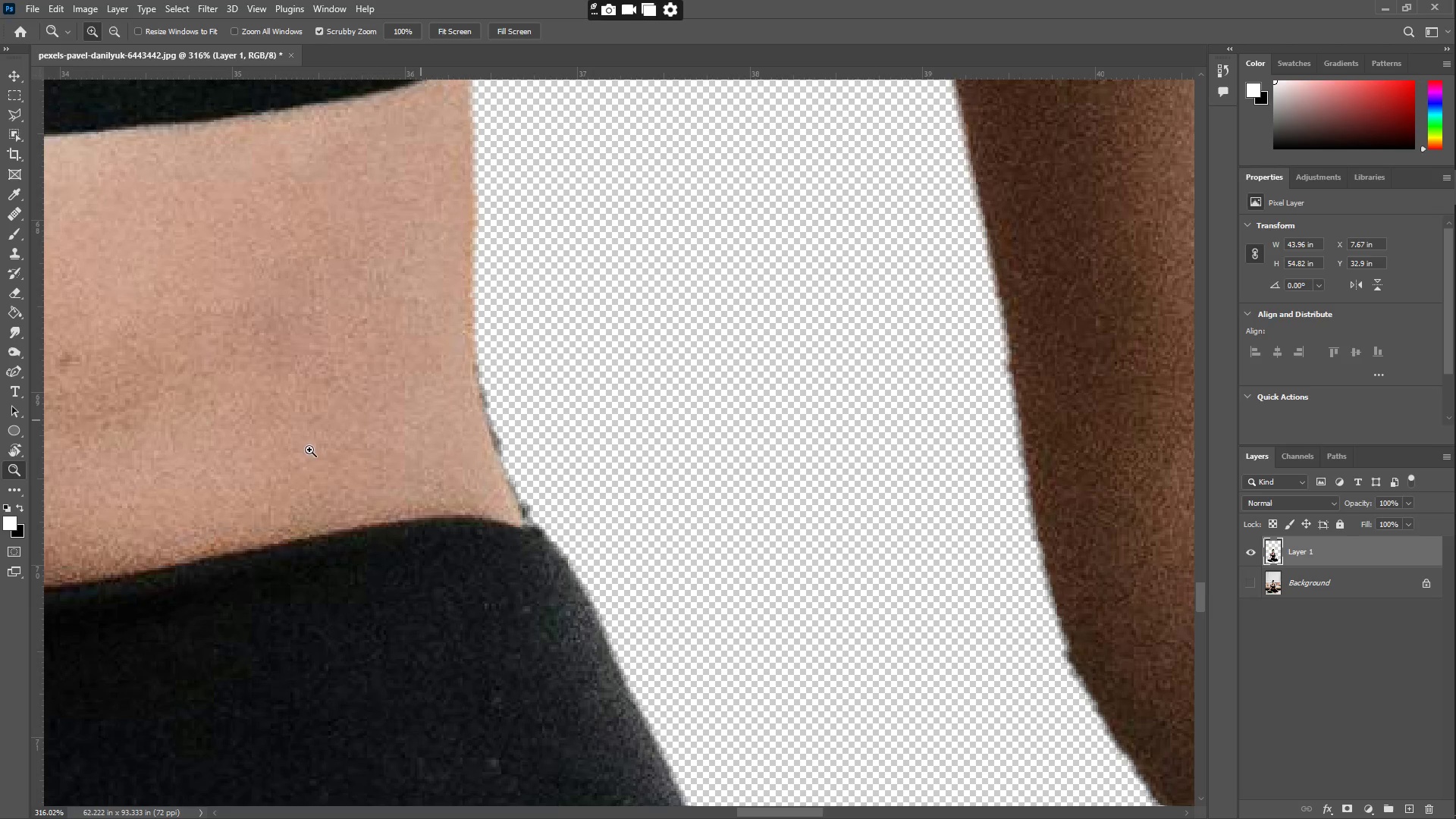 
left_click_drag(start_coordinate=[310, 410], to_coordinate=[199, 391])
 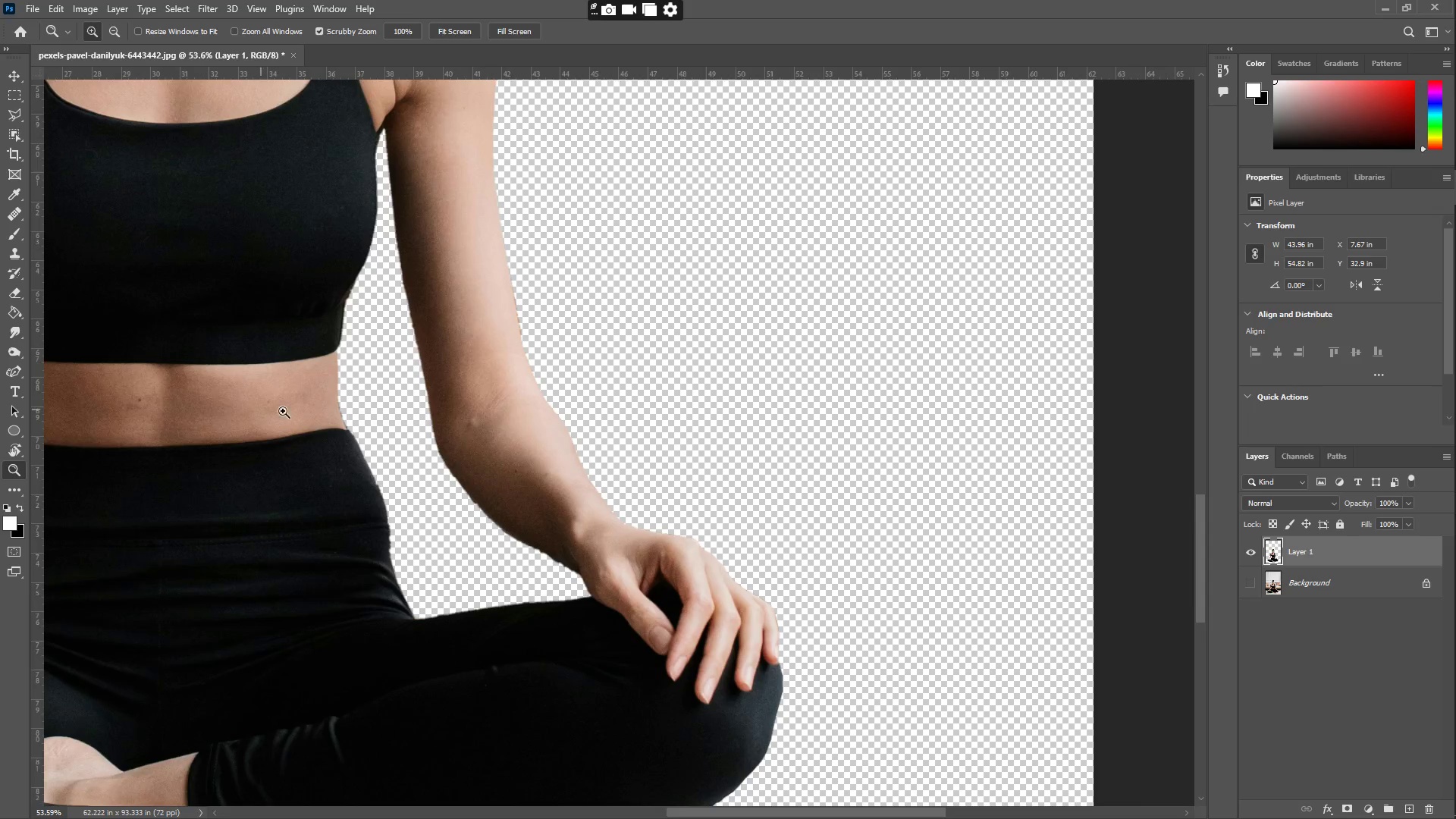 
left_click_drag(start_coordinate=[312, 399], to_coordinate=[205, 396])
 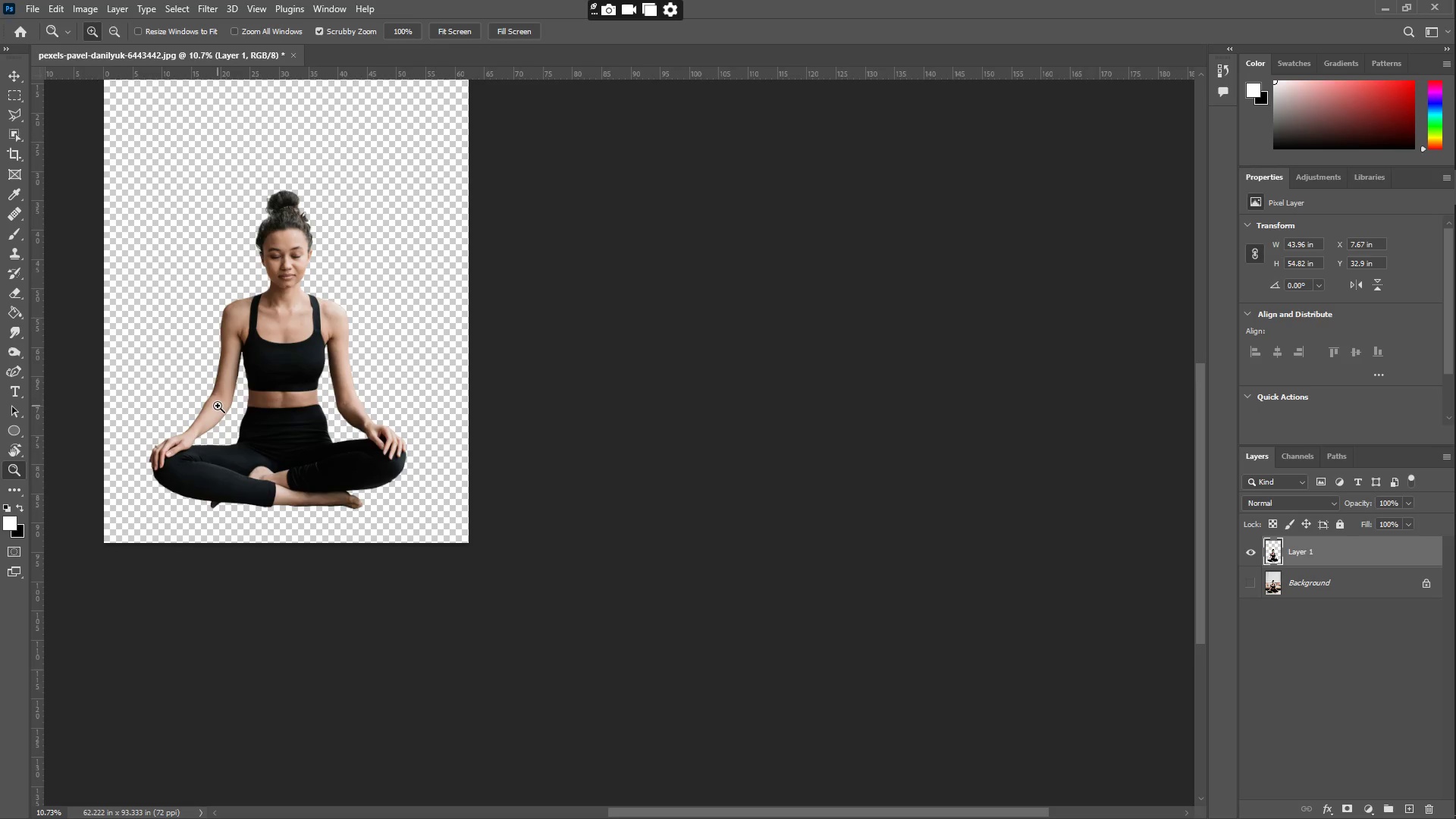 
hold_key(key=Space, duration=0.67)
 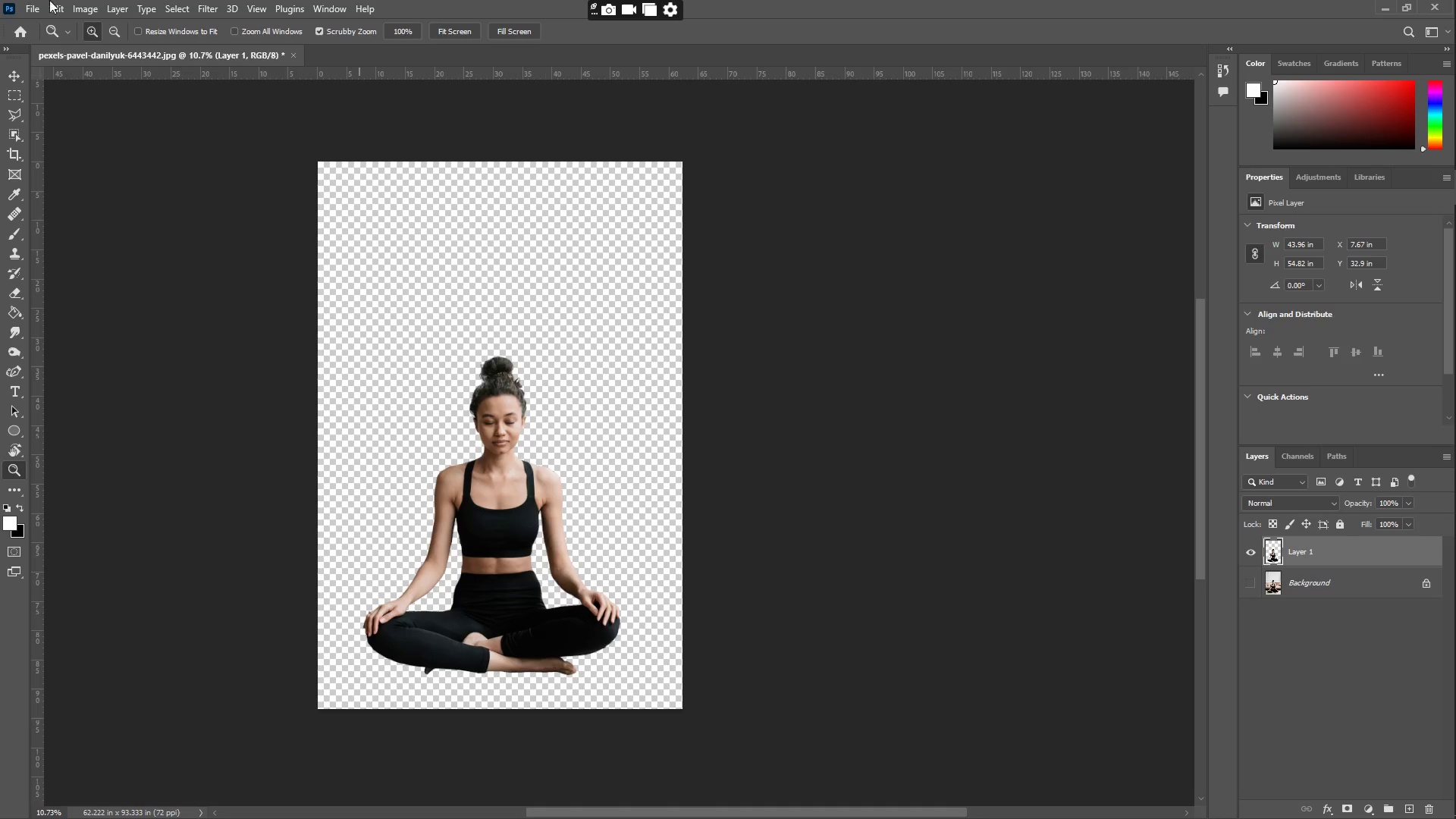 
left_click_drag(start_coordinate=[293, 409], to_coordinate=[507, 575])
 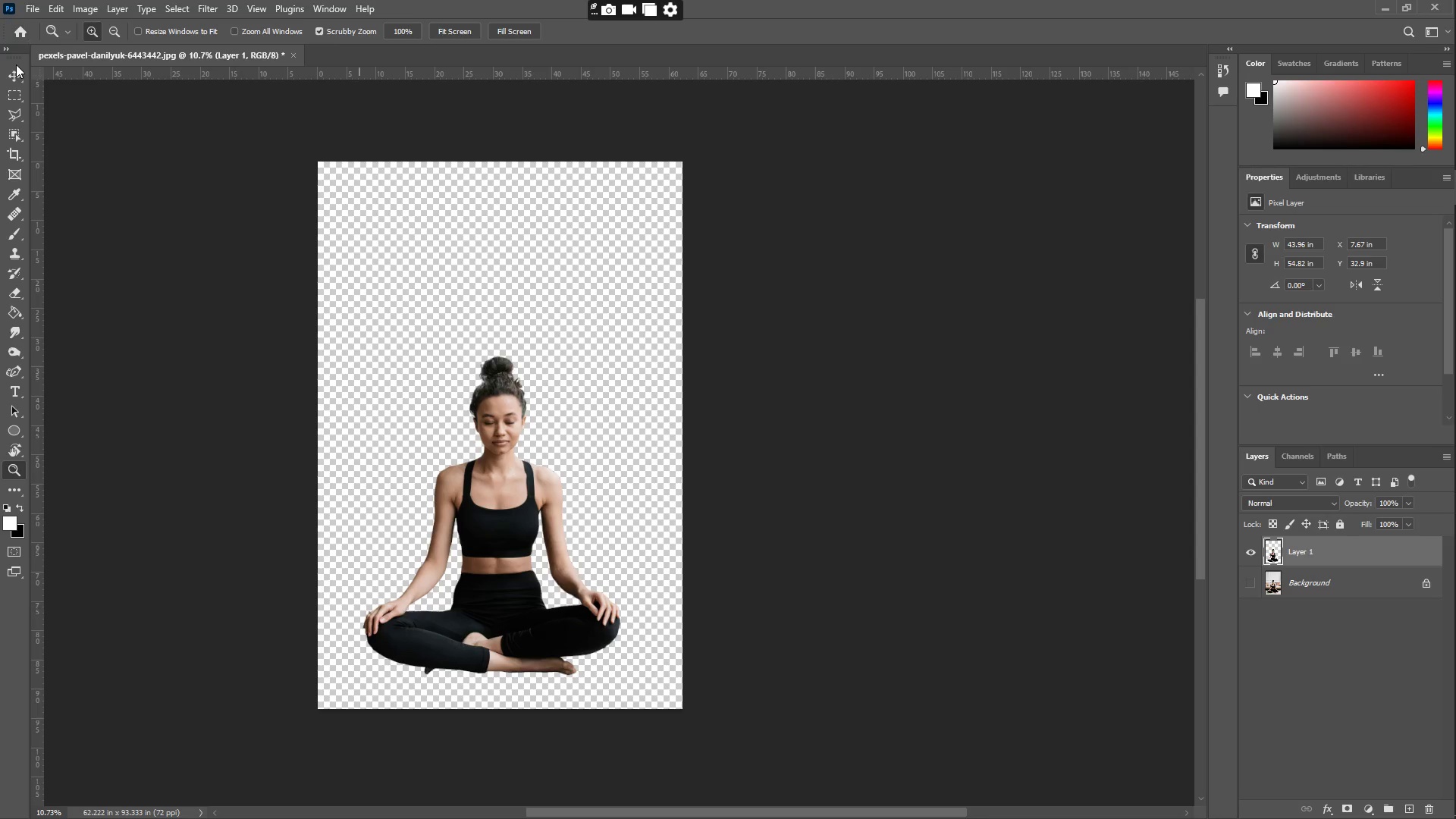 
left_click([31, 0])
 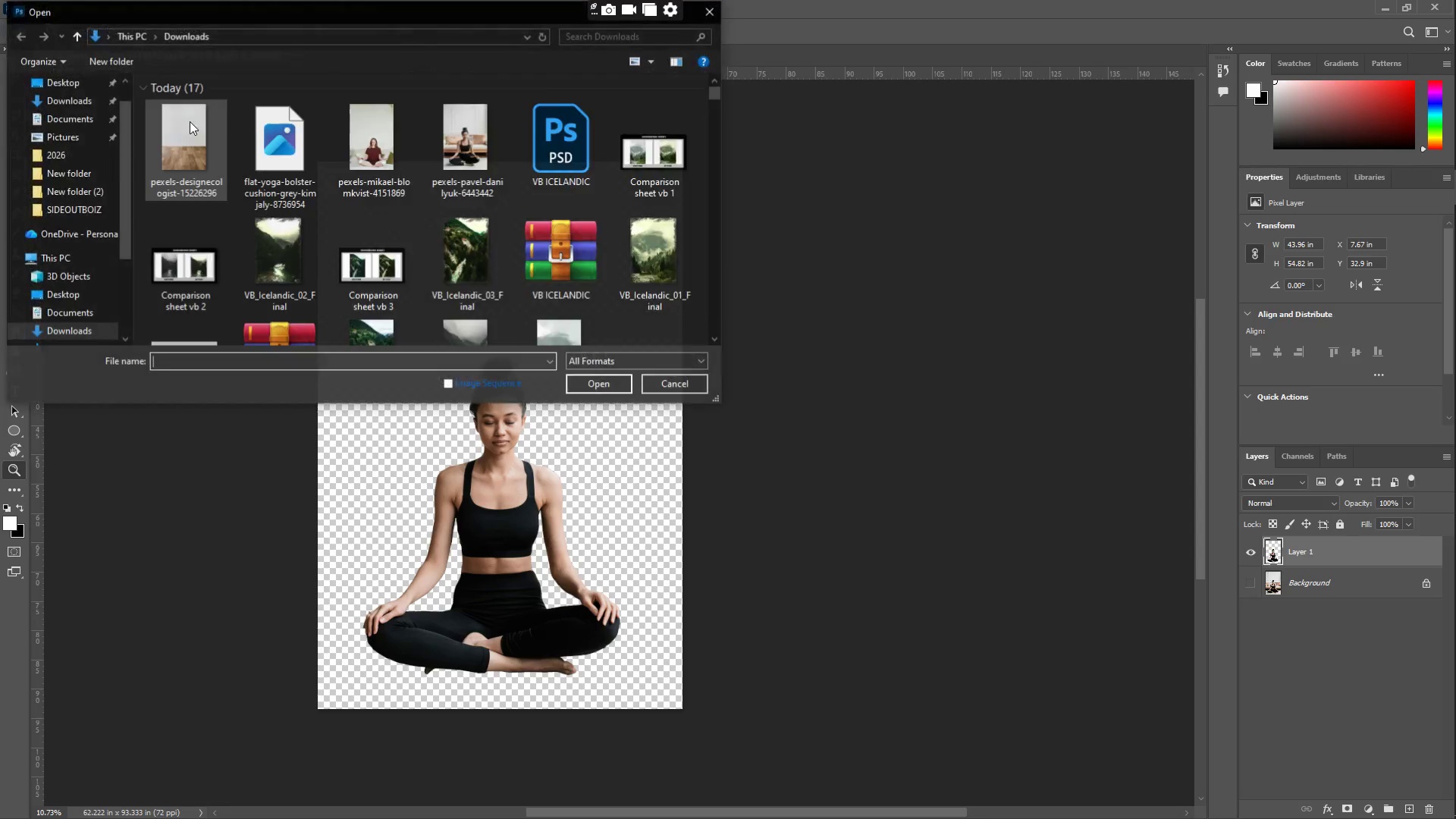 
left_click([183, 140])
 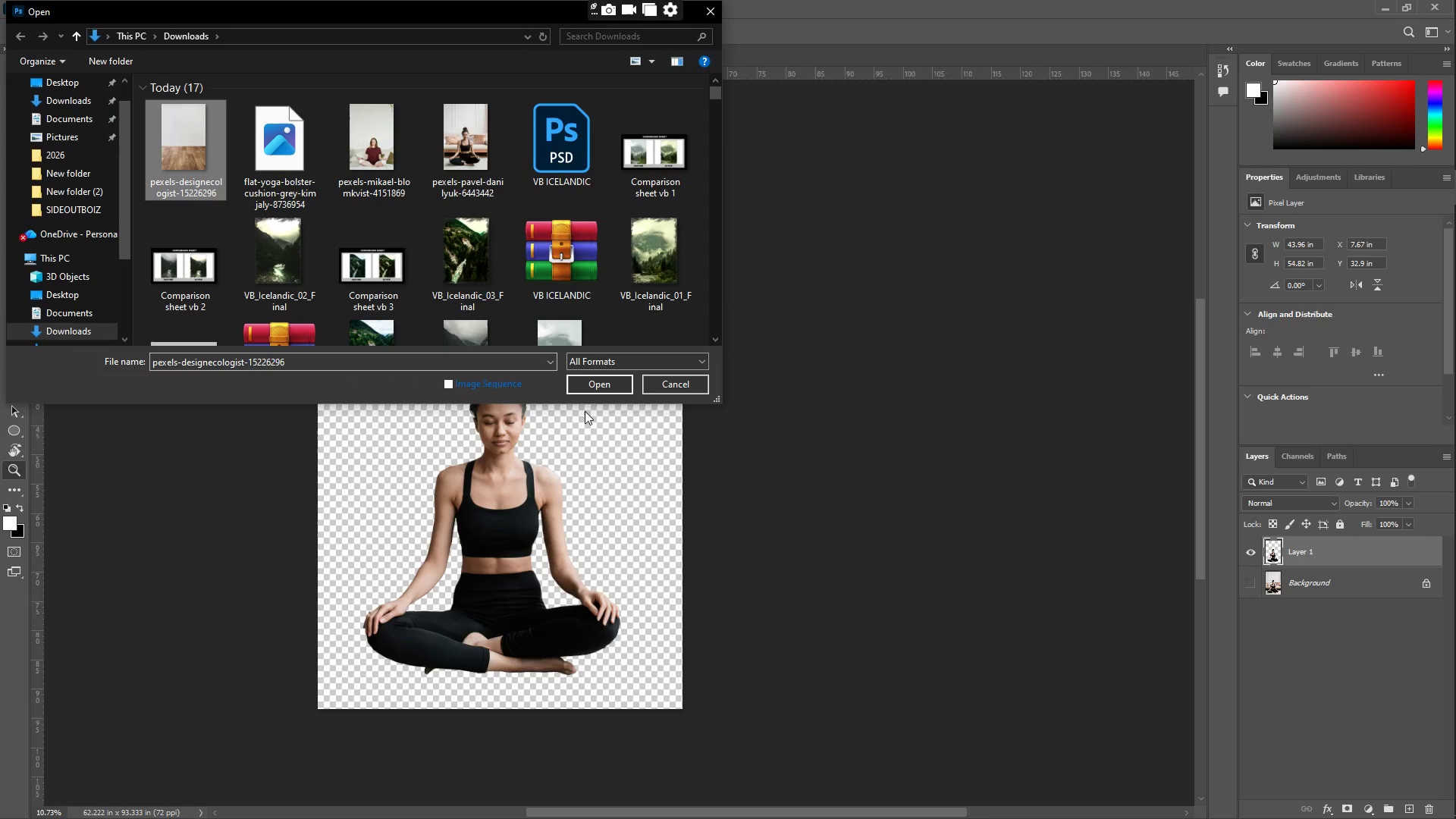 
left_click([587, 388])
 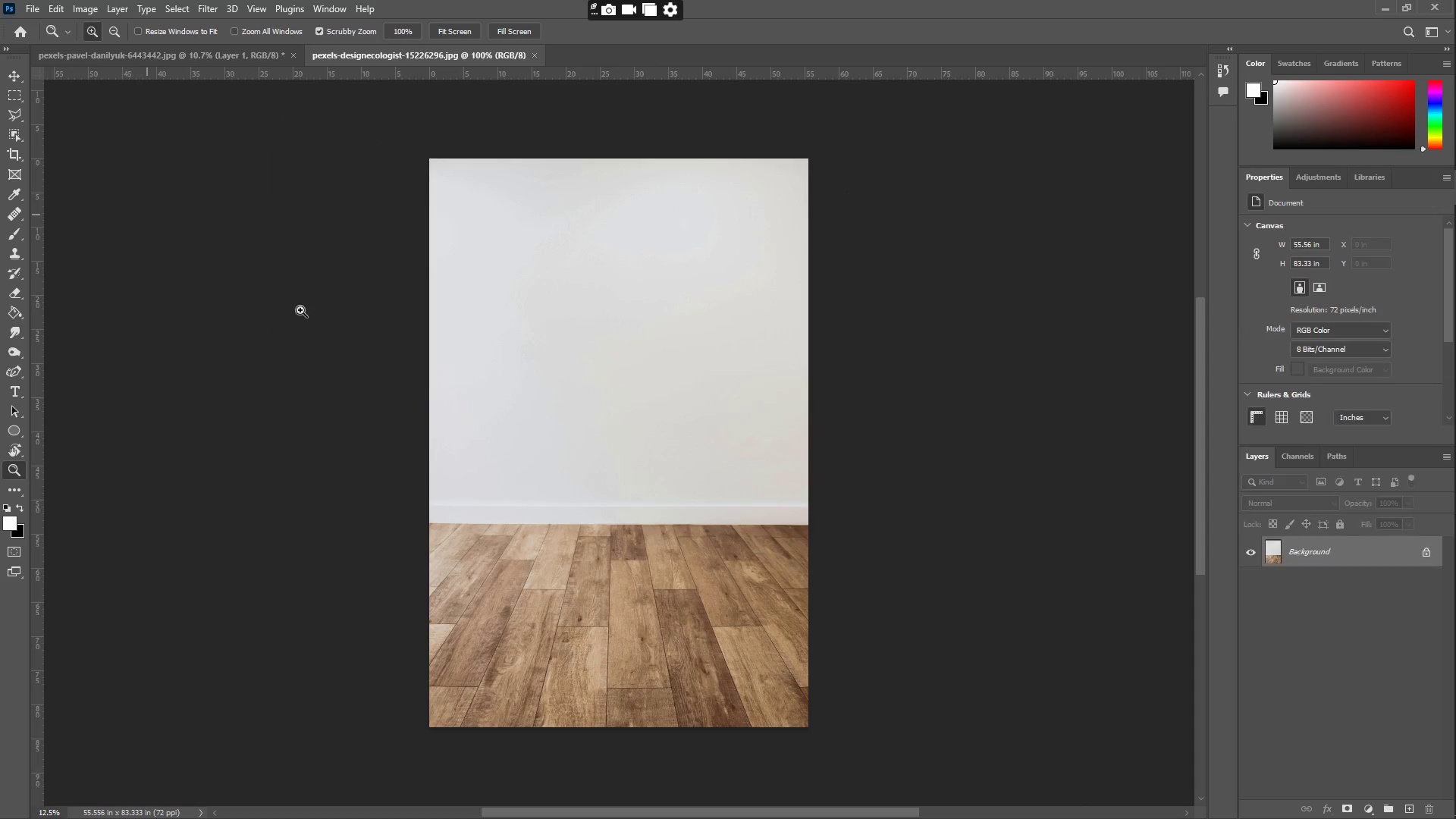 
key(Control+A)
 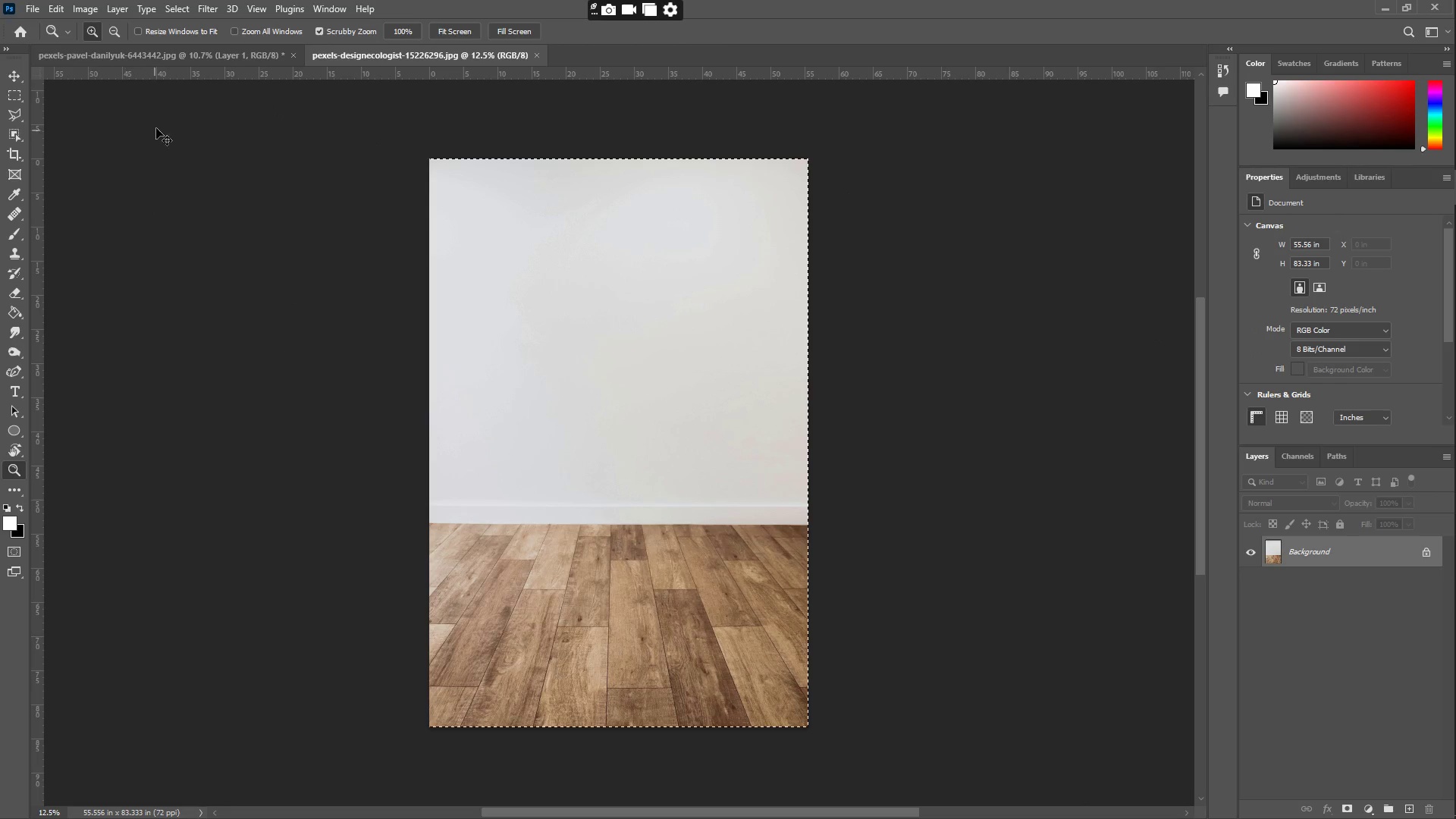 
key(Control+C)
 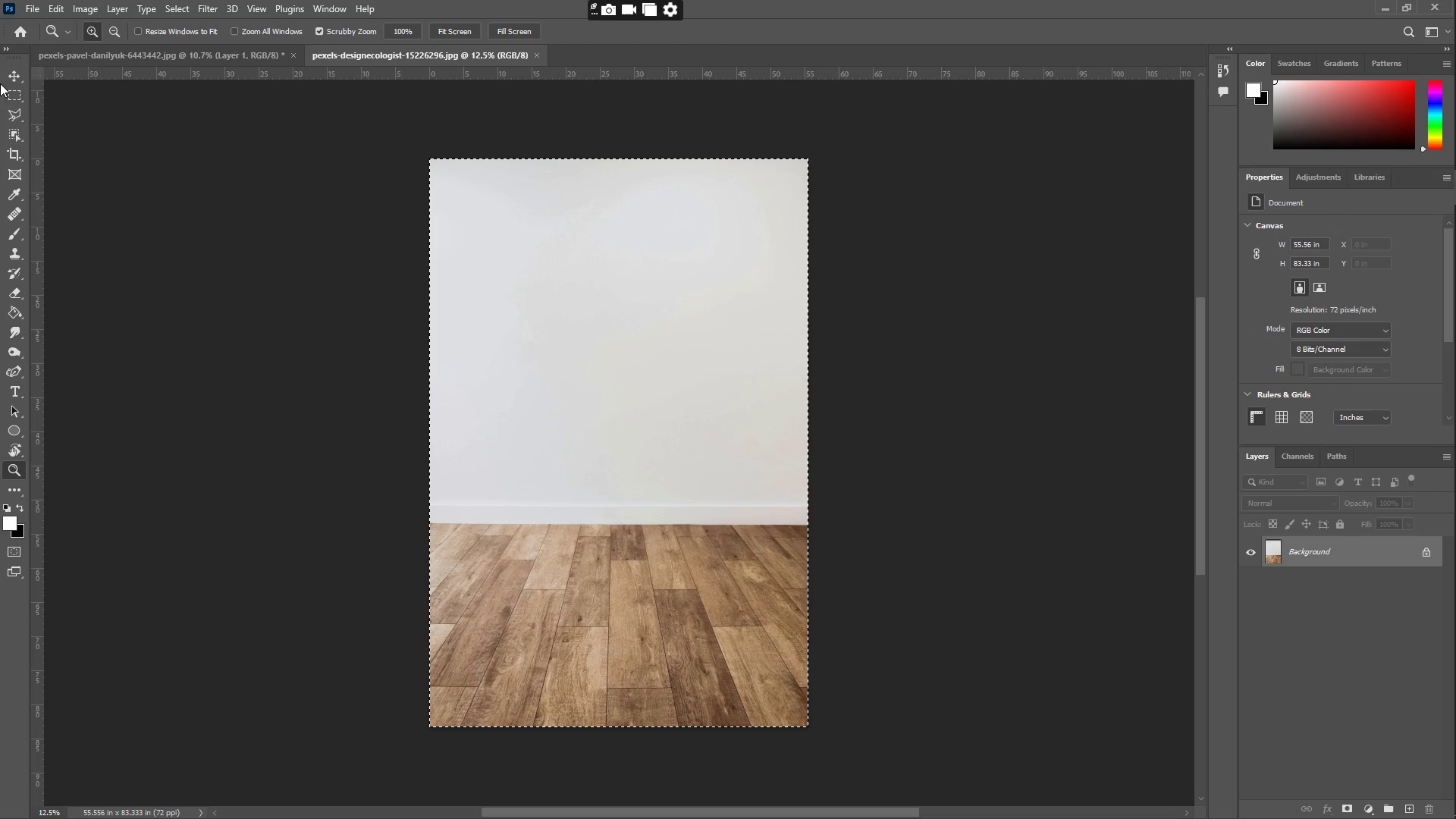 
left_click([19, 74])
 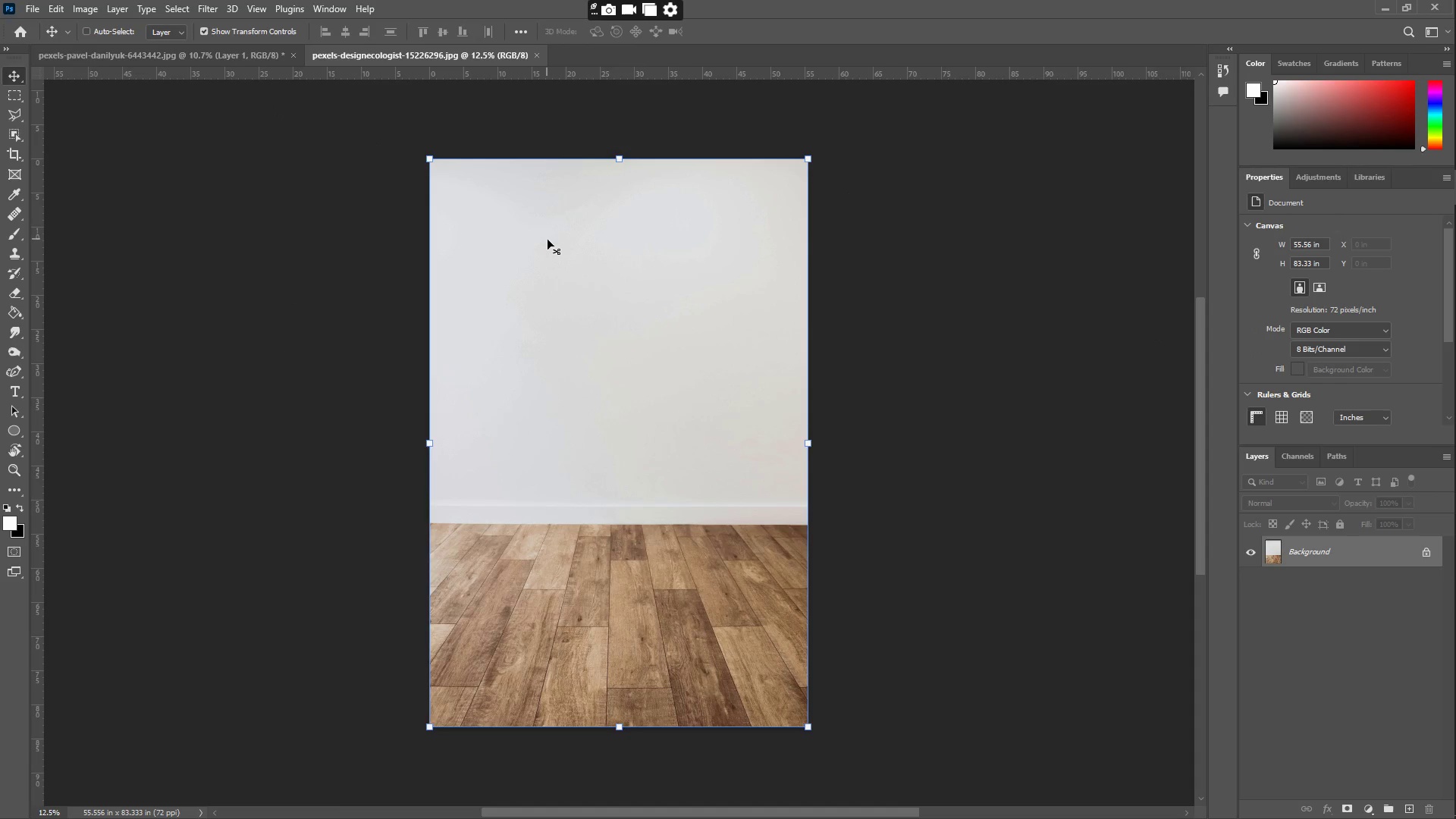 
left_click_drag(start_coordinate=[548, 237], to_coordinate=[557, 385])
 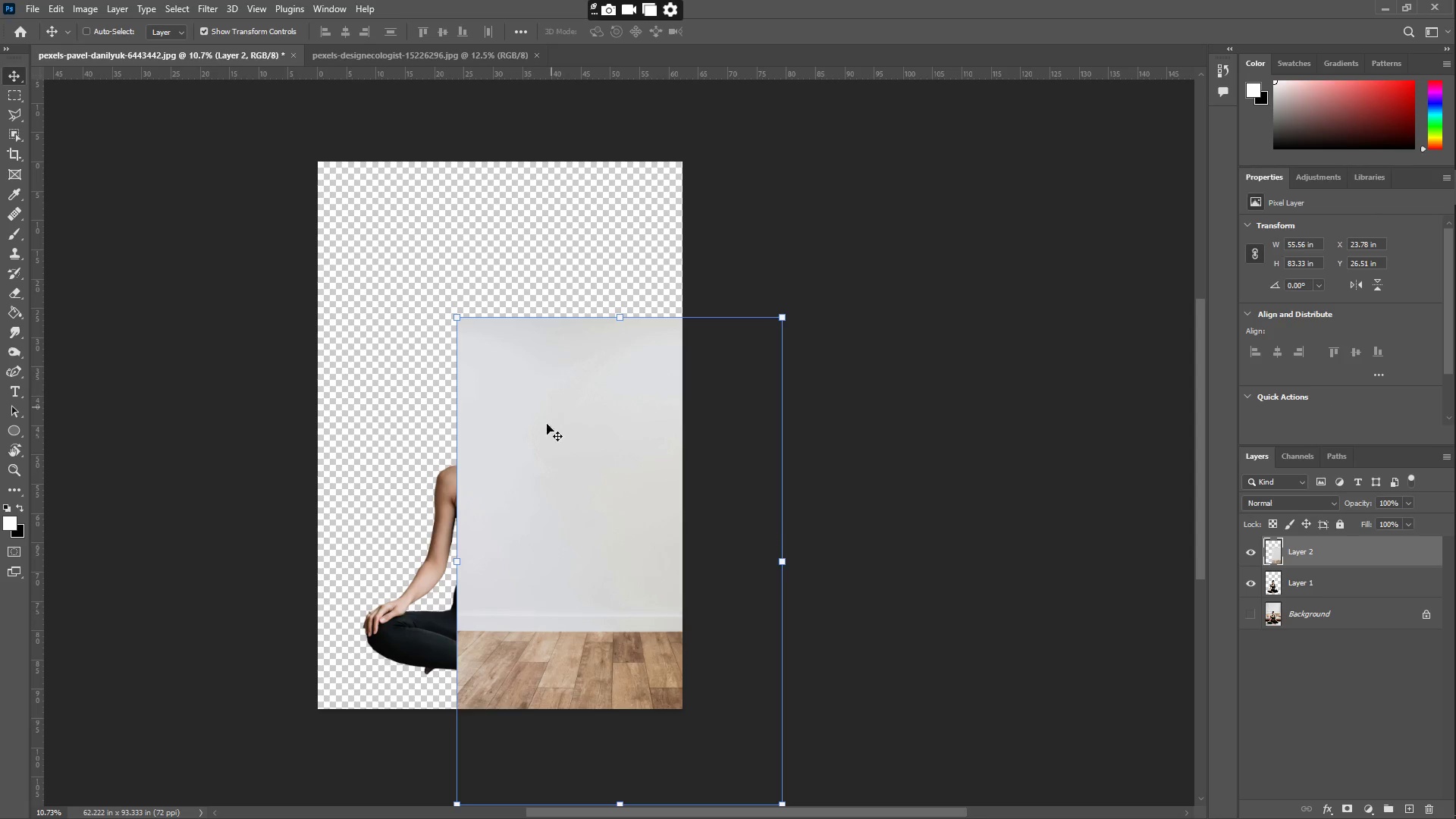 
left_click_drag(start_coordinate=[587, 508], to_coordinate=[440, 320])
 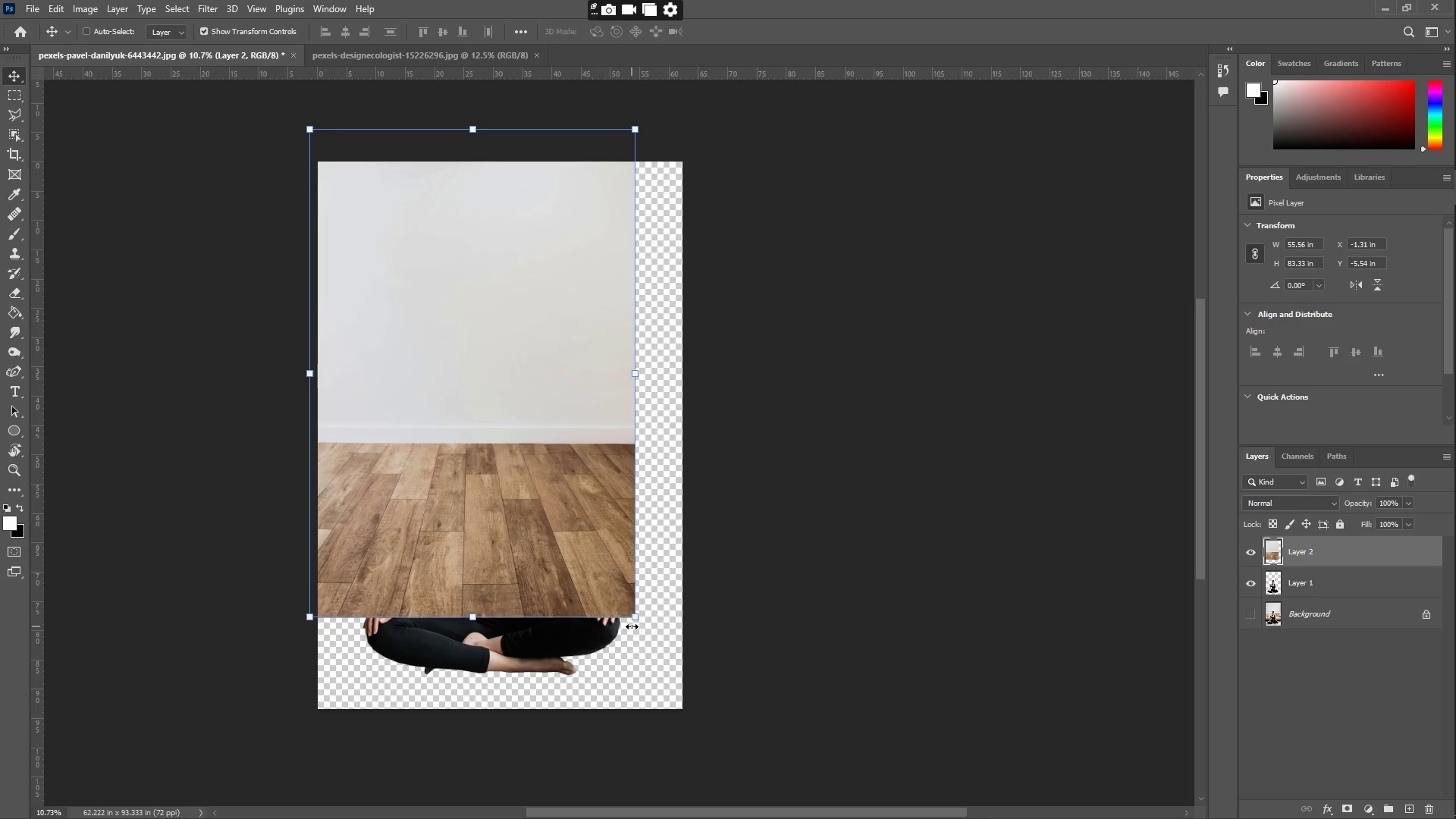 
left_click_drag(start_coordinate=[638, 624], to_coordinate=[675, 730])
 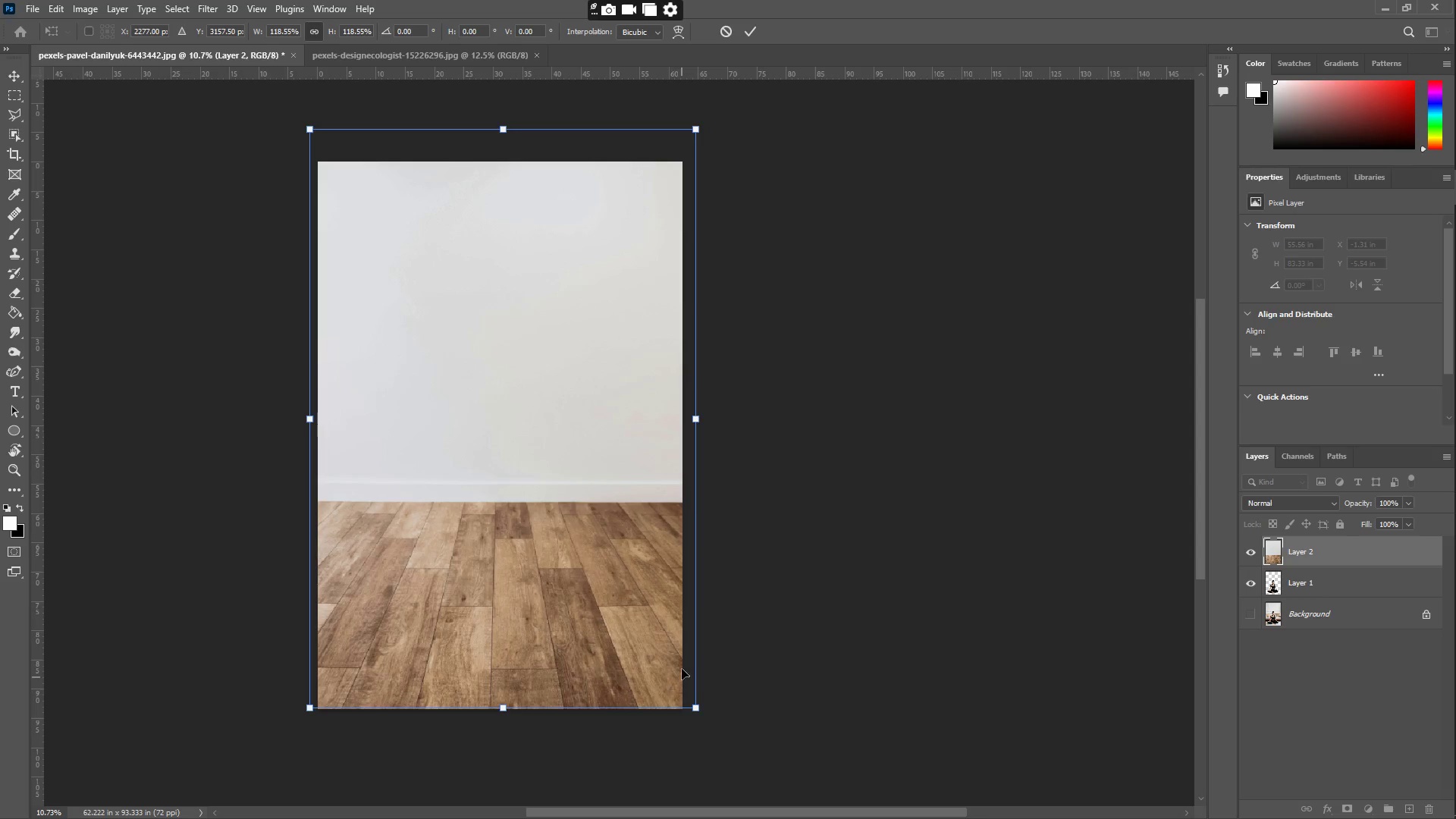 
hold_key(key=ShiftLeft, duration=1.5)
left_click_drag(start_coordinate=[698, 419], to_coordinate=[683, 415])
 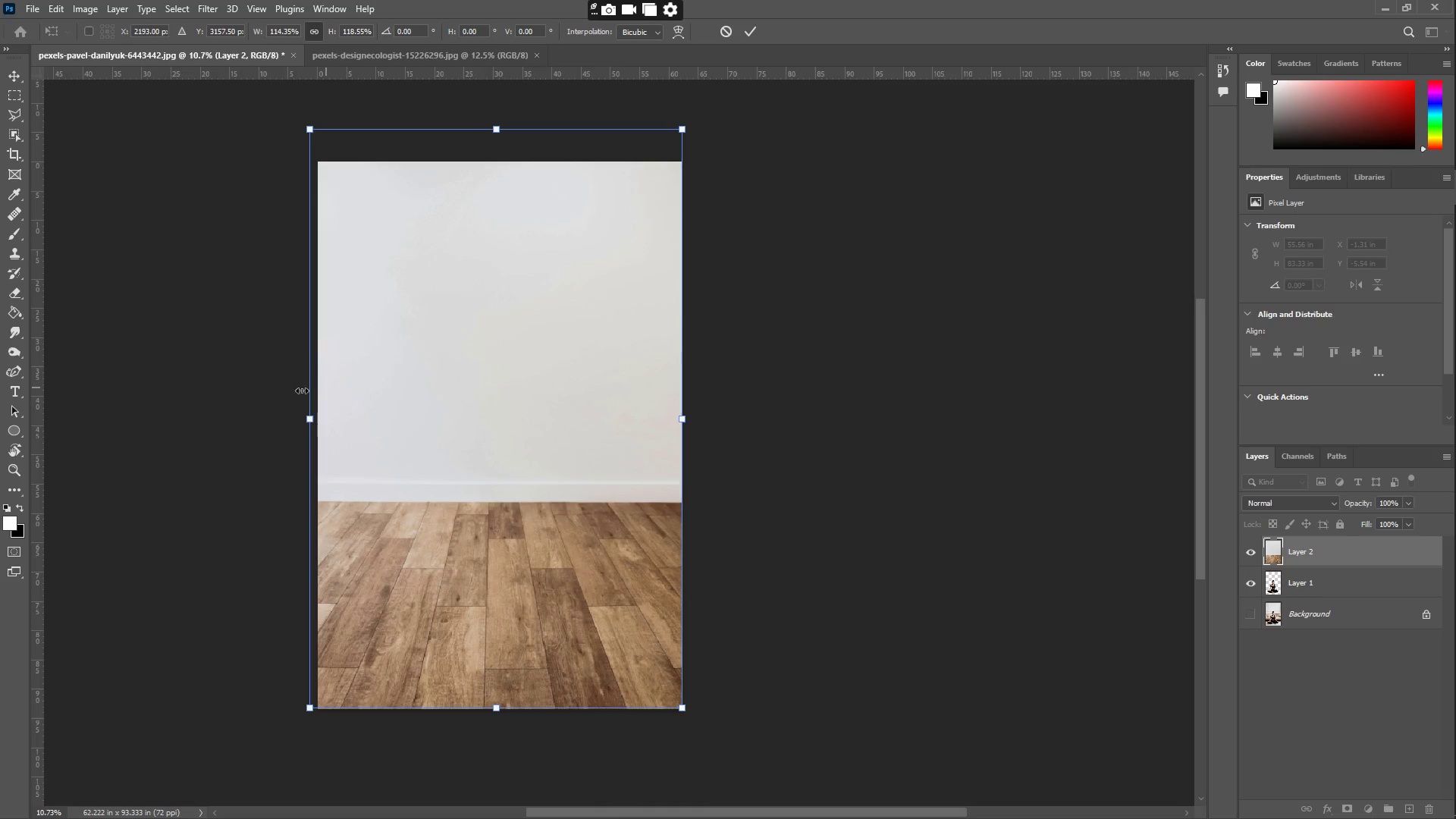 
hold_key(key=ShiftLeft, duration=1.5)
left_click_drag(start_coordinate=[309, 419], to_coordinate=[321, 419])
 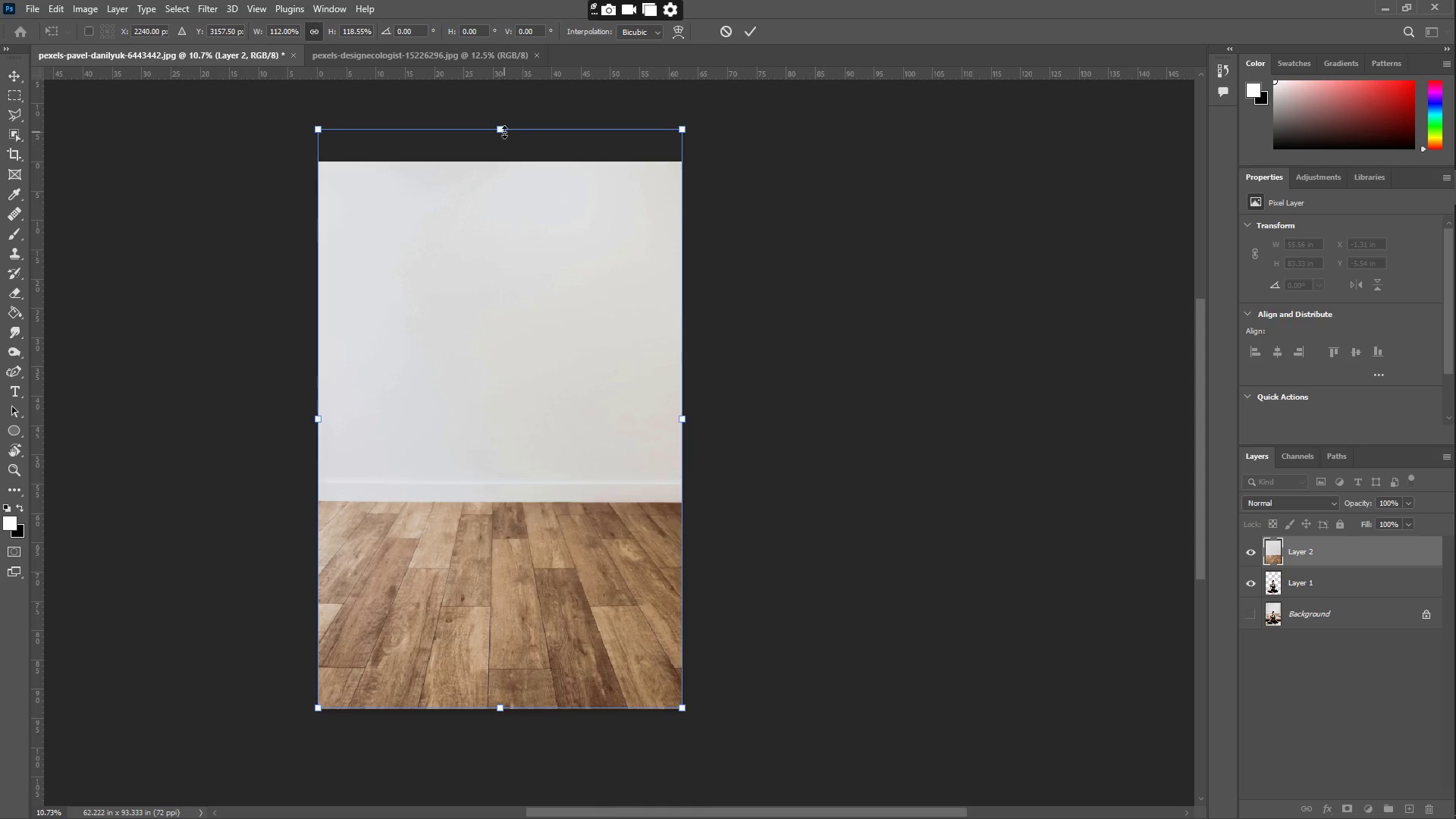 
hold_key(key=ShiftLeft, duration=0.81)
left_click_drag(start_coordinate=[505, 131], to_coordinate=[504, 168])
 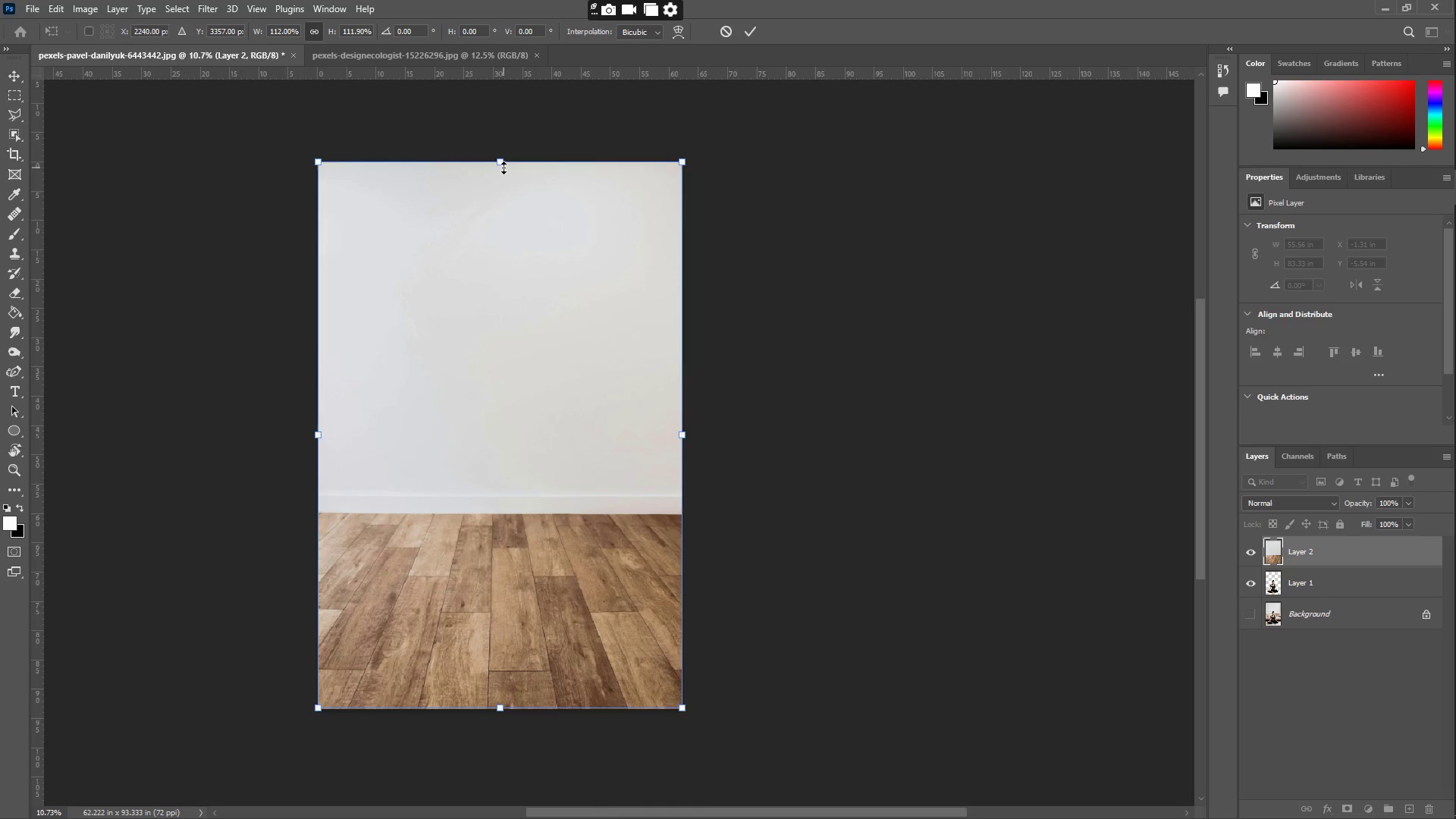 
key(Enter)
 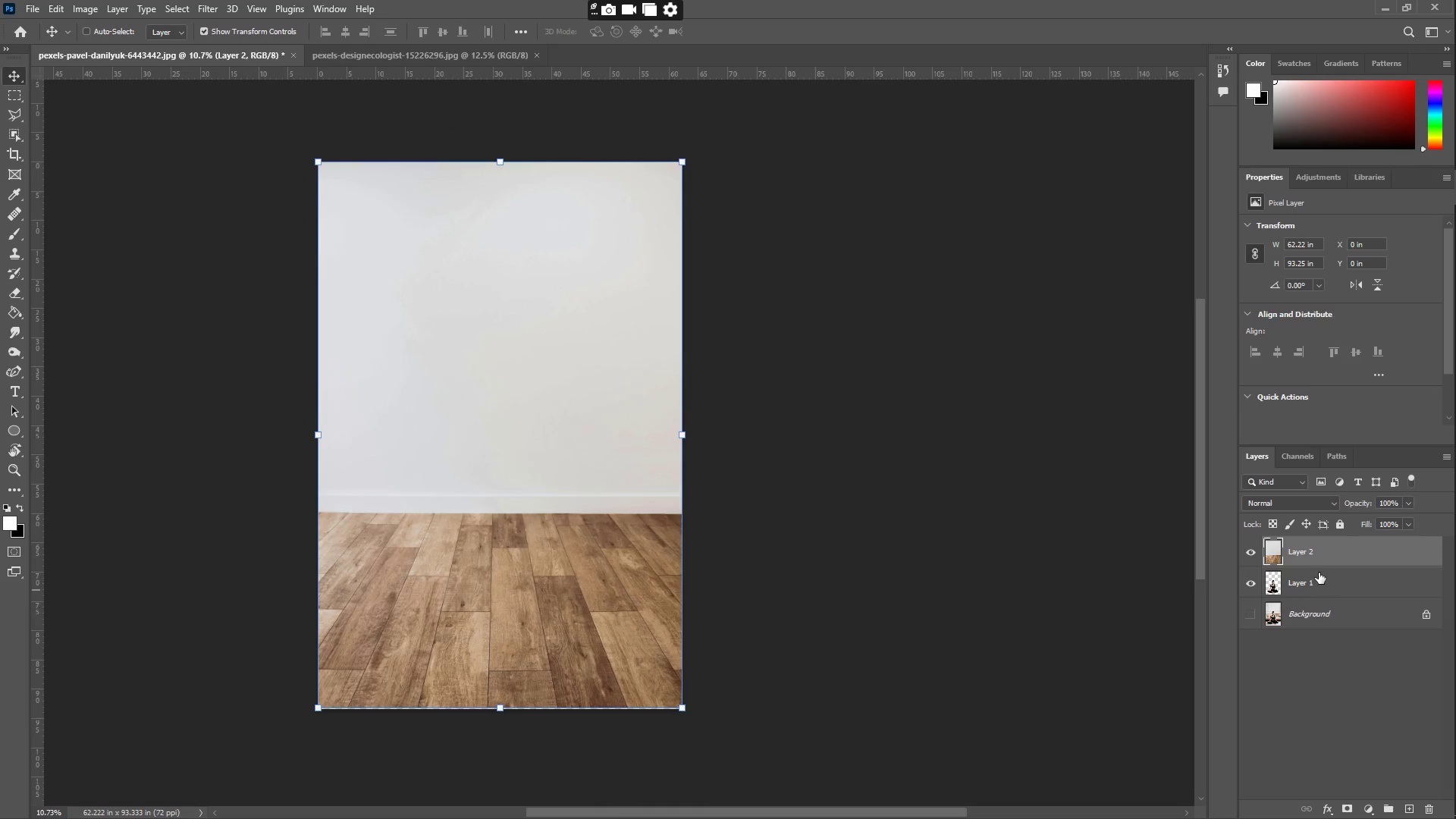 
left_click_drag(start_coordinate=[1326, 559], to_coordinate=[1333, 589])
 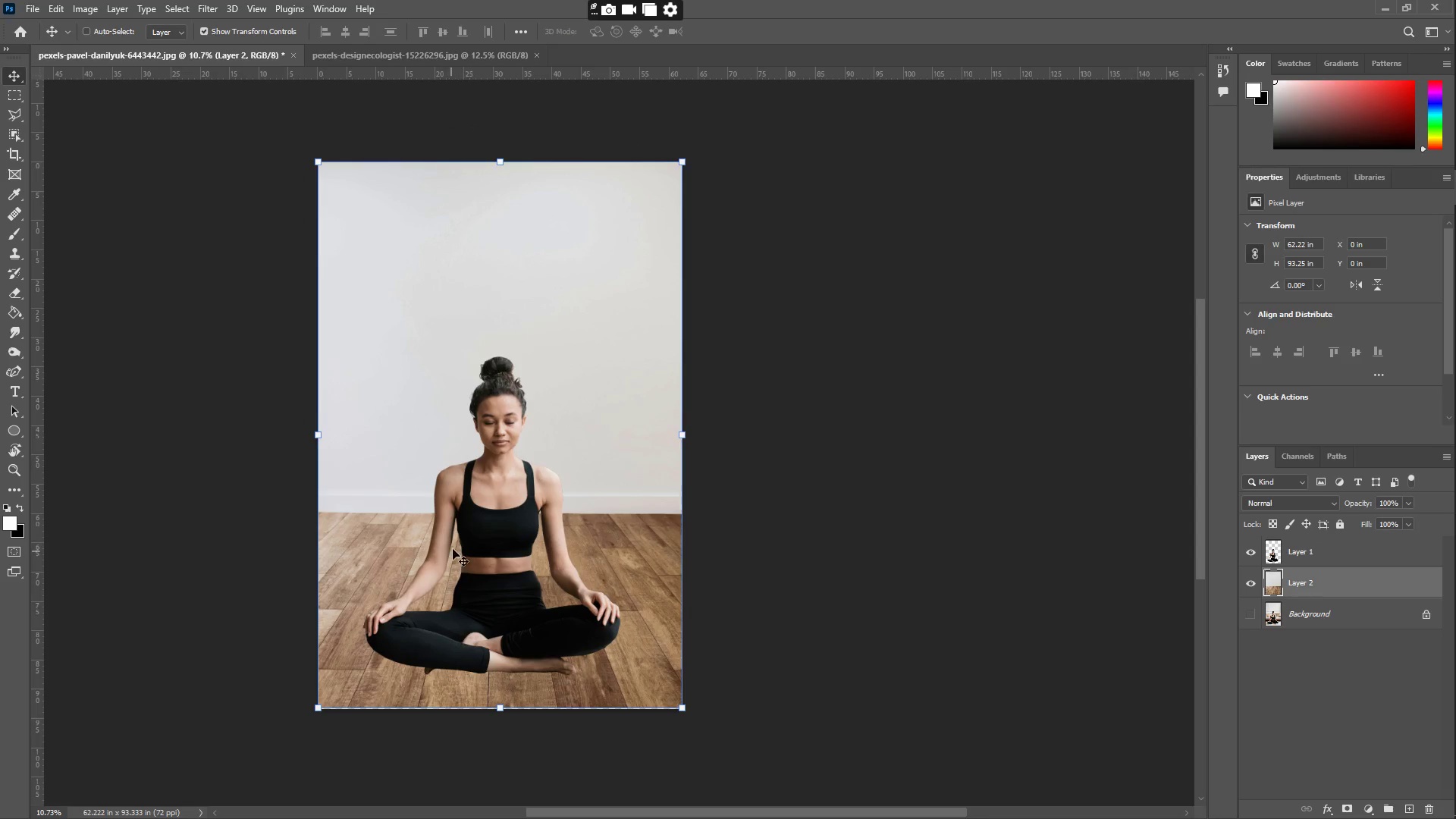 
right_click([514, 503])
 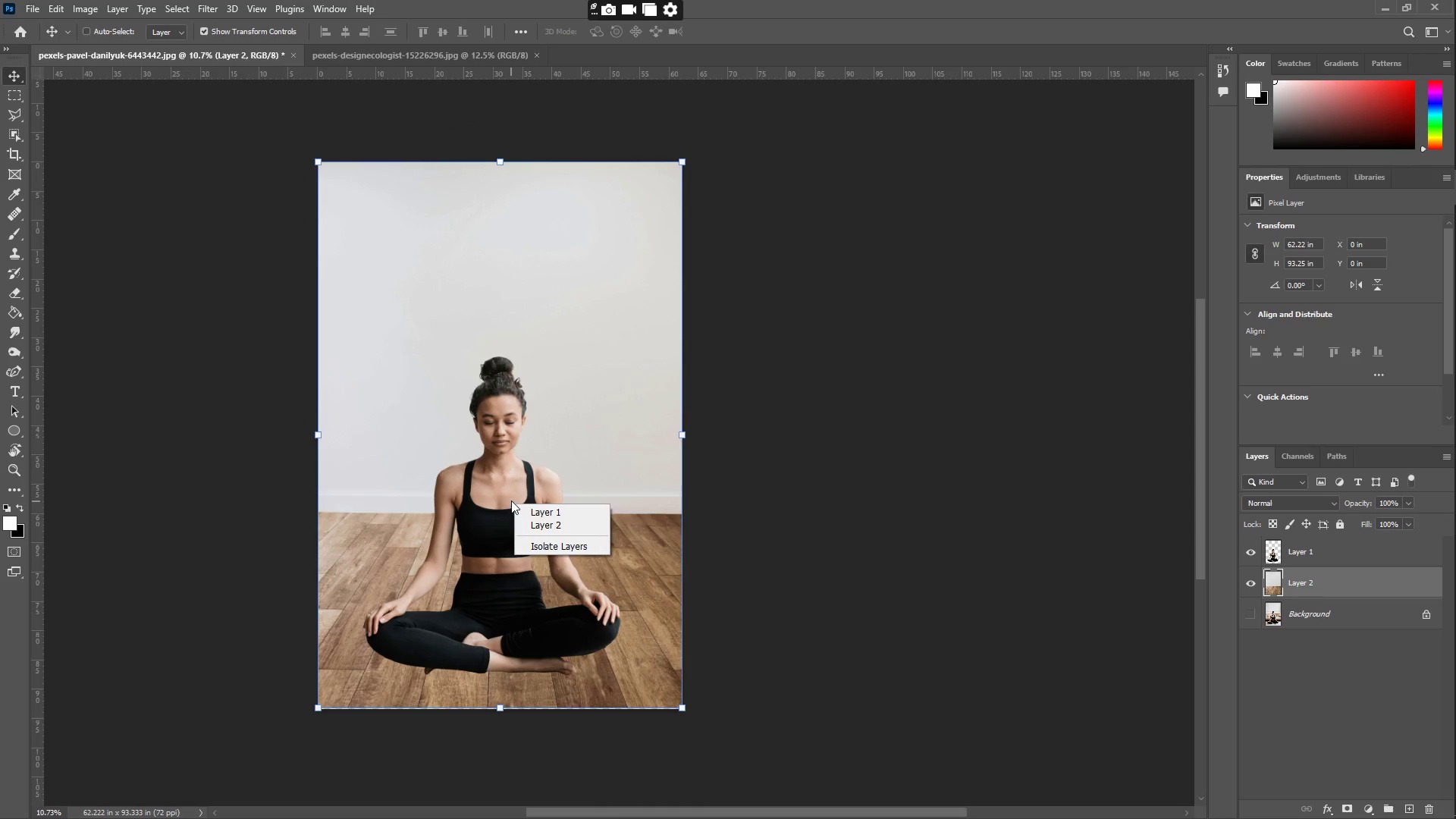 
left_click([529, 511])
 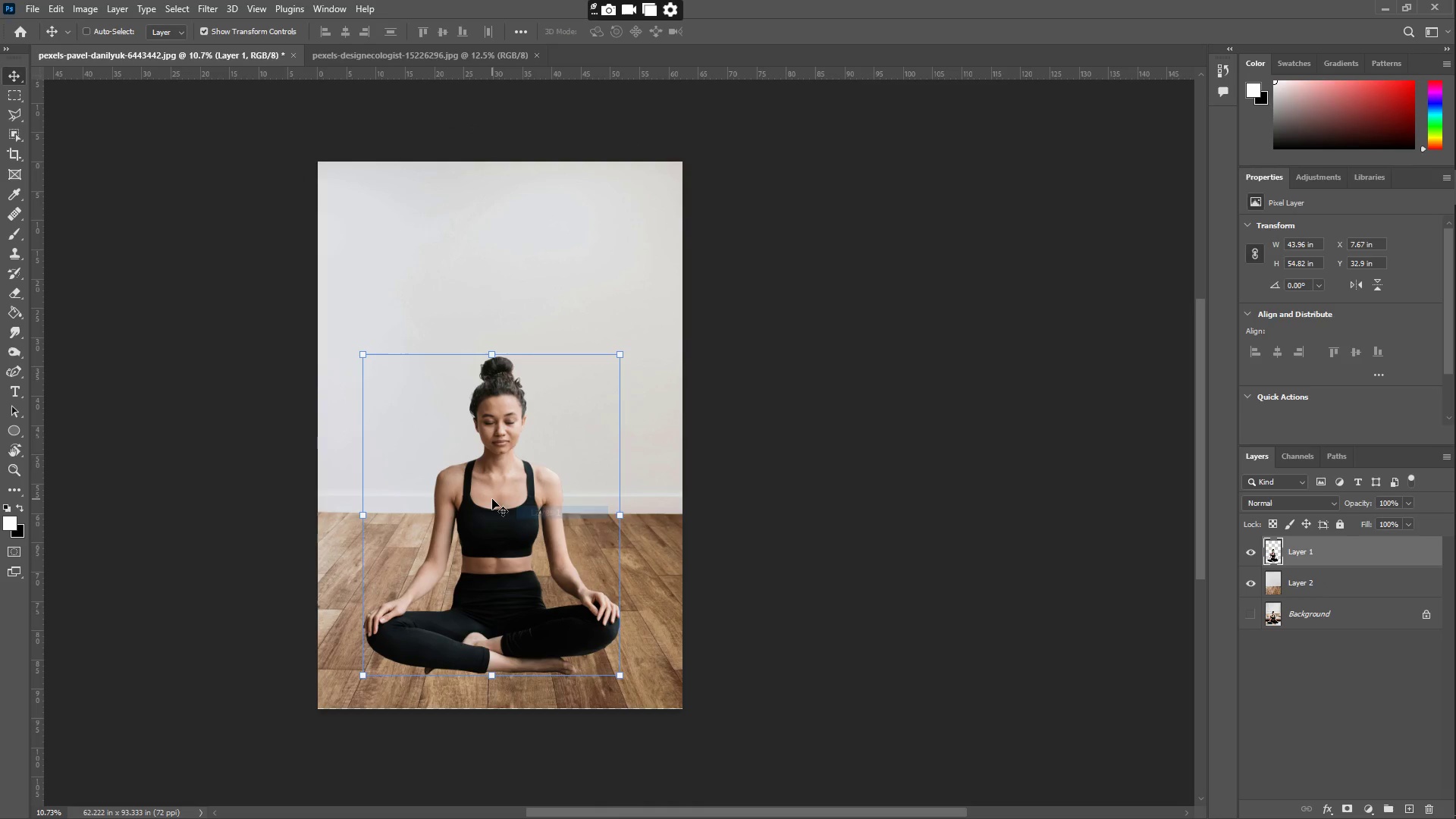 
left_click([492, 497])
 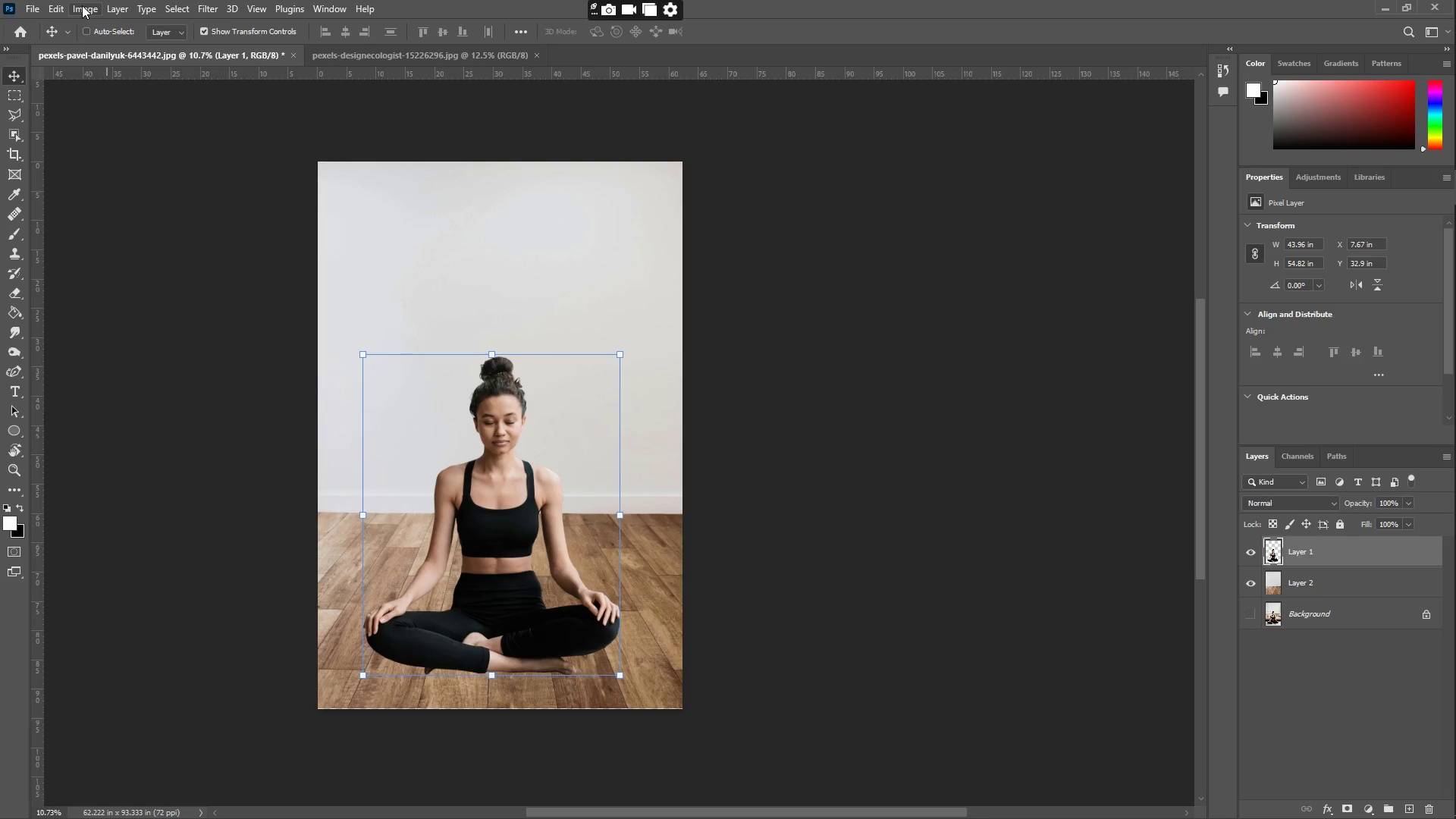 
left_click([141, 46])
 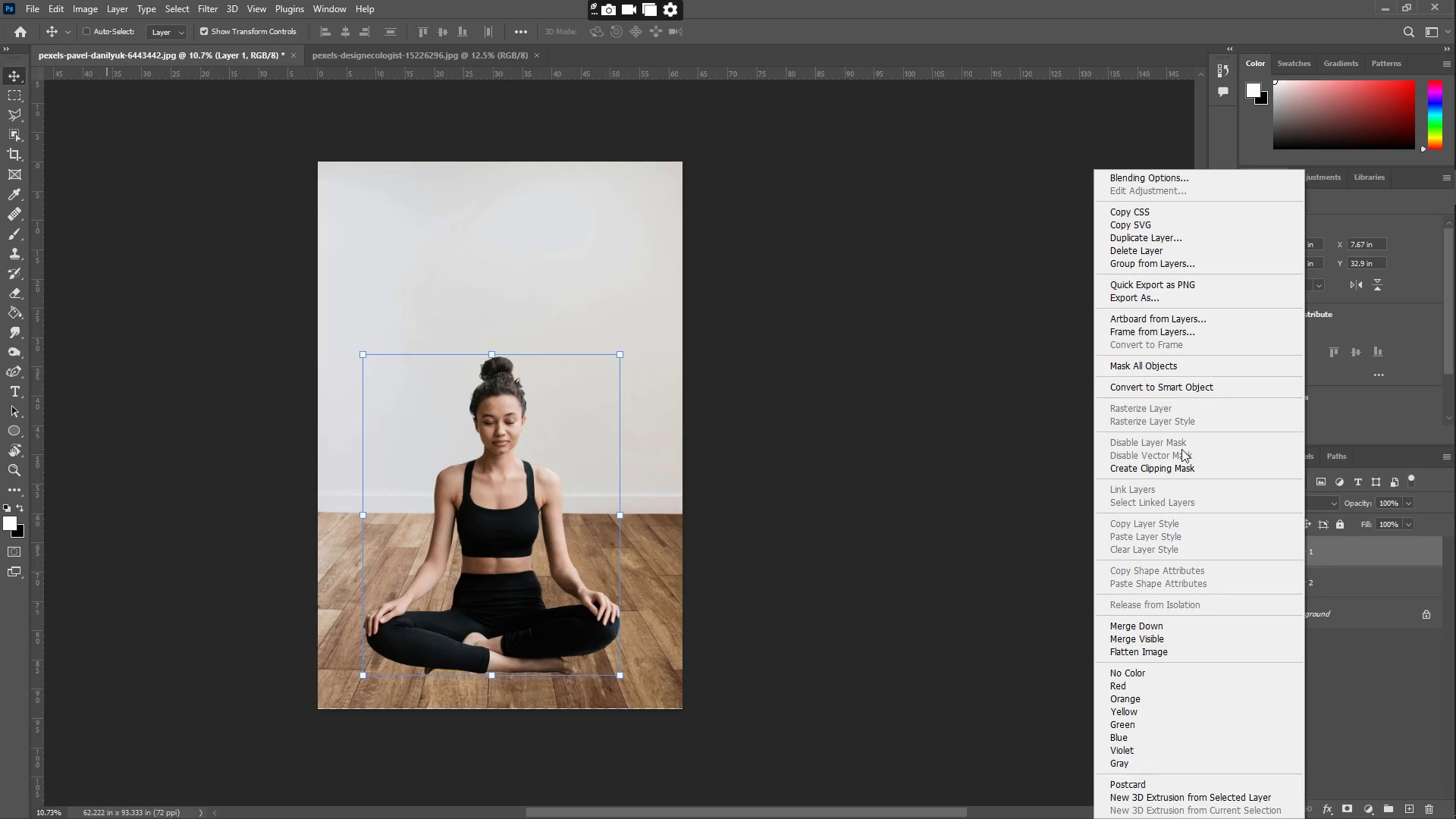 
left_click([1190, 389])
 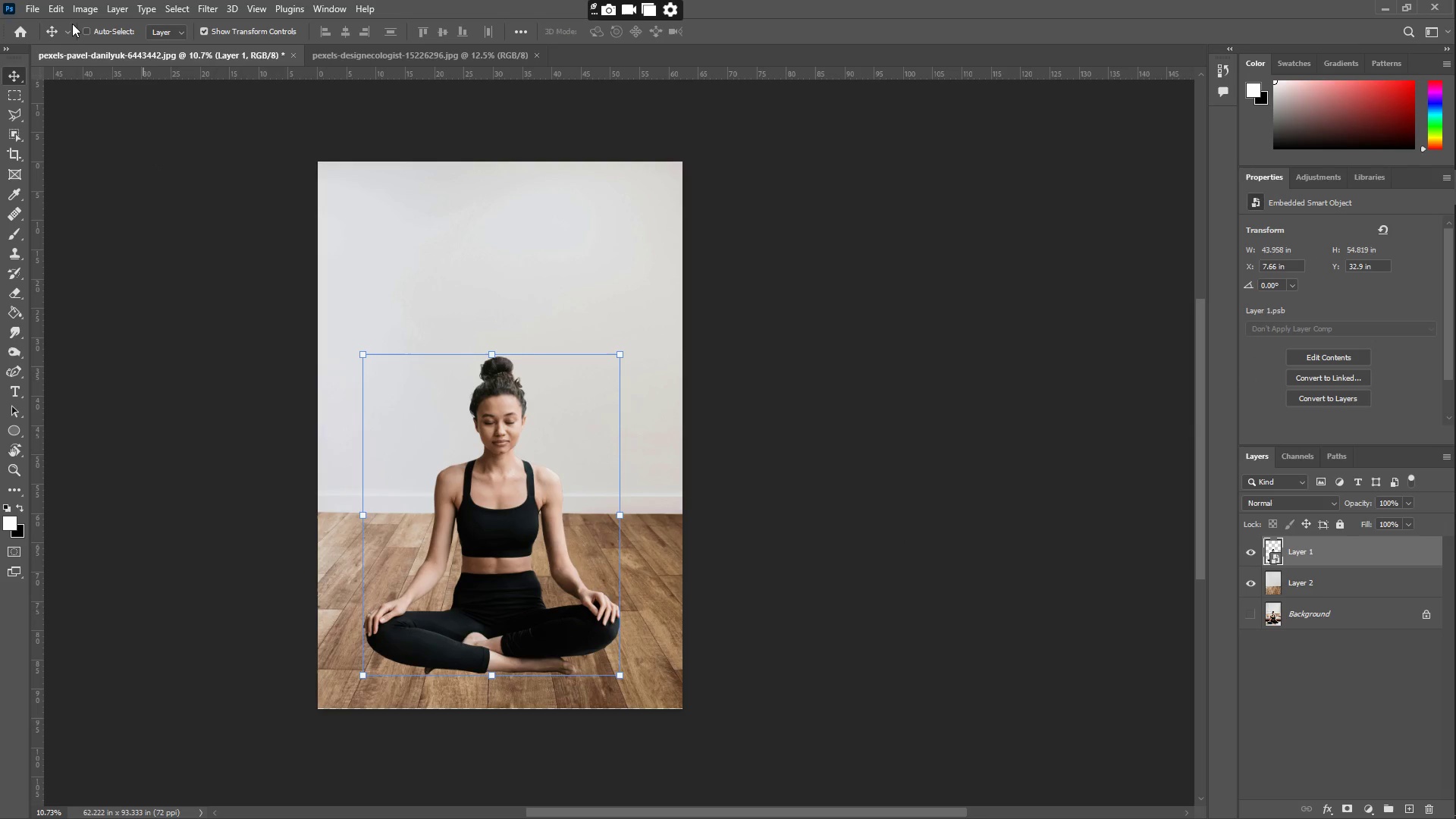 
double_click([122, 52])
 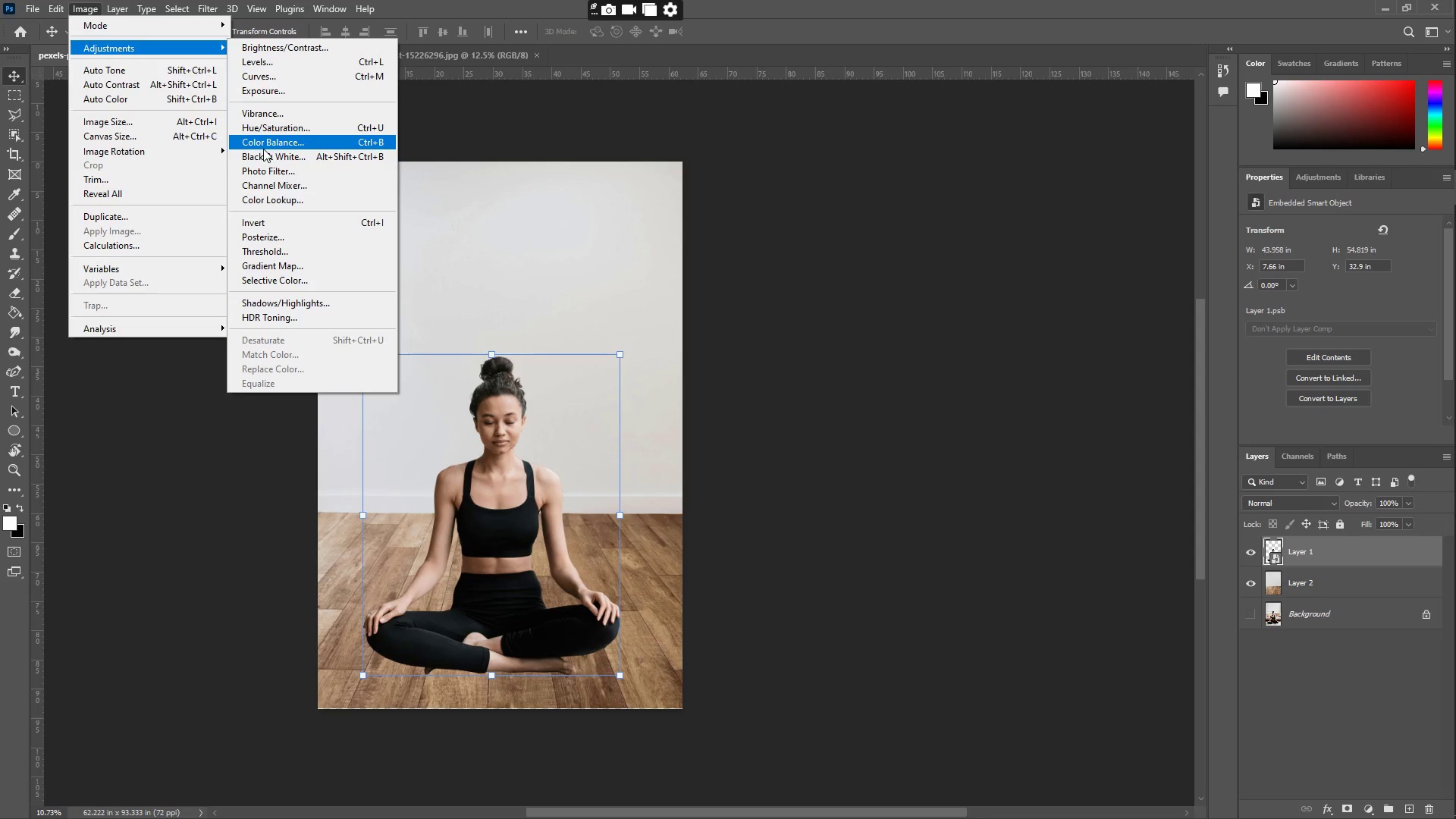 
left_click([275, 125])
 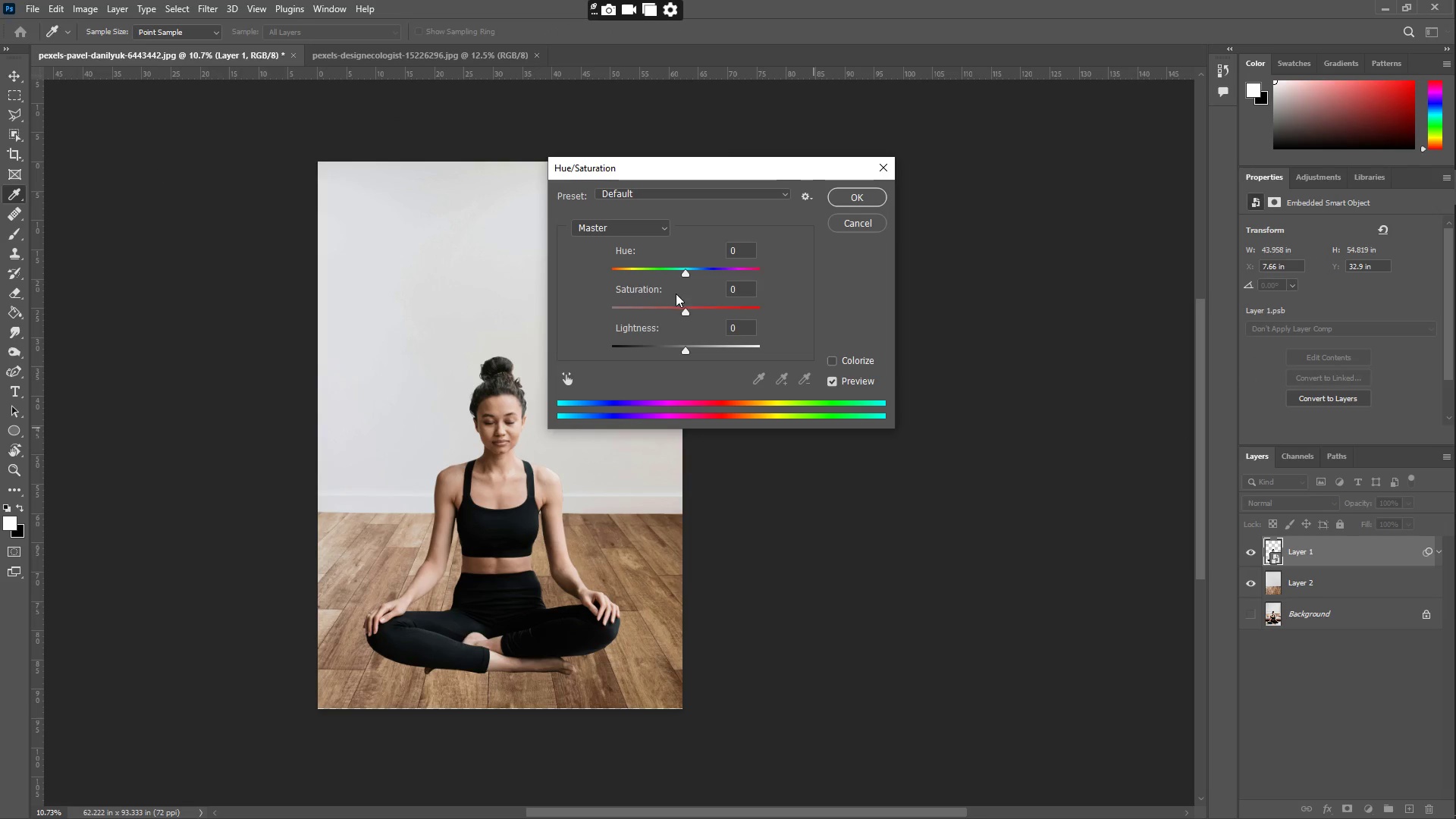 
left_click_drag(start_coordinate=[682, 306], to_coordinate=[686, 312])
 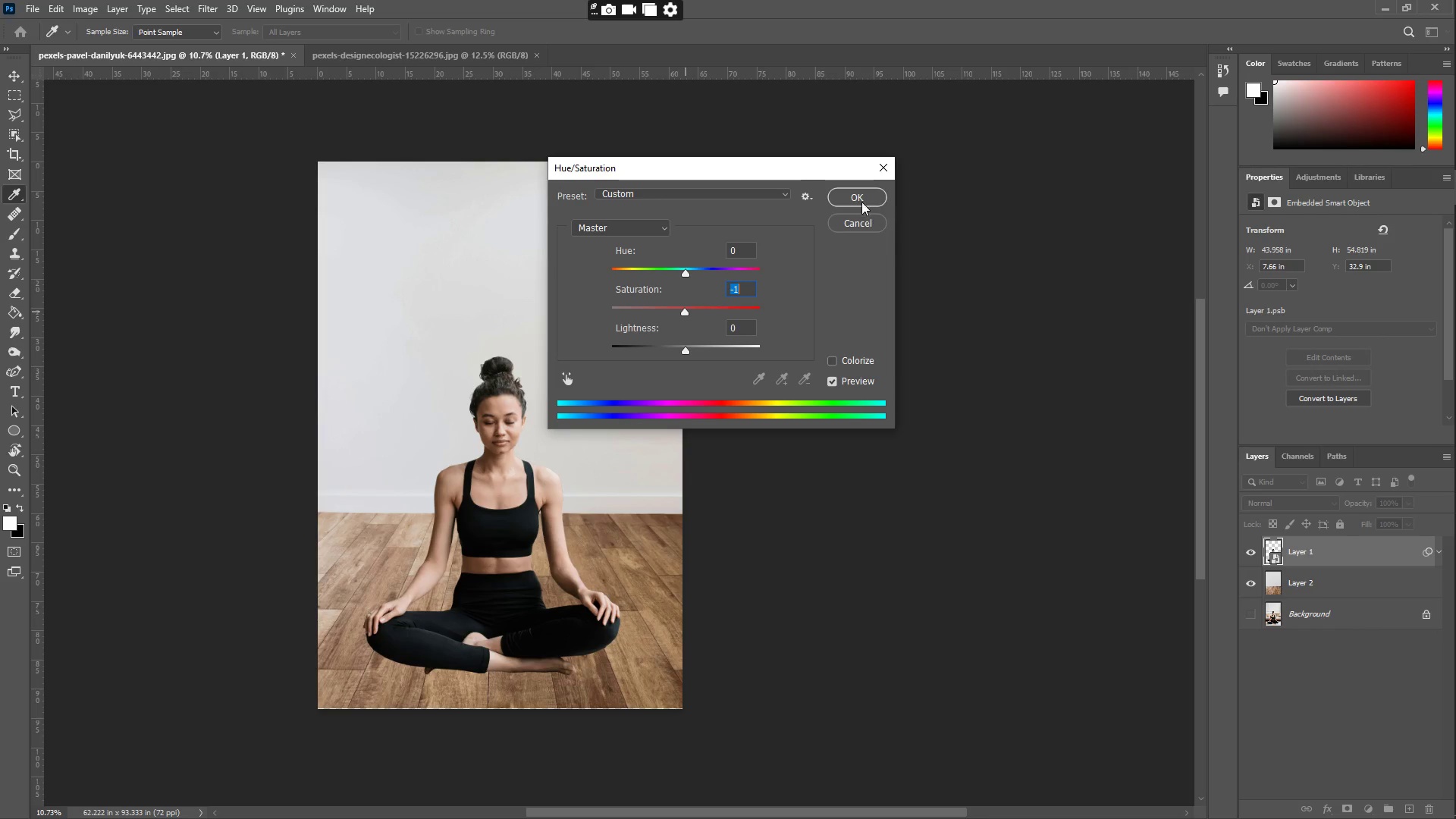 
left_click([861, 199])
 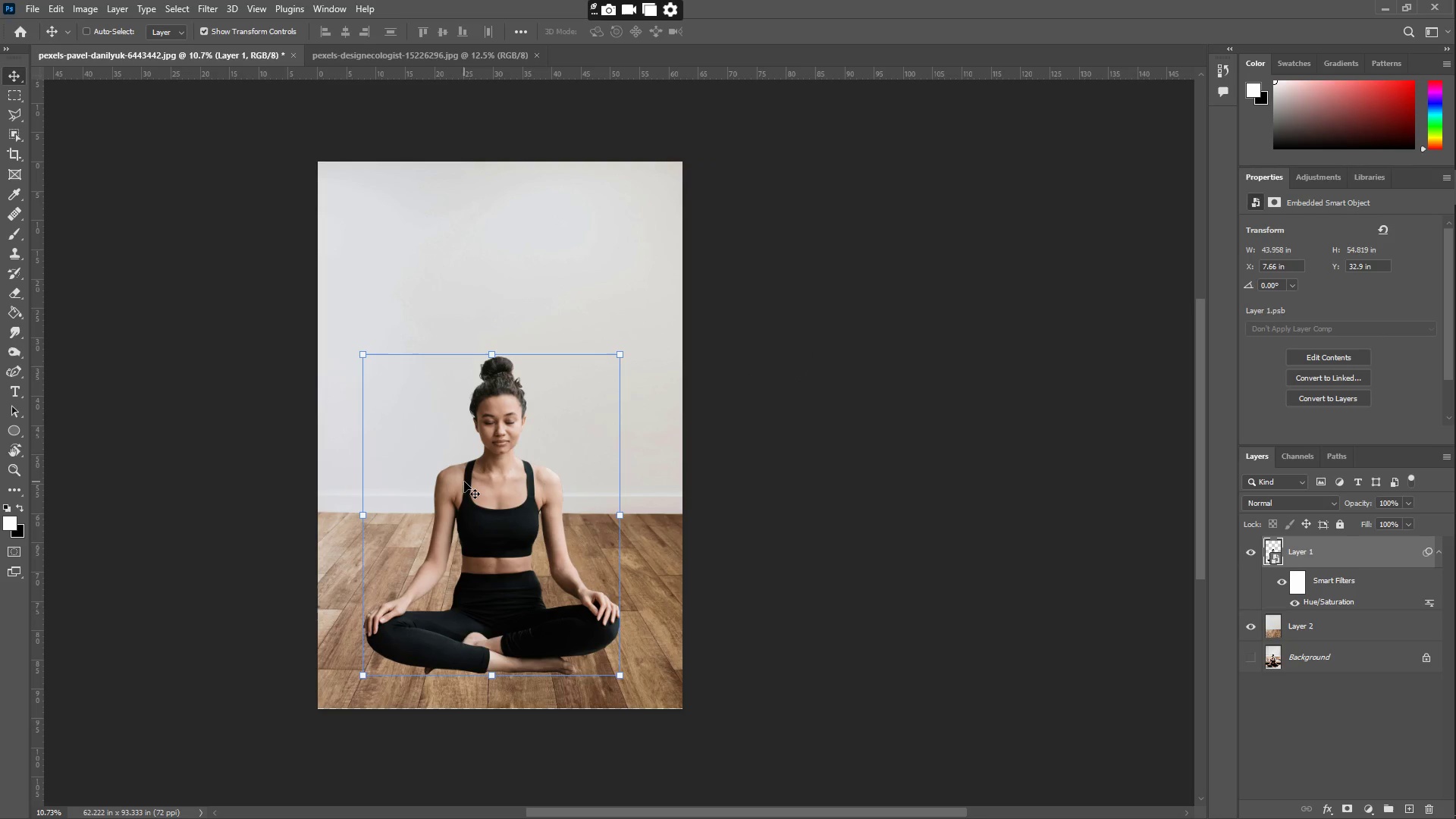 
type(zz)
 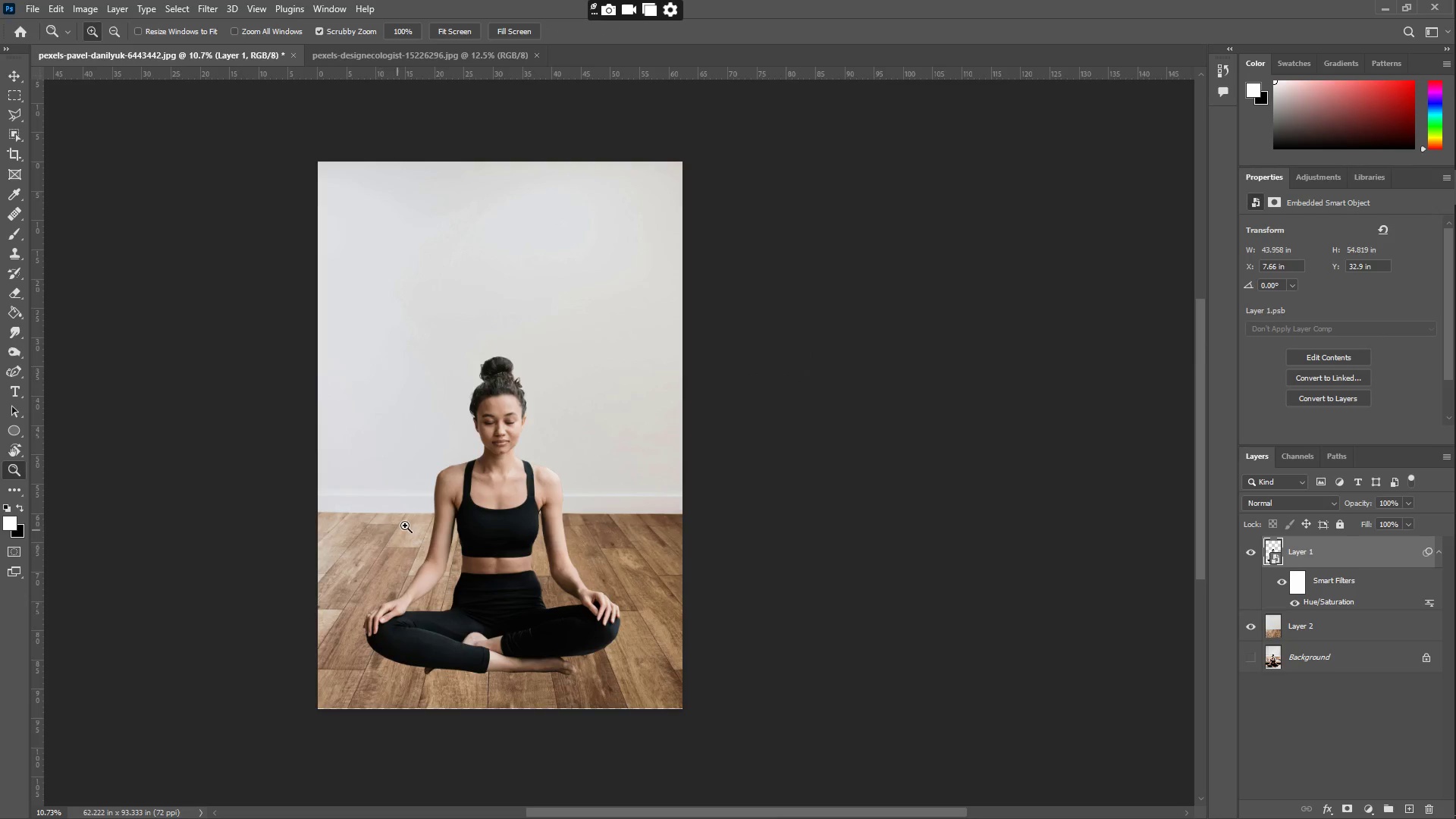 
left_click_drag(start_coordinate=[419, 517], to_coordinate=[513, 441])
 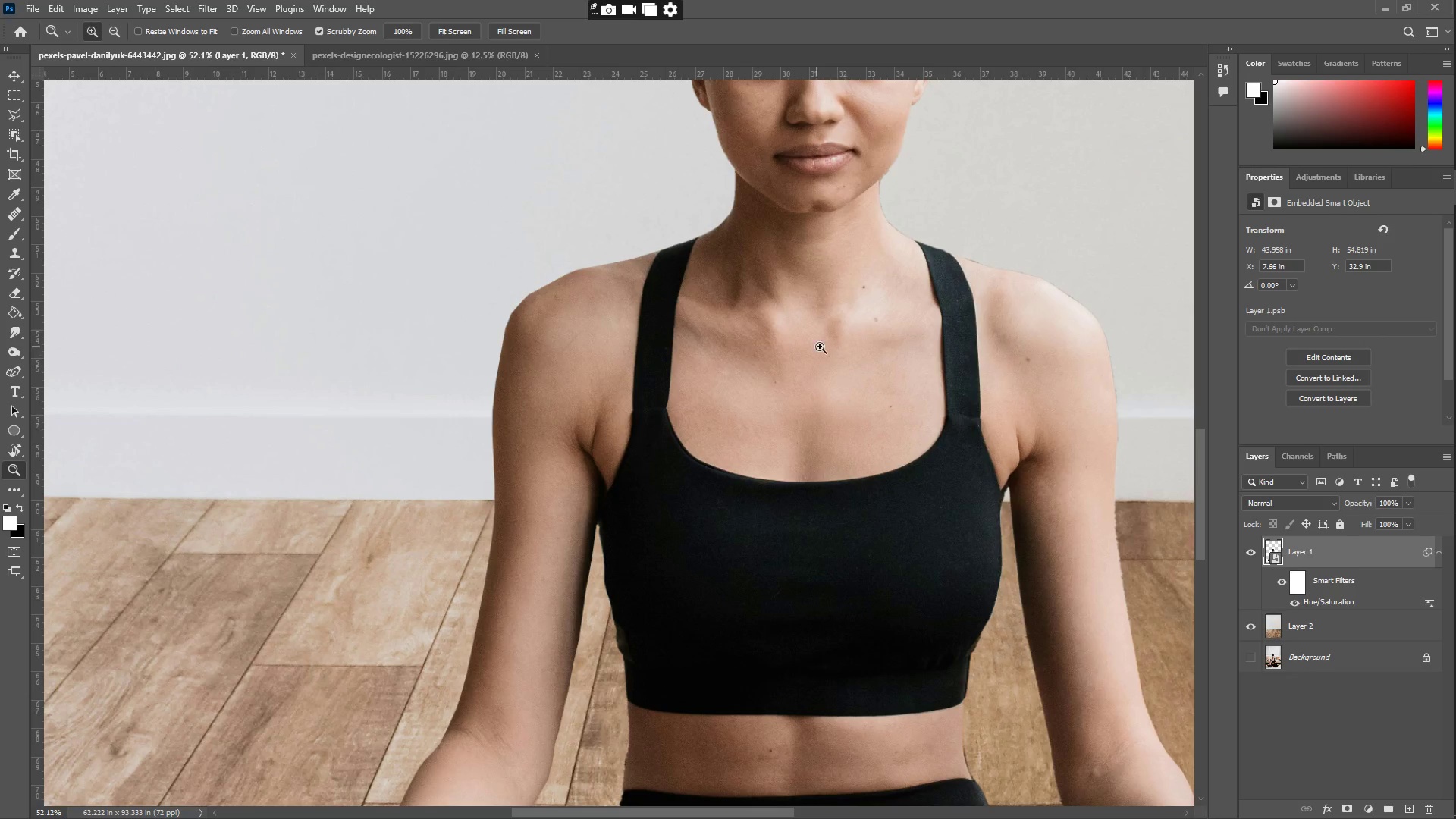 
scroll: coordinate [755, 532], scroll_direction: down, amount: 47.0
 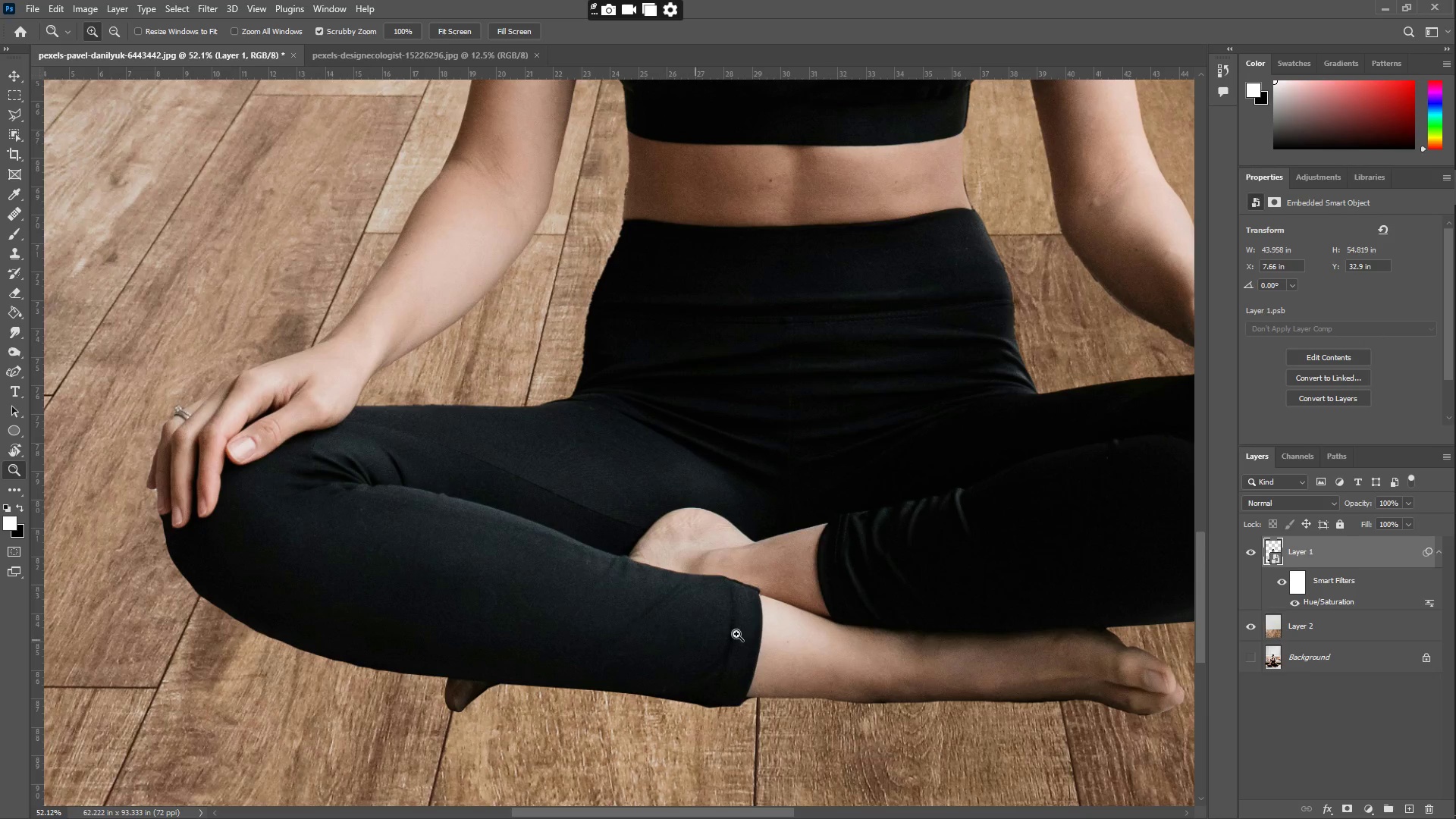 
type(zz)
 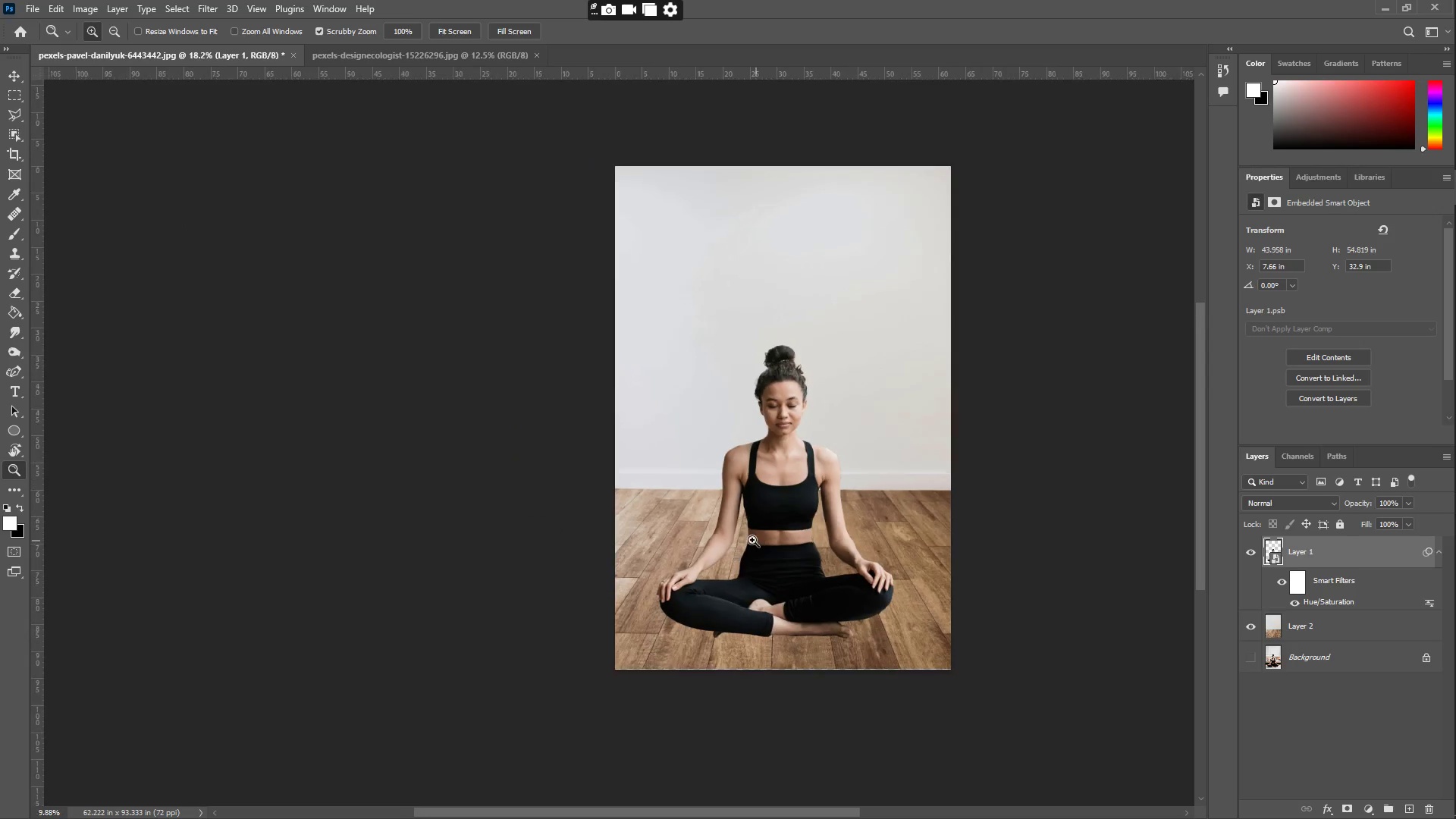 
left_click_drag(start_coordinate=[861, 548], to_coordinate=[794, 534])
 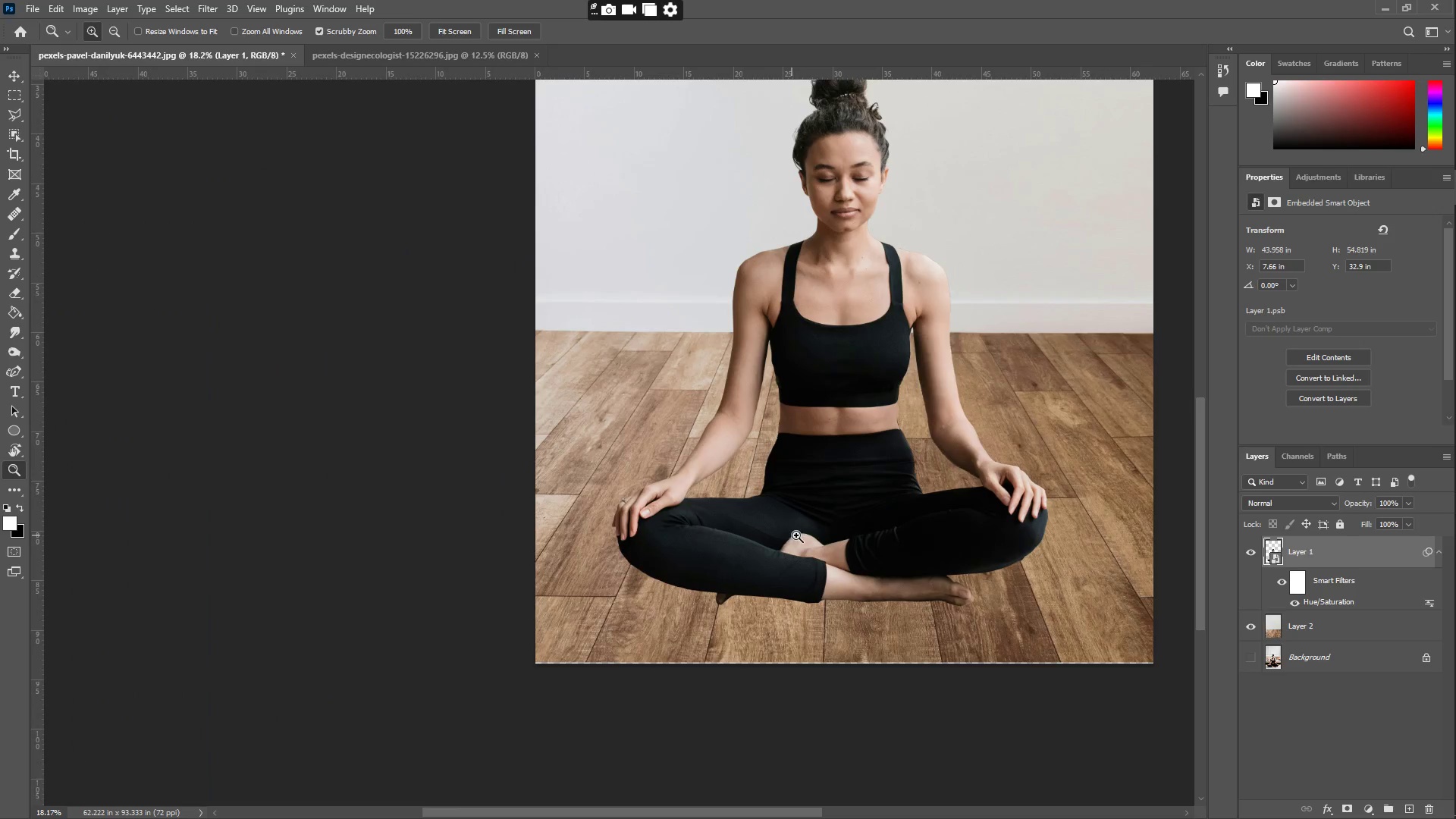 
hold_key(key=Space, duration=0.58)
 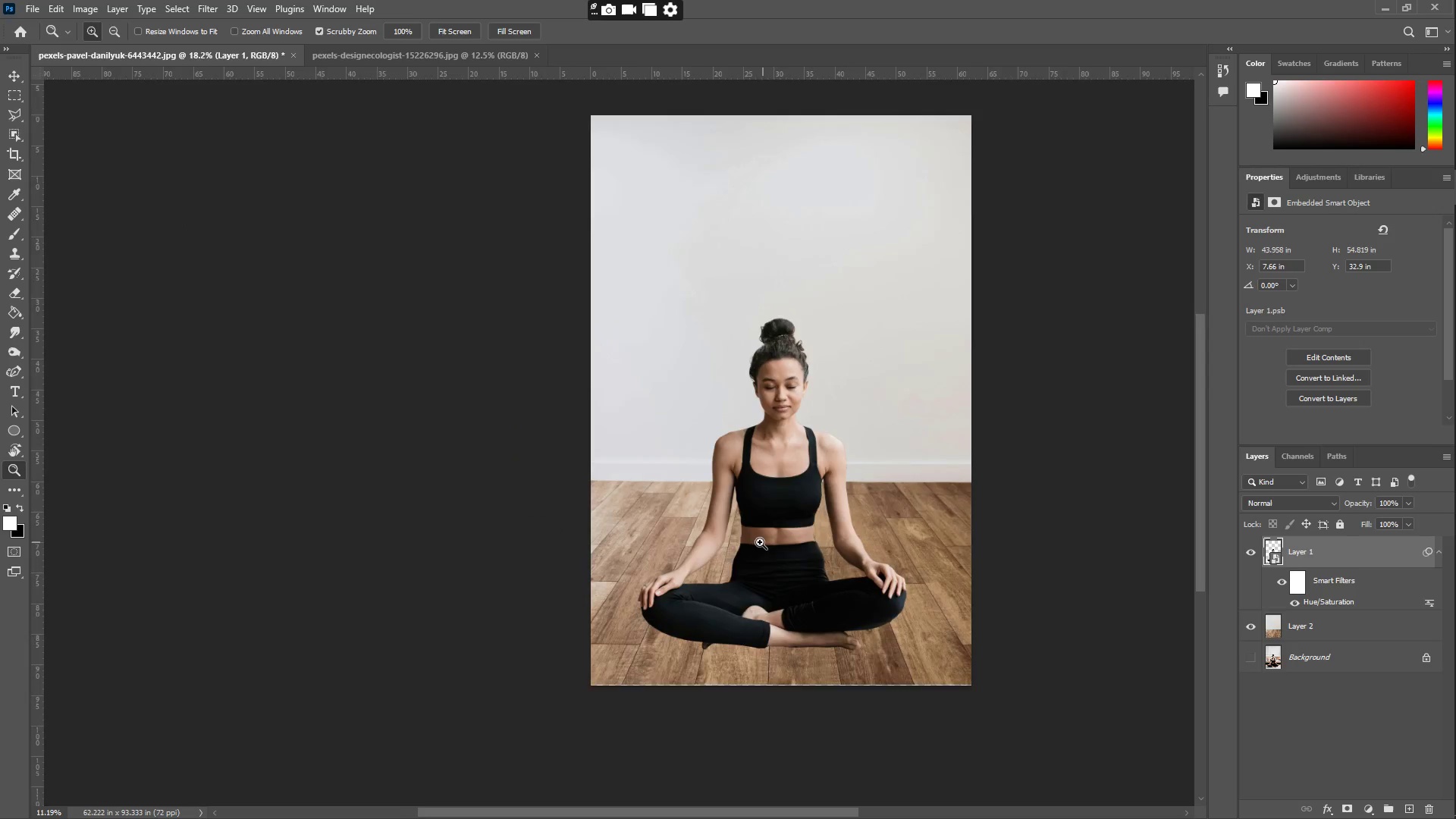 
left_click_drag(start_coordinate=[887, 515], to_coordinate=[813, 619])
 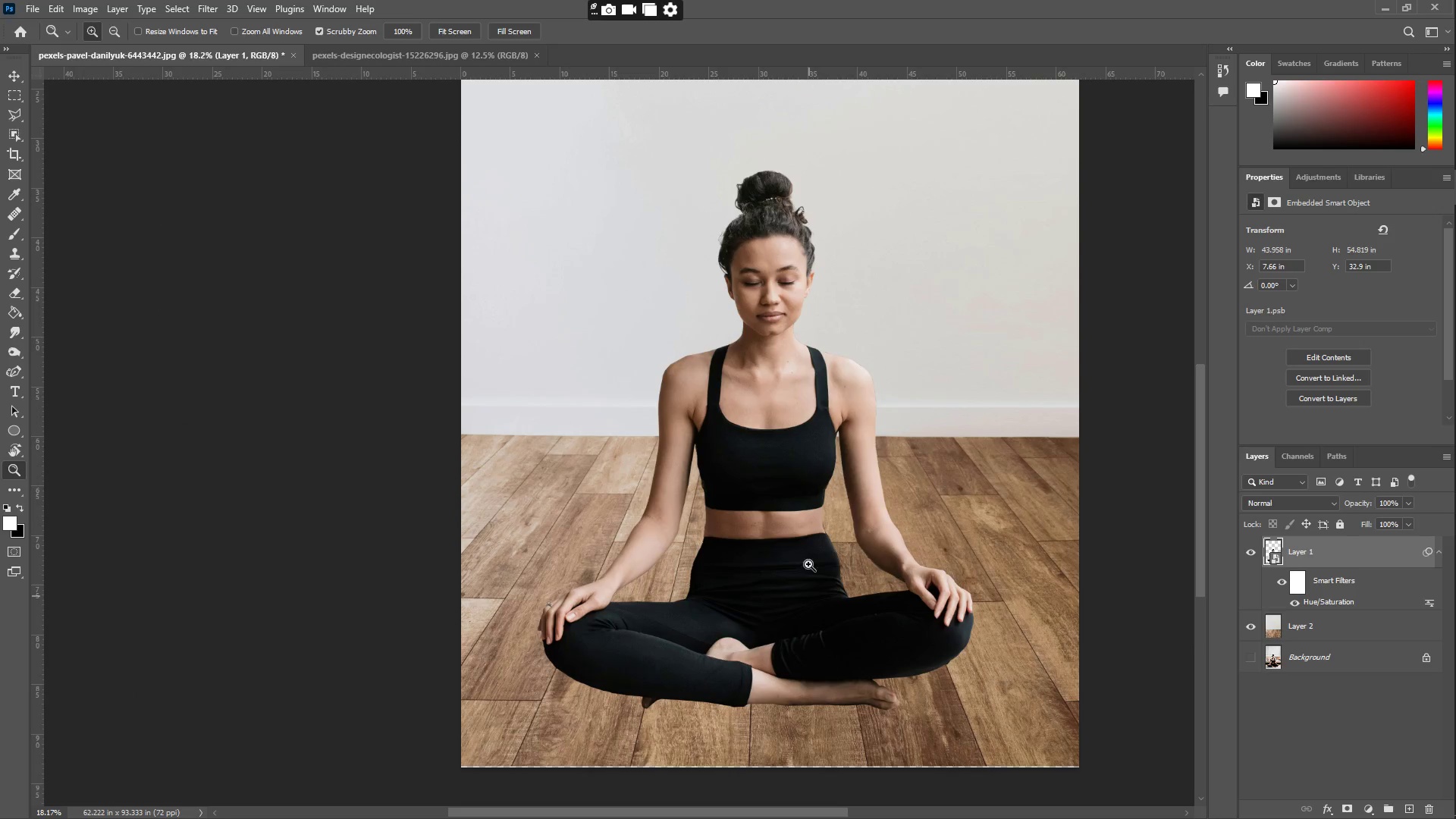 
left_click_drag(start_coordinate=[799, 554], to_coordinate=[756, 541])
 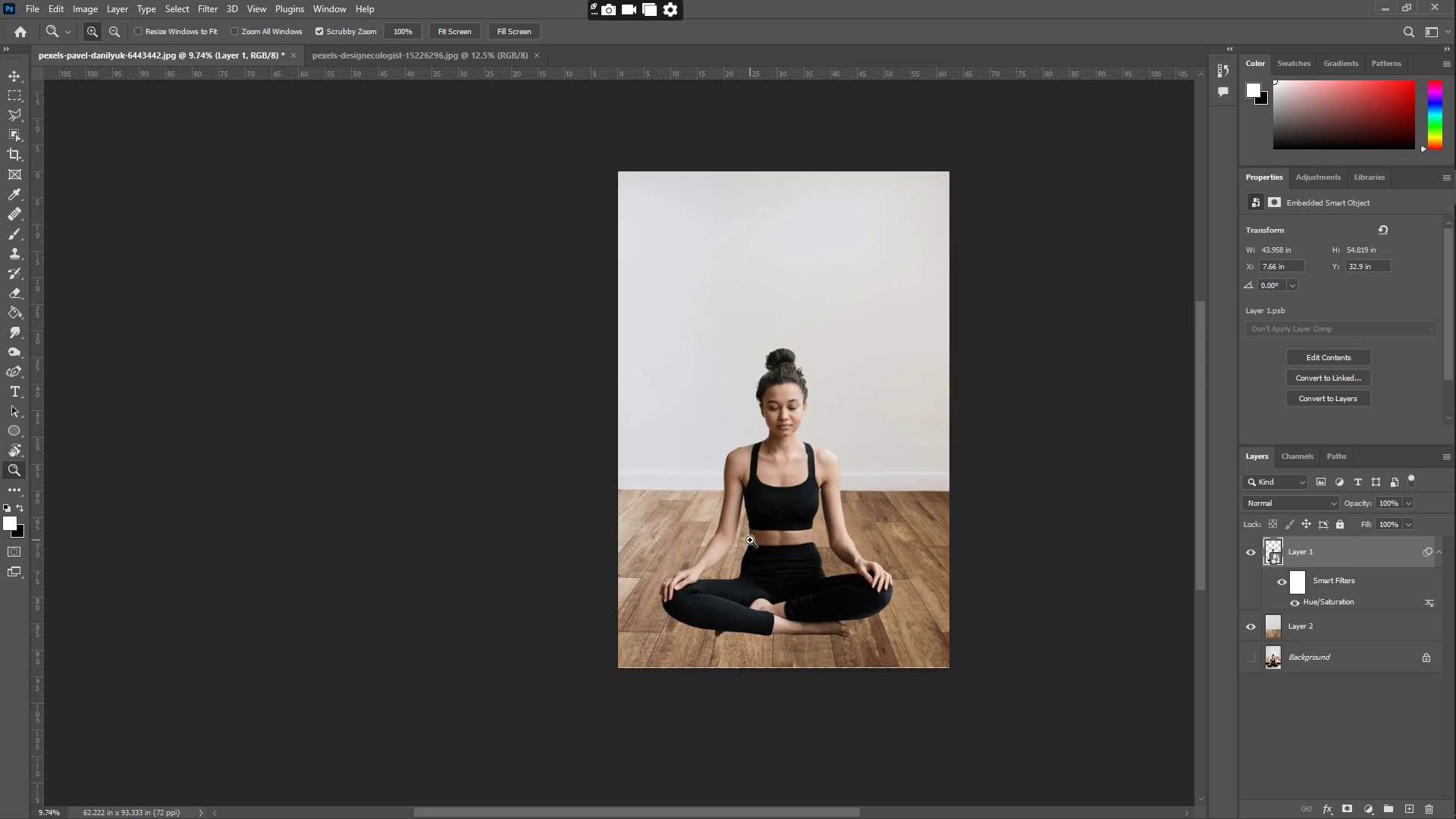 
left_click_drag(start_coordinate=[783, 541], to_coordinate=[856, 534])
 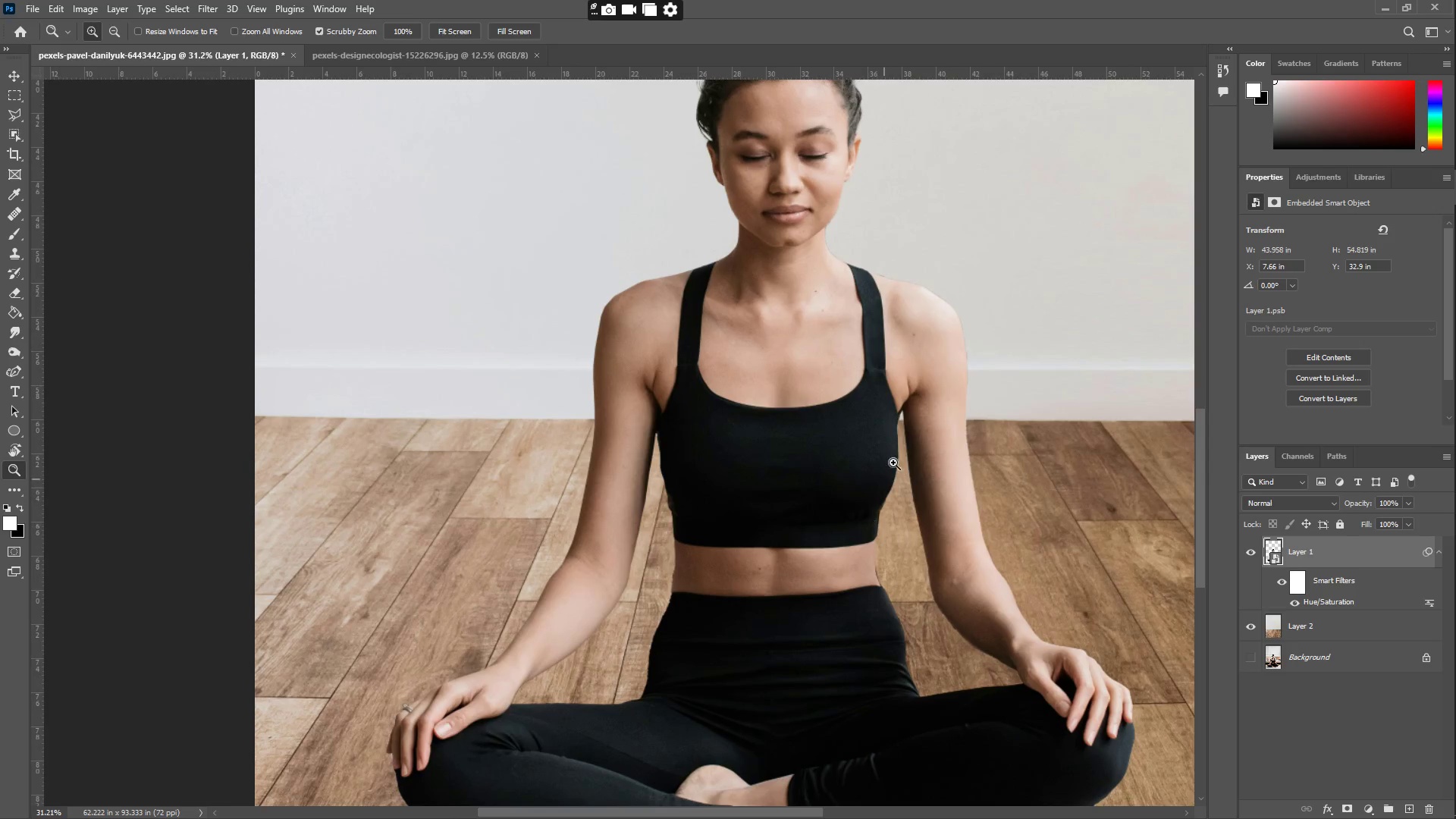 
scroll: coordinate [761, 541], scroll_direction: up, amount: 1.0
 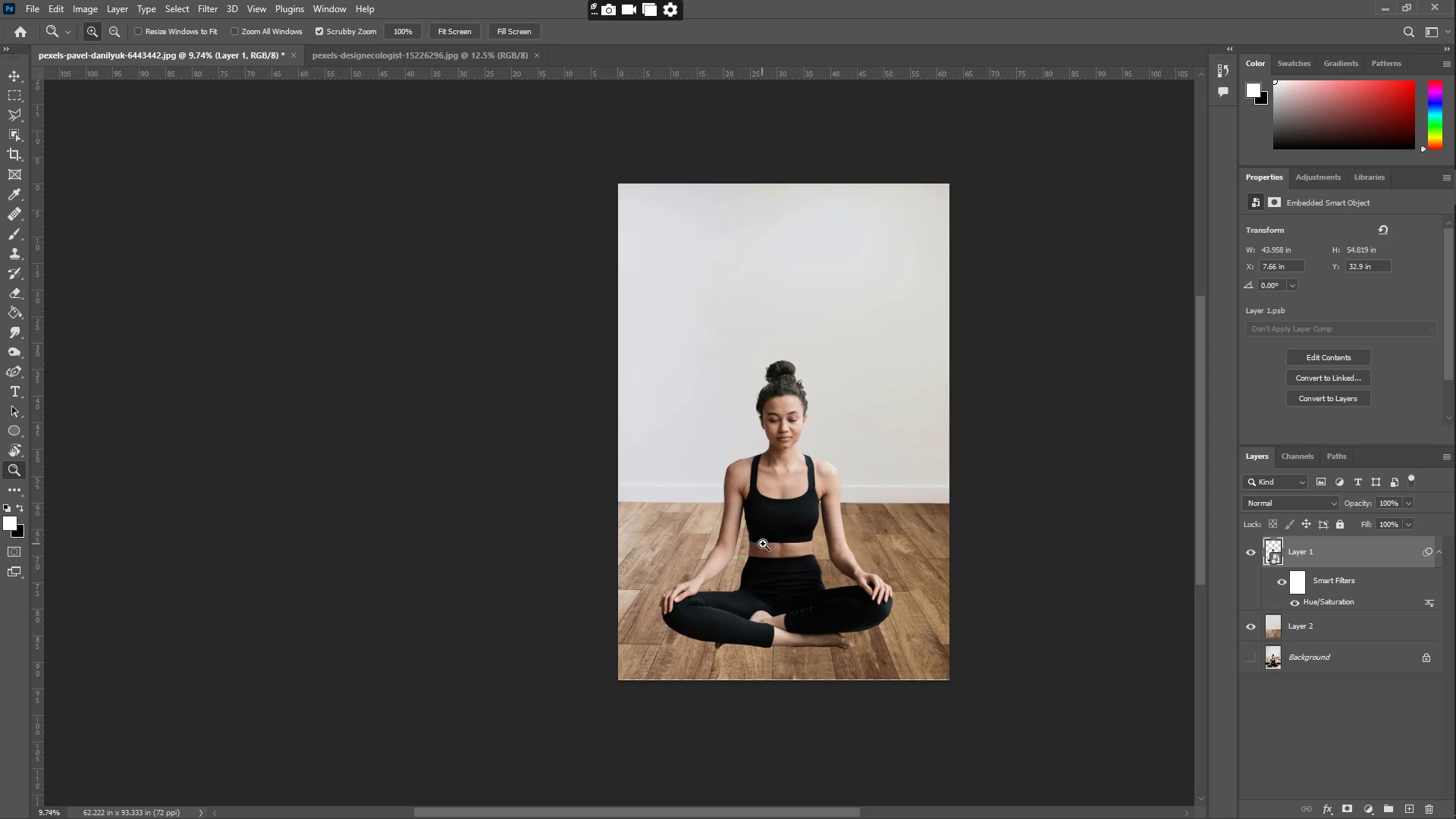 
hold_key(key=Space, duration=0.44)
 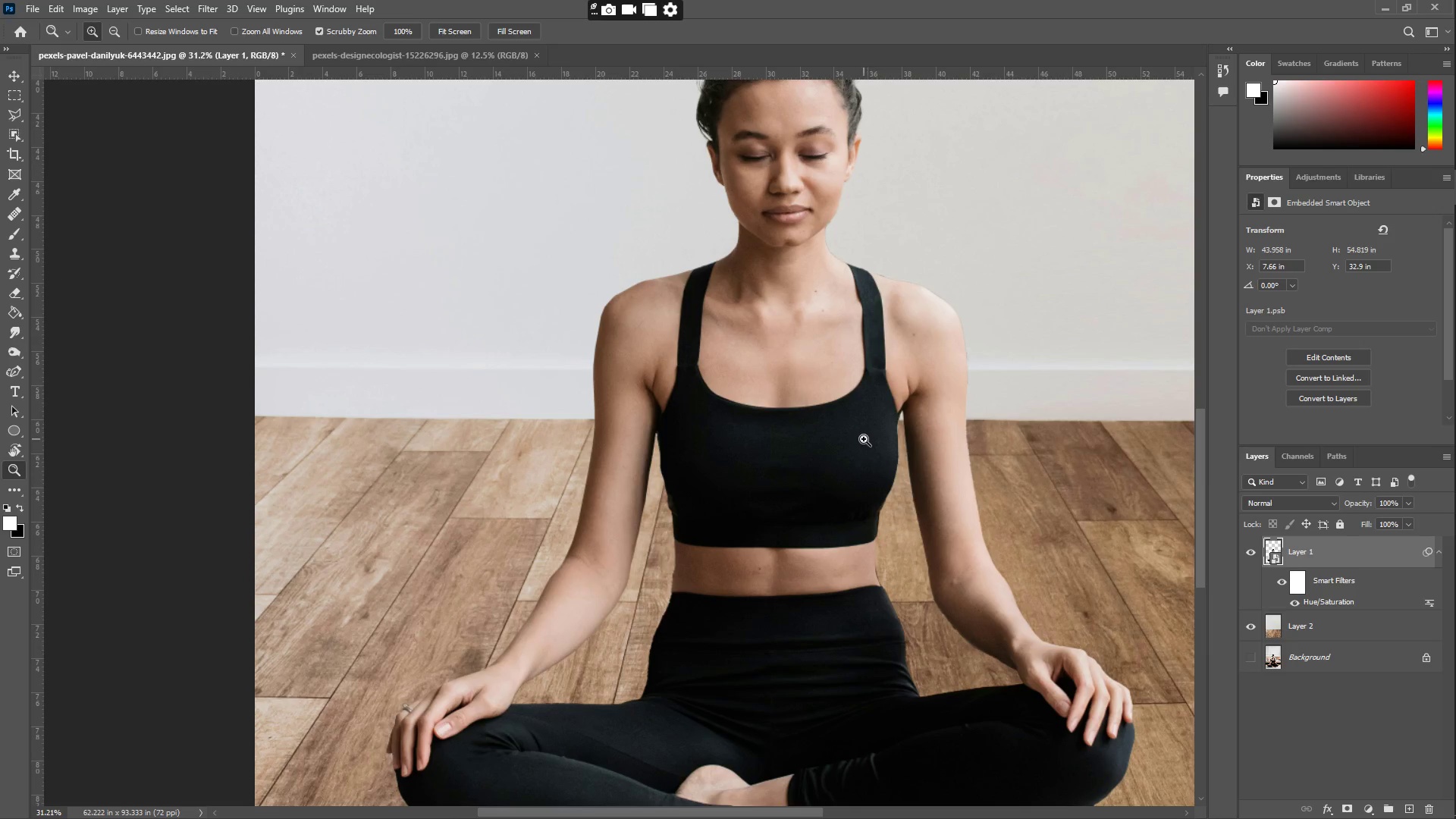 
key(Z)
 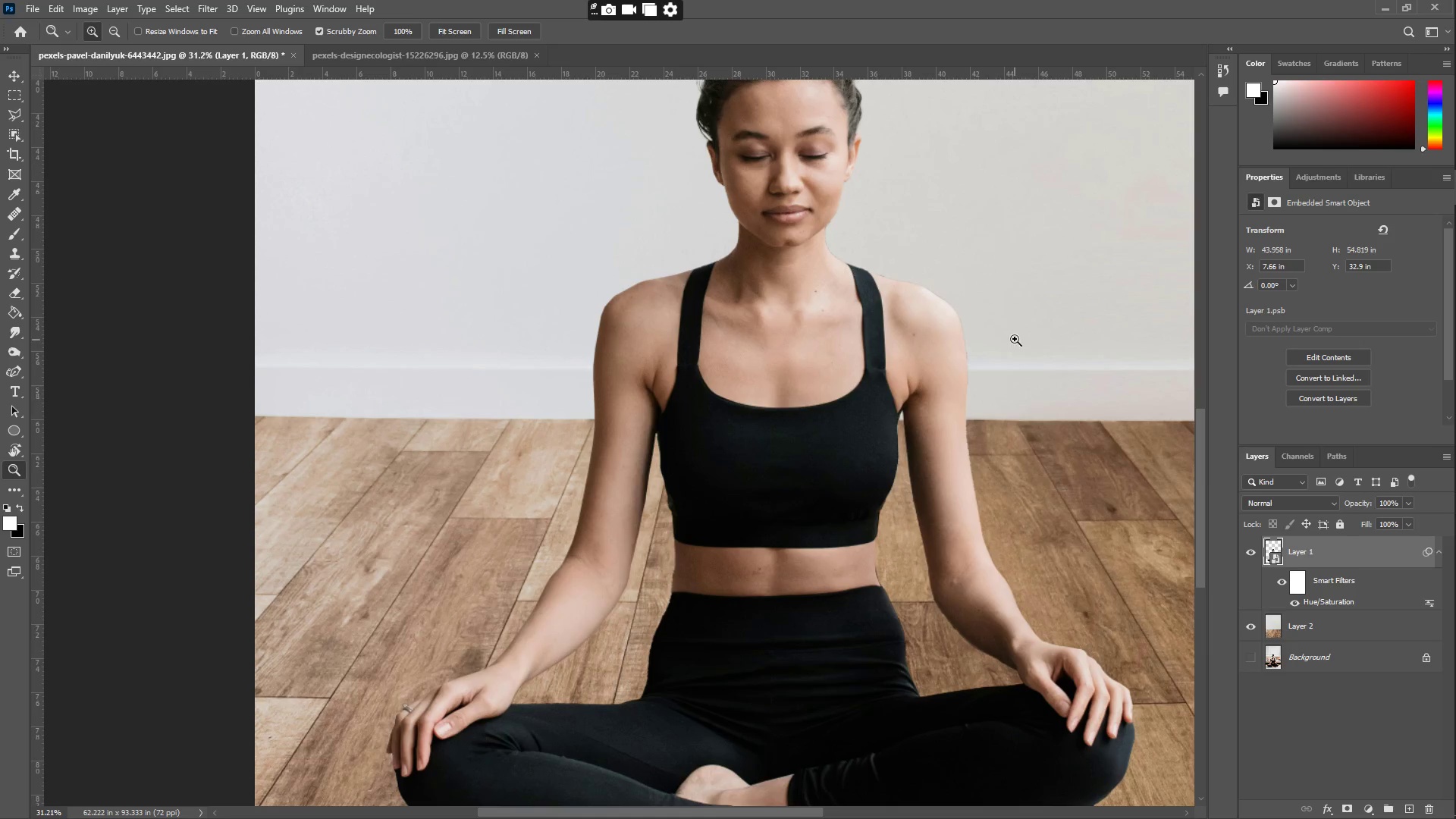 
left_click_drag(start_coordinate=[982, 340], to_coordinate=[1087, 328])
 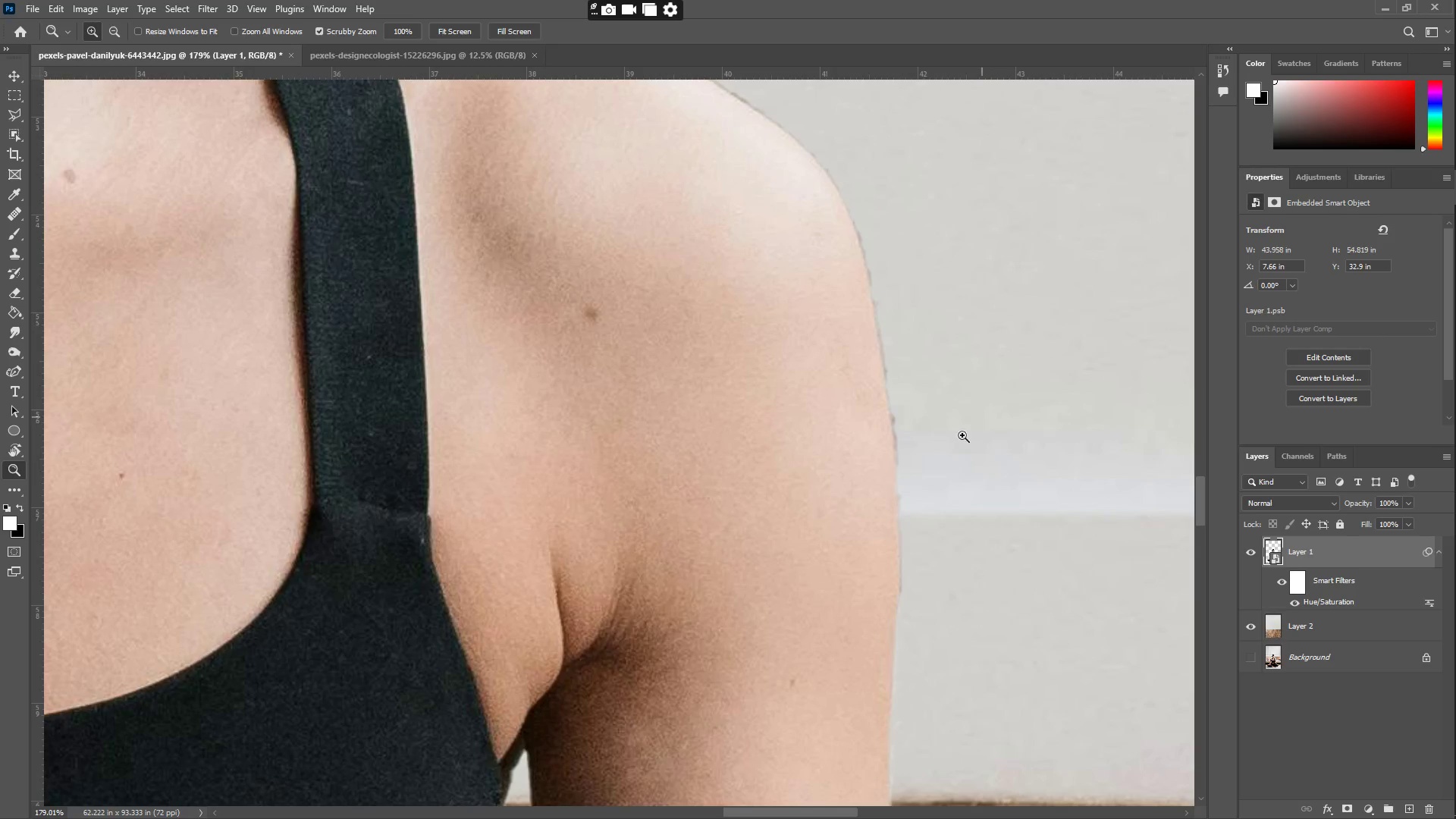 
hold_key(key=Space, duration=0.58)
 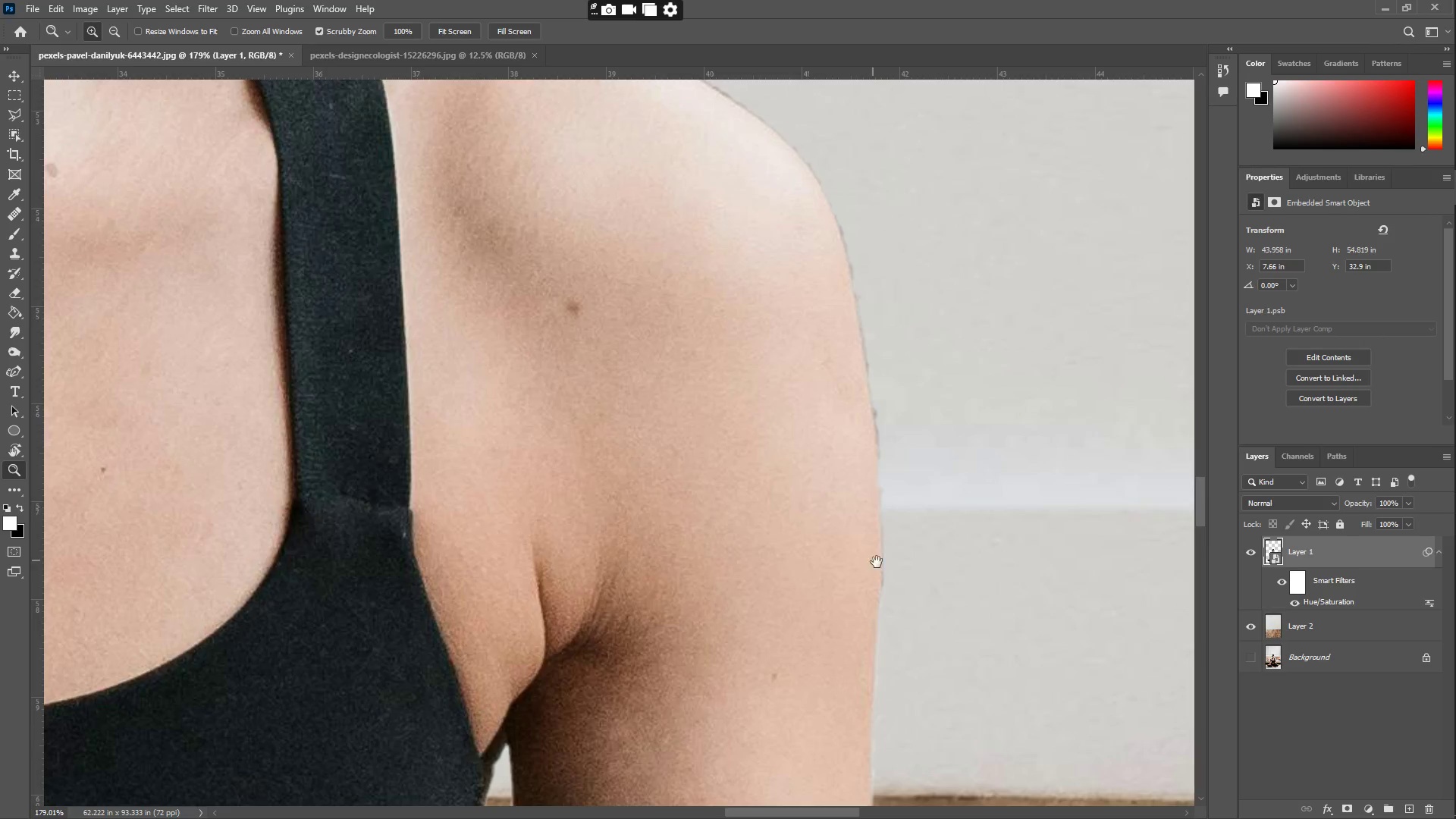 
left_click_drag(start_coordinate=[949, 460], to_coordinate=[931, 453])
 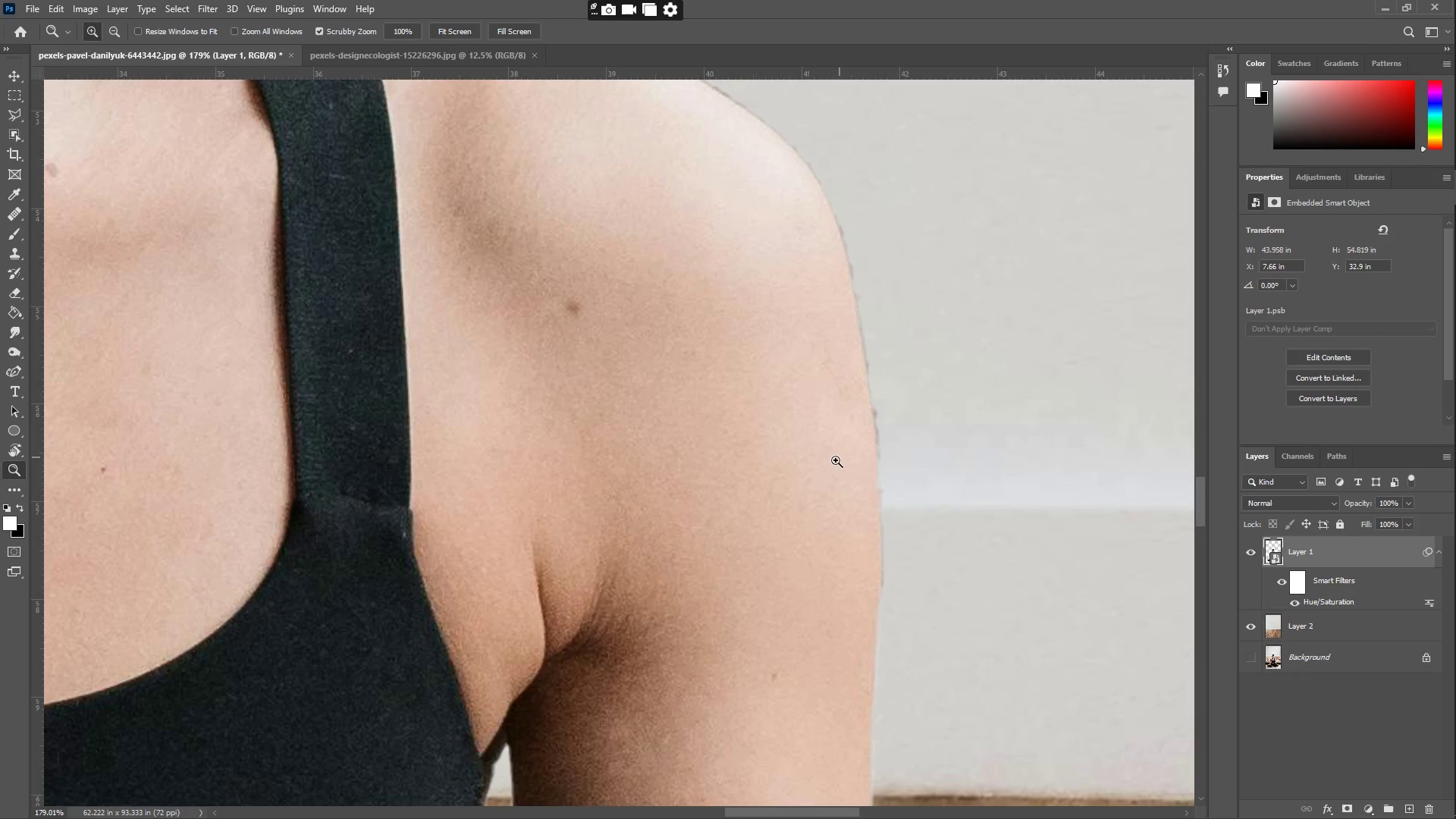 
hold_key(key=Space, duration=1.5)
 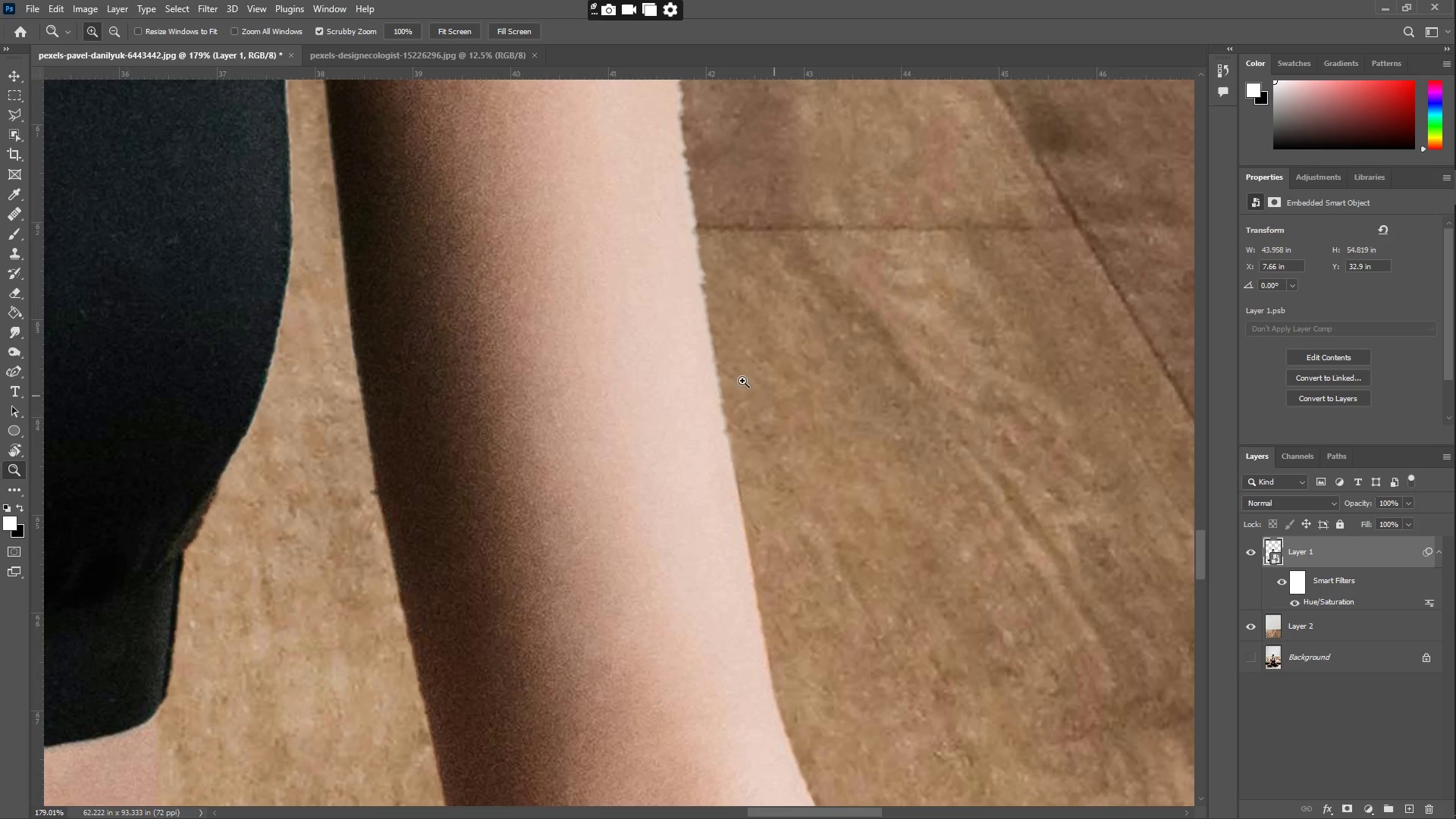 
left_click_drag(start_coordinate=[877, 562], to_coordinate=[811, 181])
 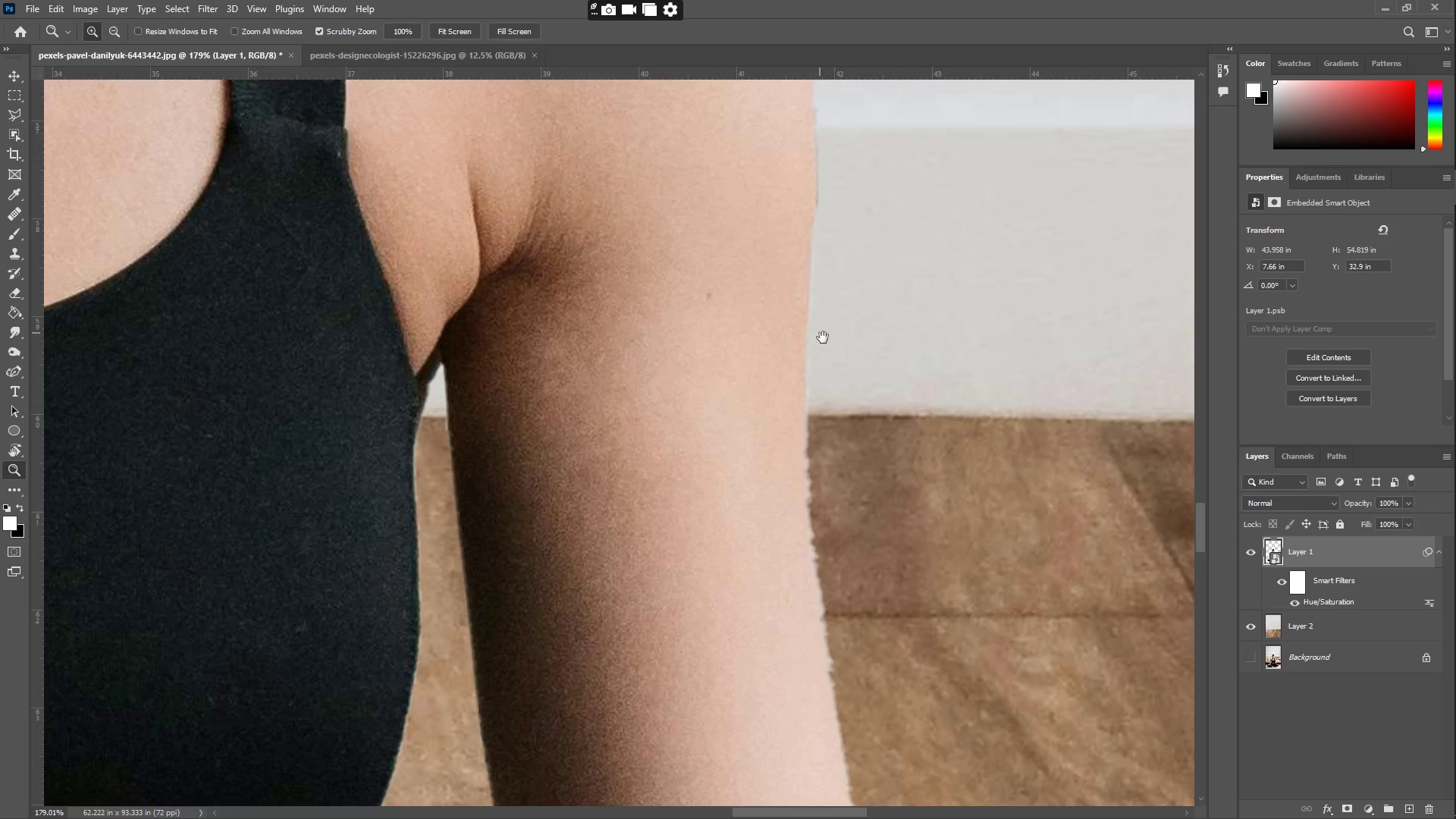 
left_click_drag(start_coordinate=[867, 506], to_coordinate=[765, 209])
 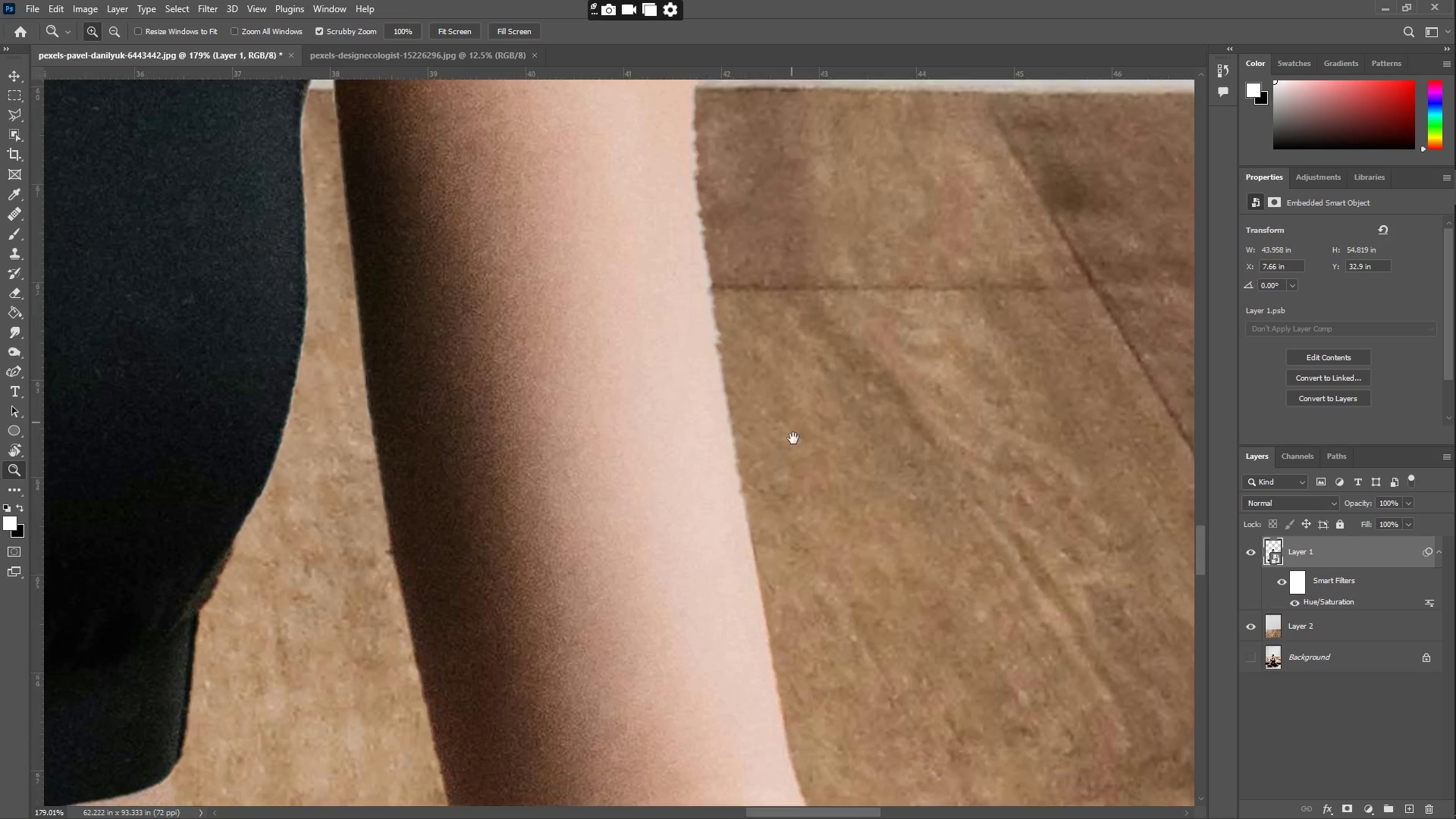 
left_click_drag(start_coordinate=[795, 456], to_coordinate=[794, 431])
 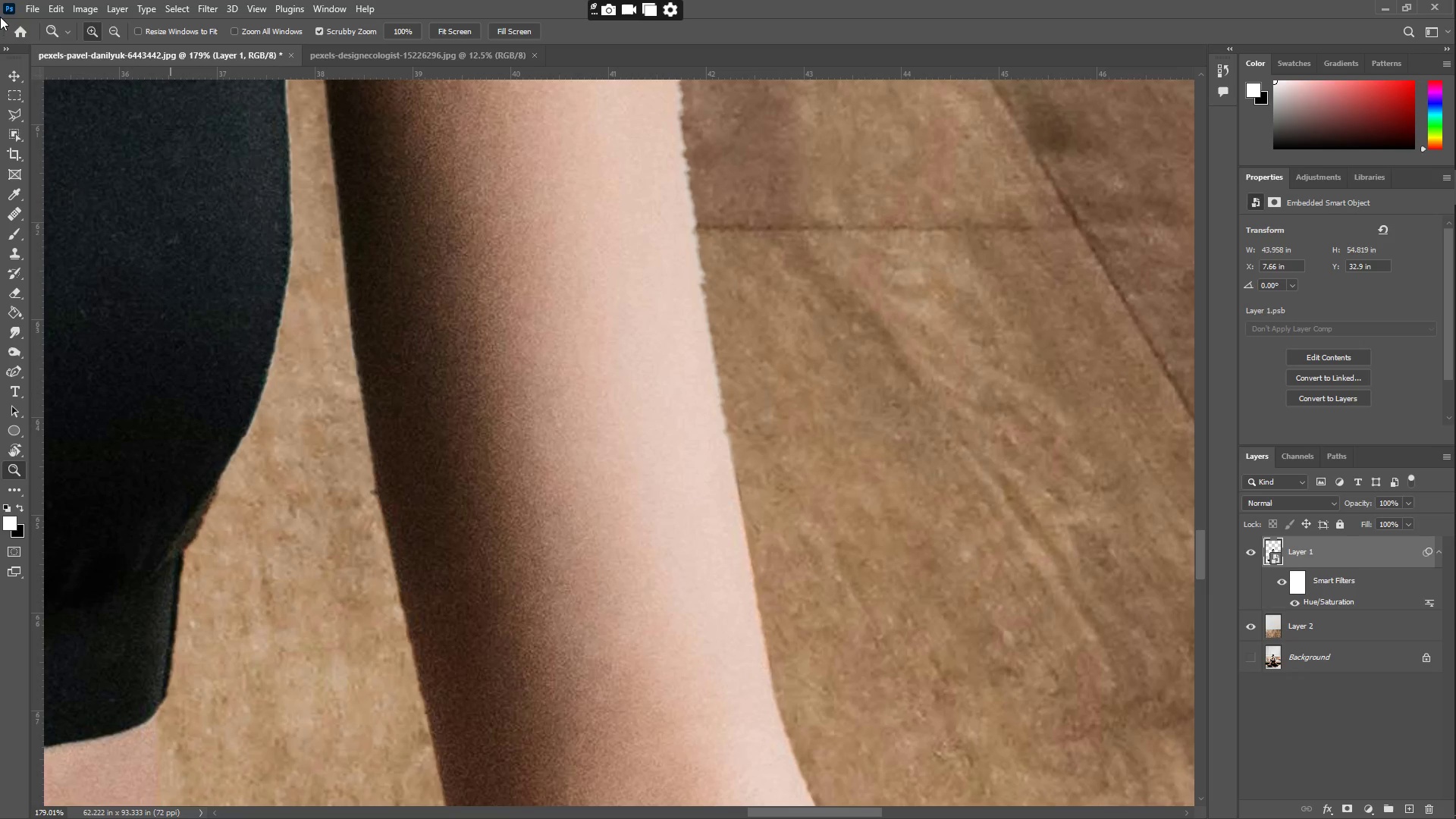 
hold_key(key=Space, duration=0.39)
 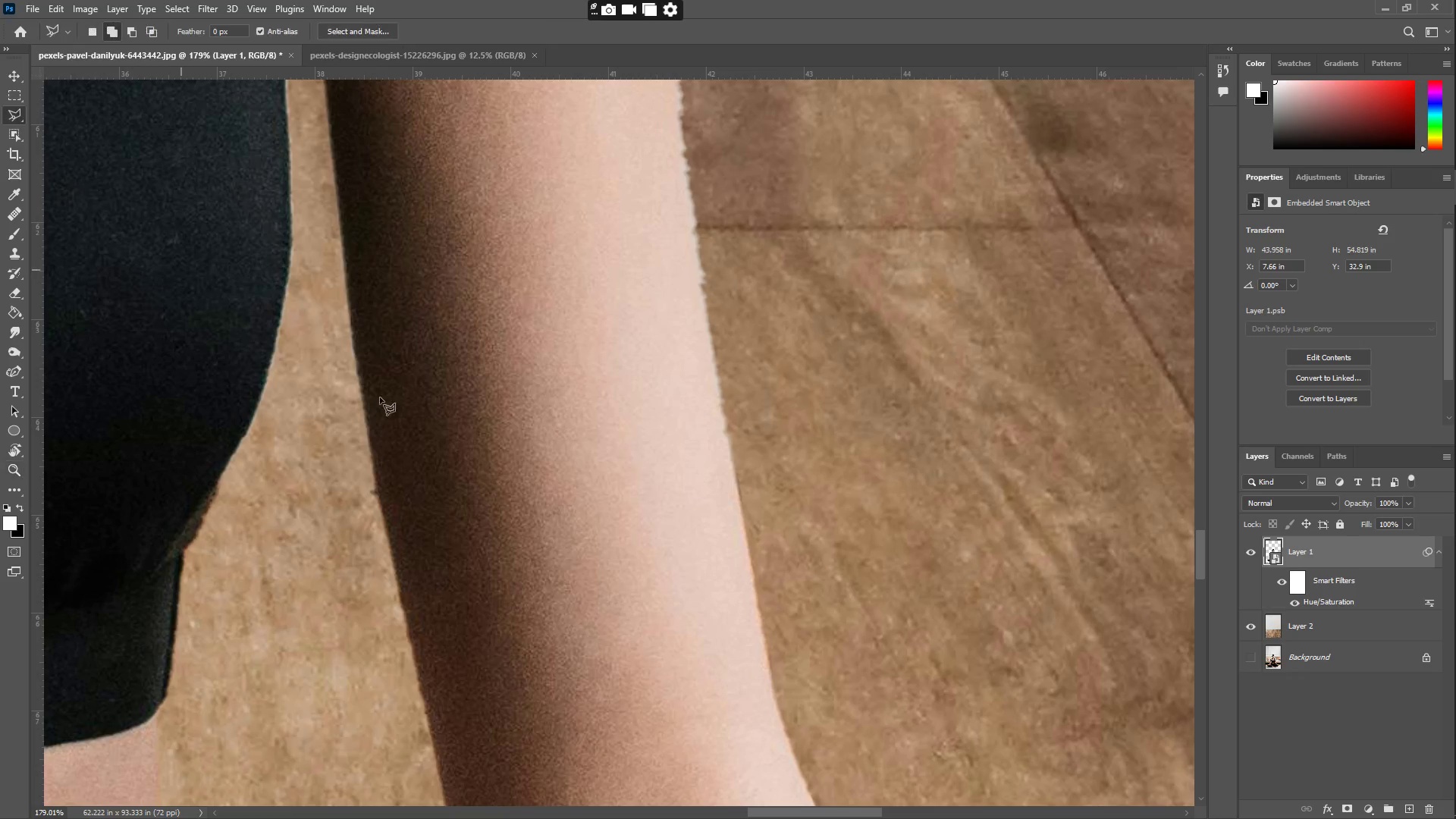 
key(Z)
 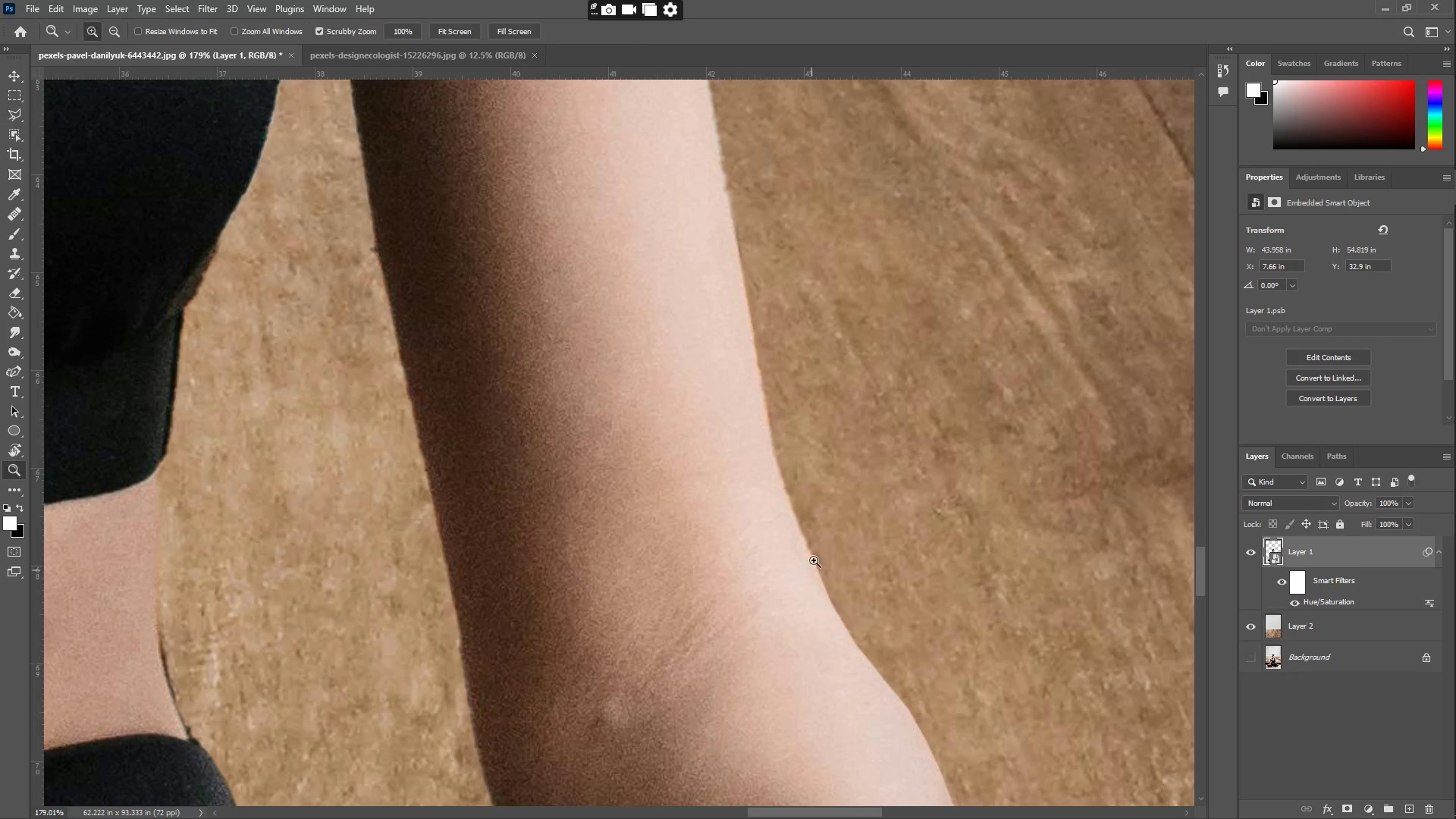 
scroll: coordinate [871, 707], scroll_direction: down, amount: 20.0
 